 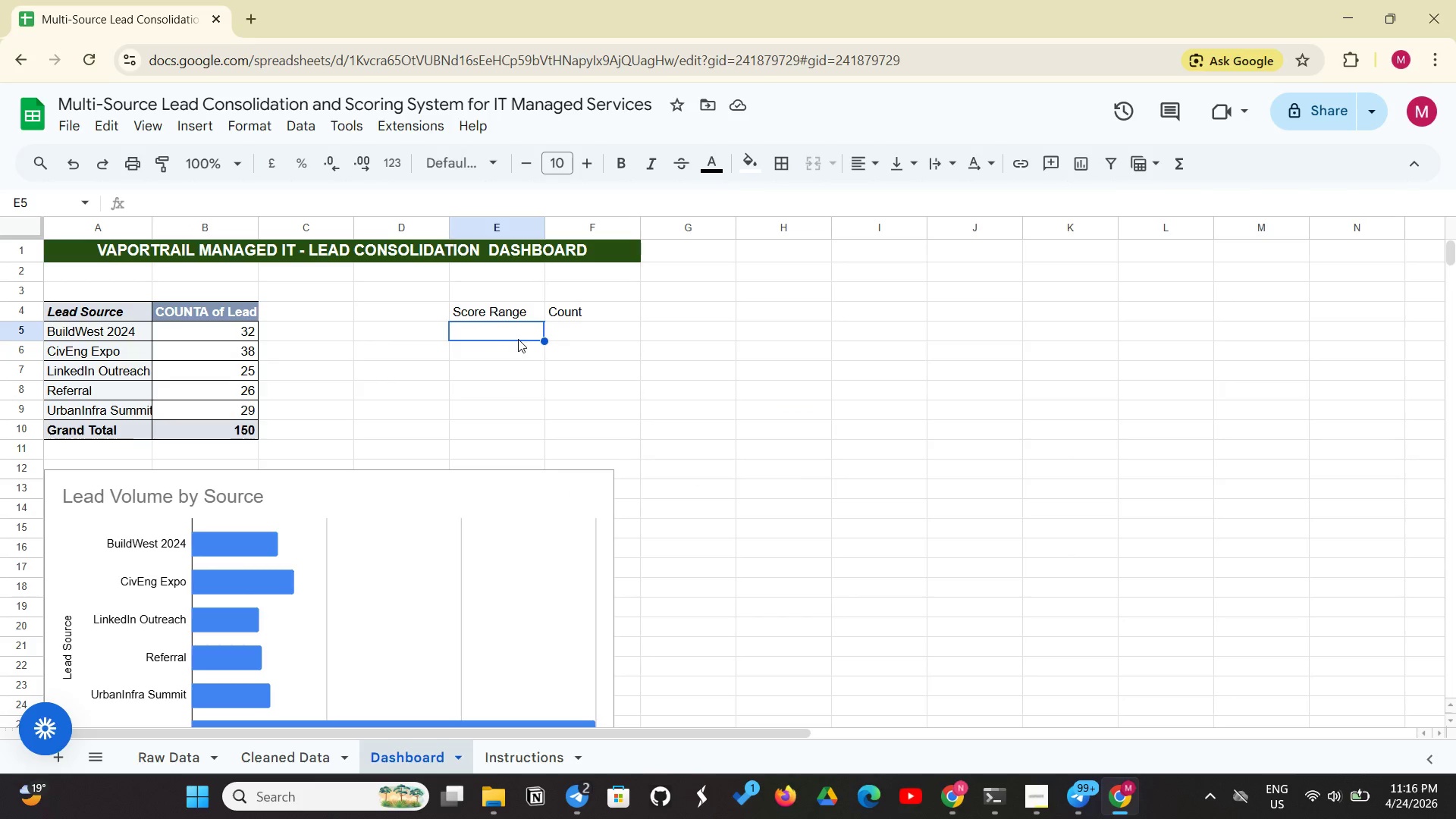 
type(Low (1-3))
 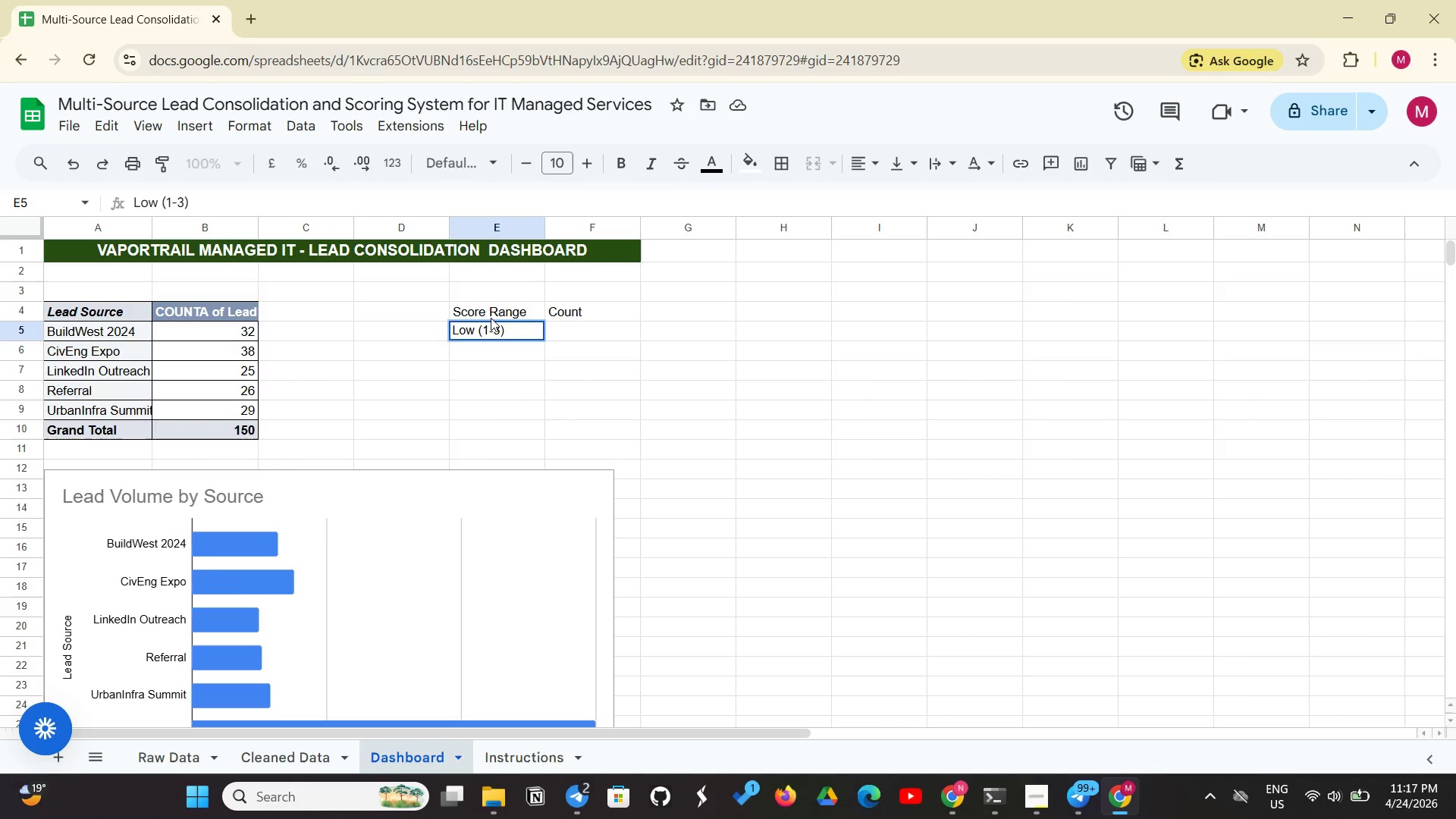 
key(Enter)
 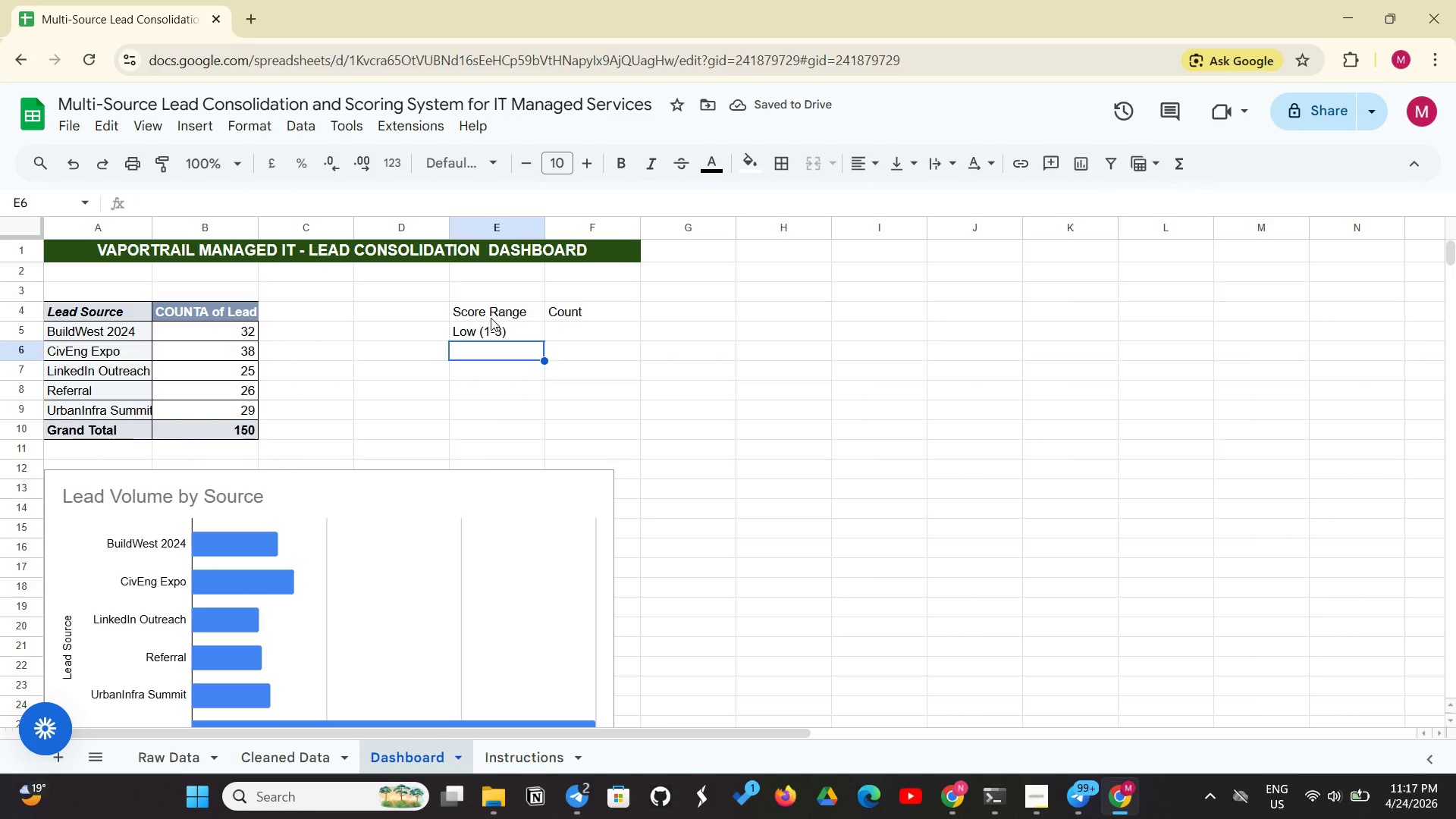 
type(Medium (4-6))
 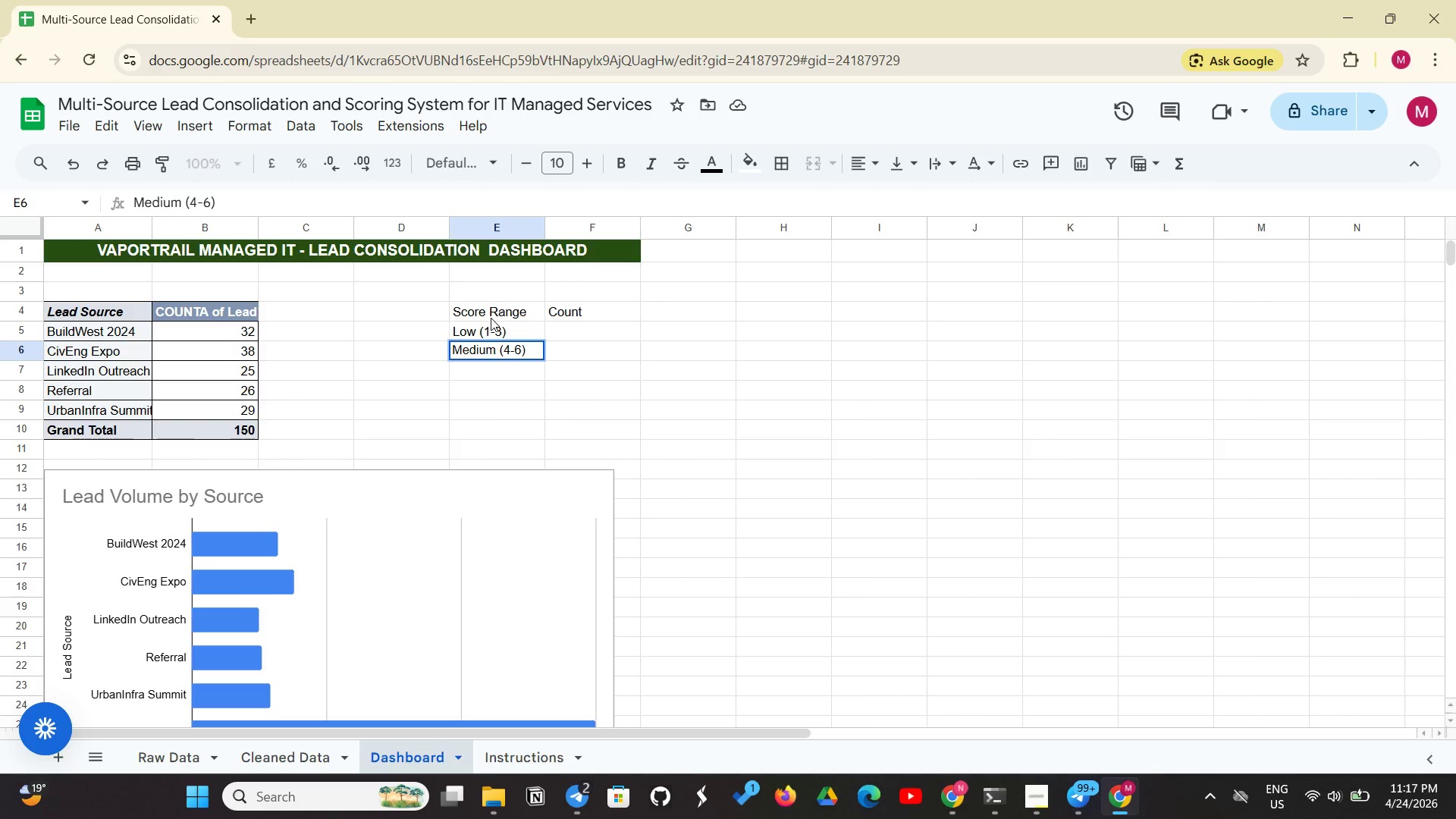 
key(Enter)
 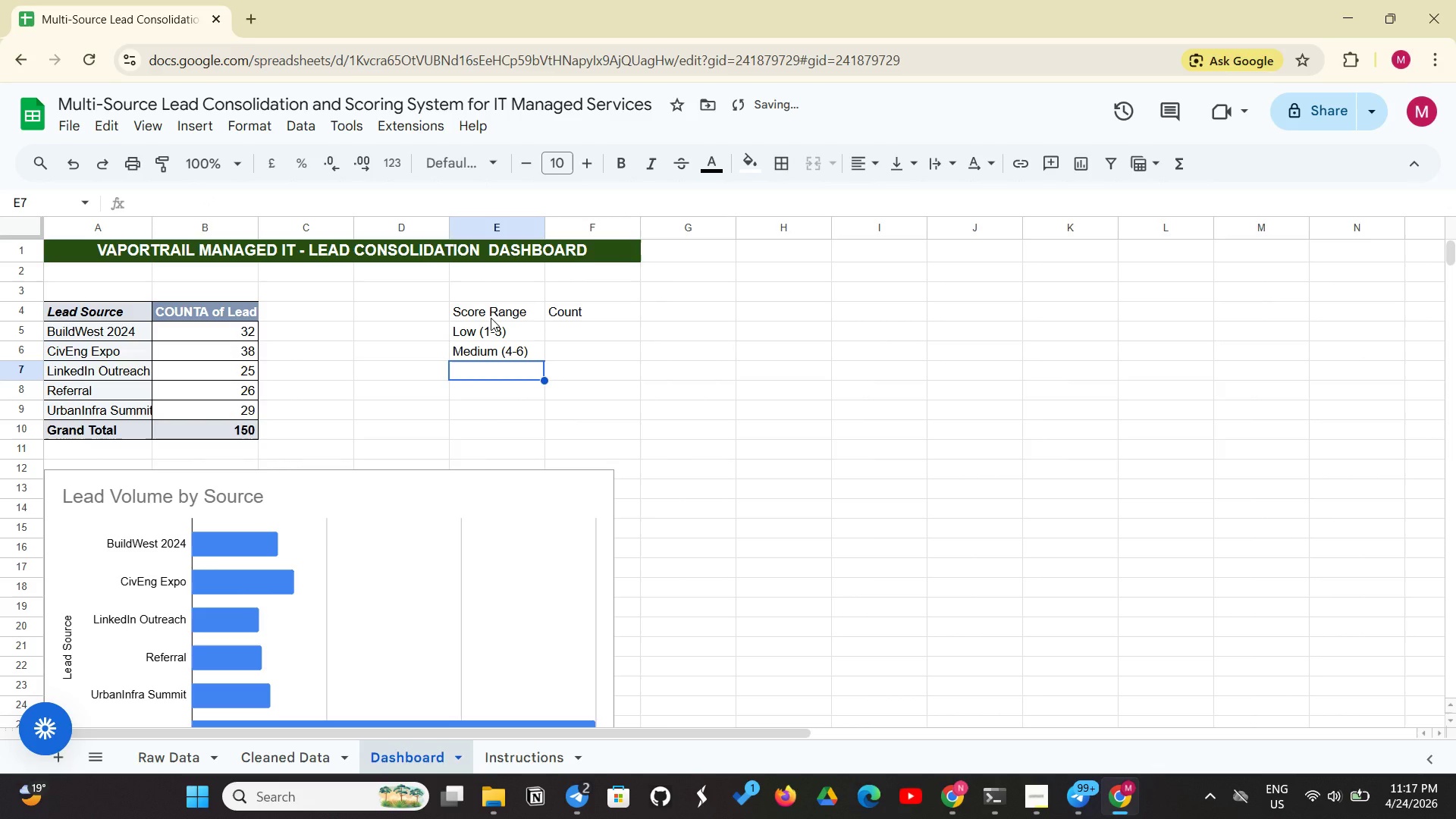 
type(High (7-10))
 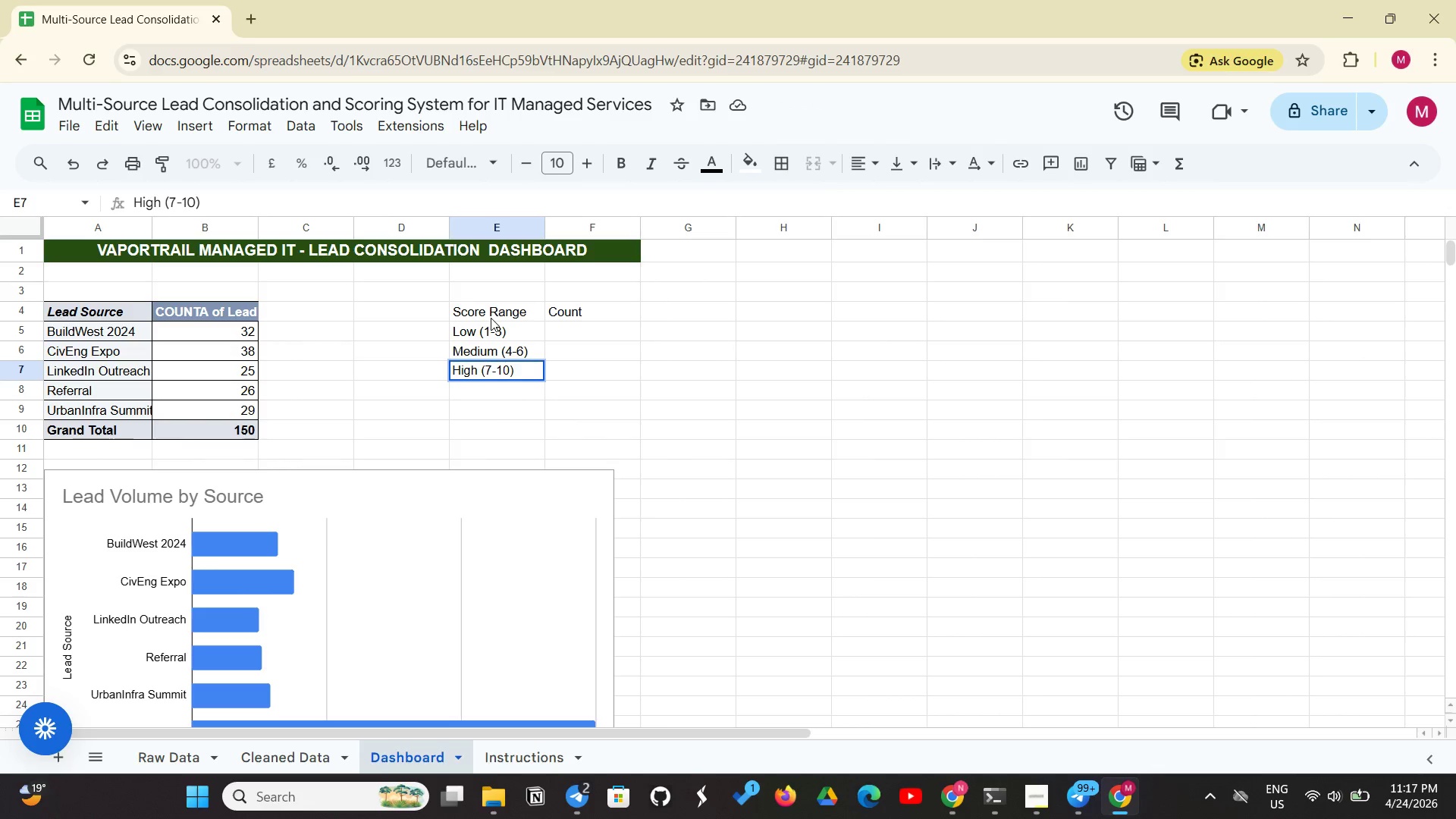 
key(Enter)
 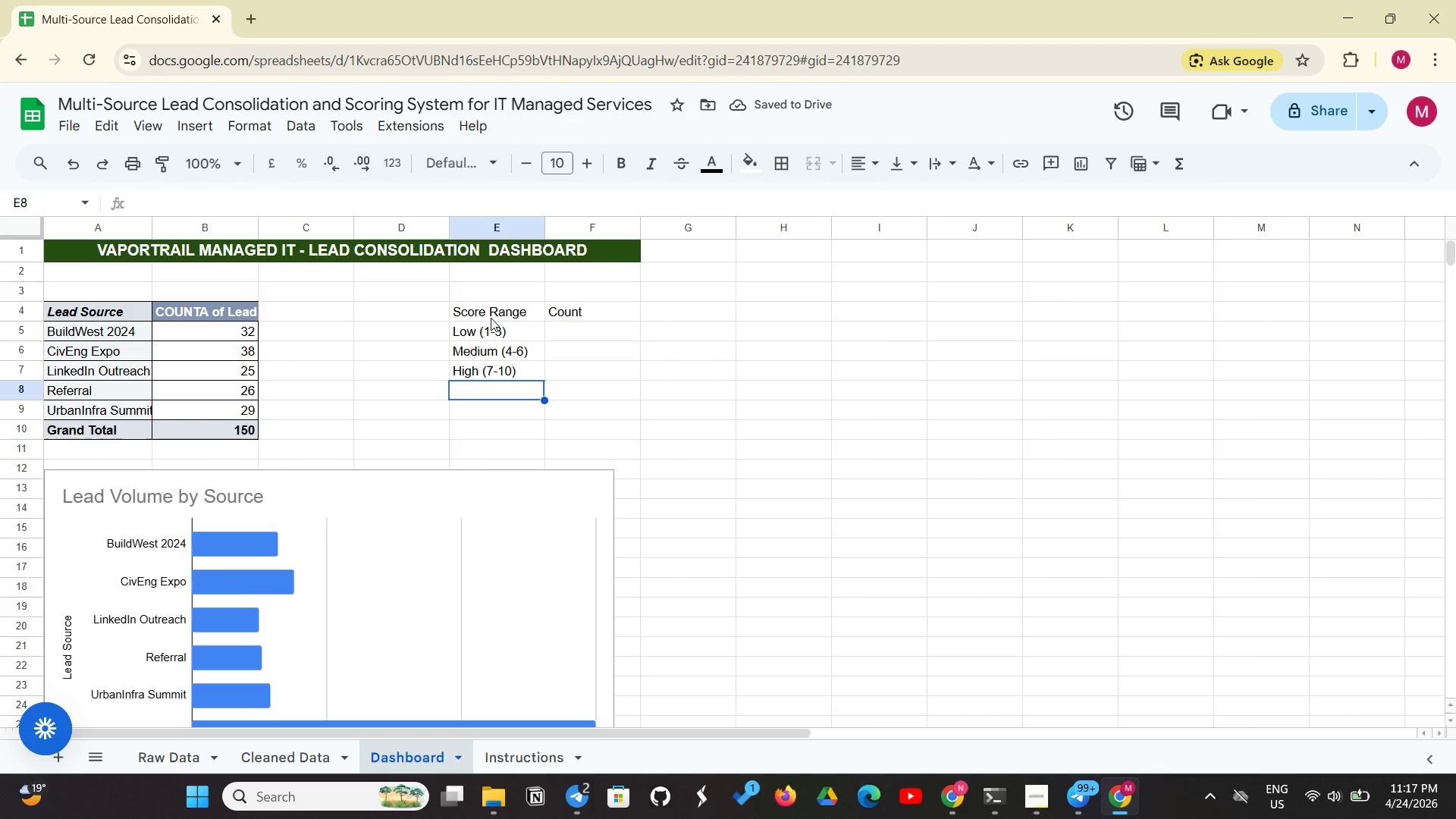 
left_click([570, 328])
 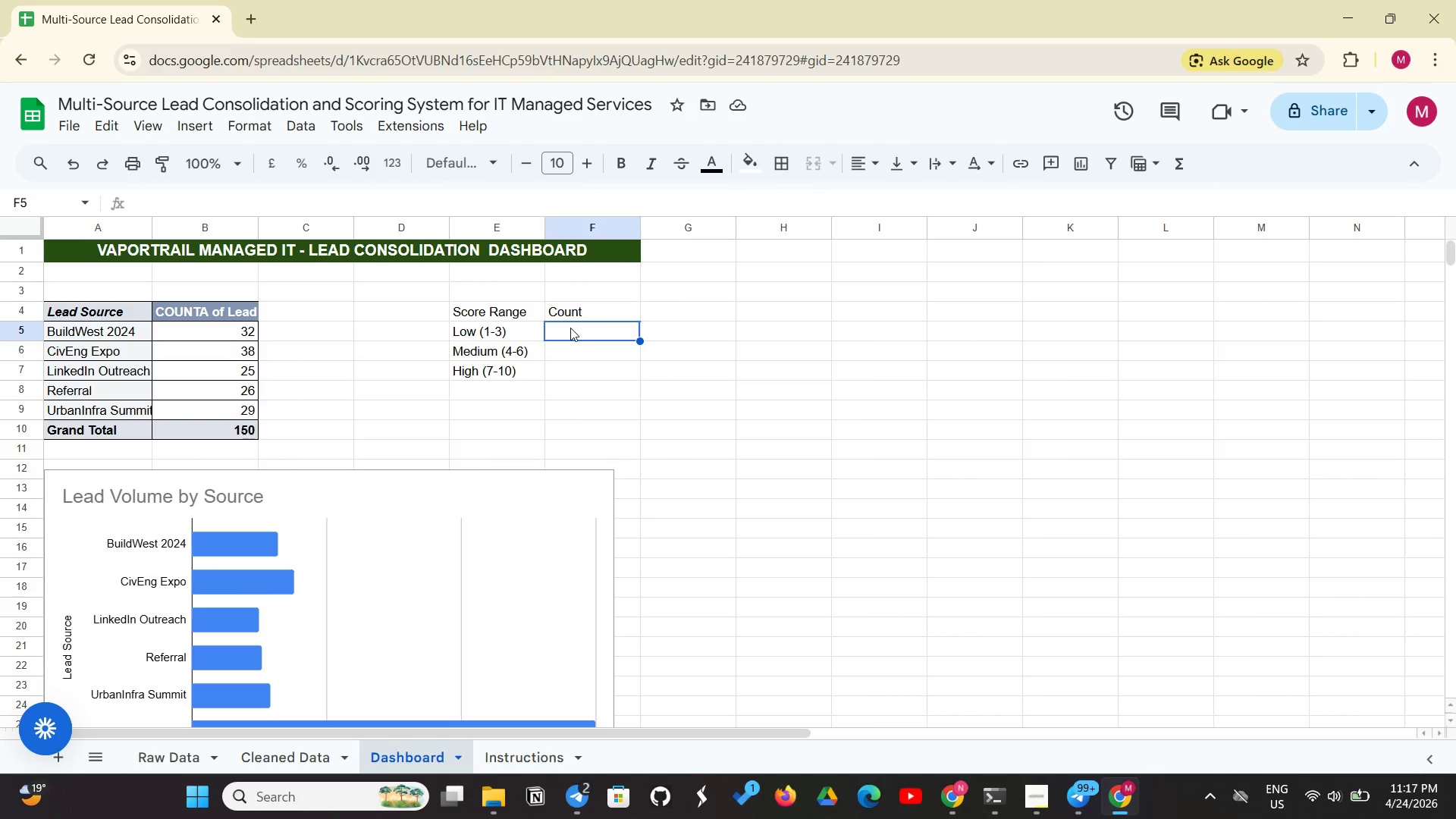 
wait(11.27)
 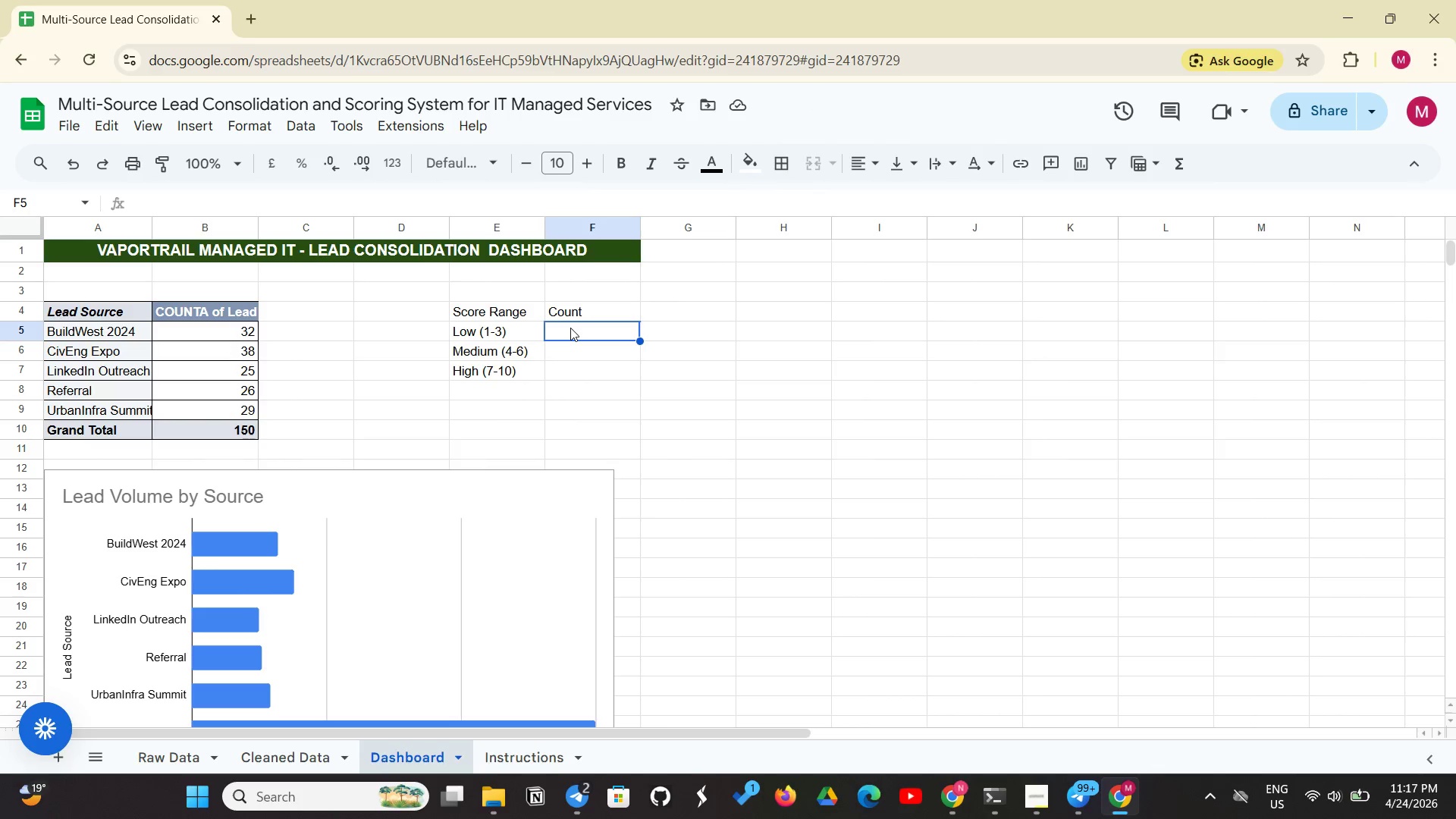 
type(=COUNTIF('Cleaned Data'!Q:Q, "<=3"0)
key(Backspace)
type(0)
 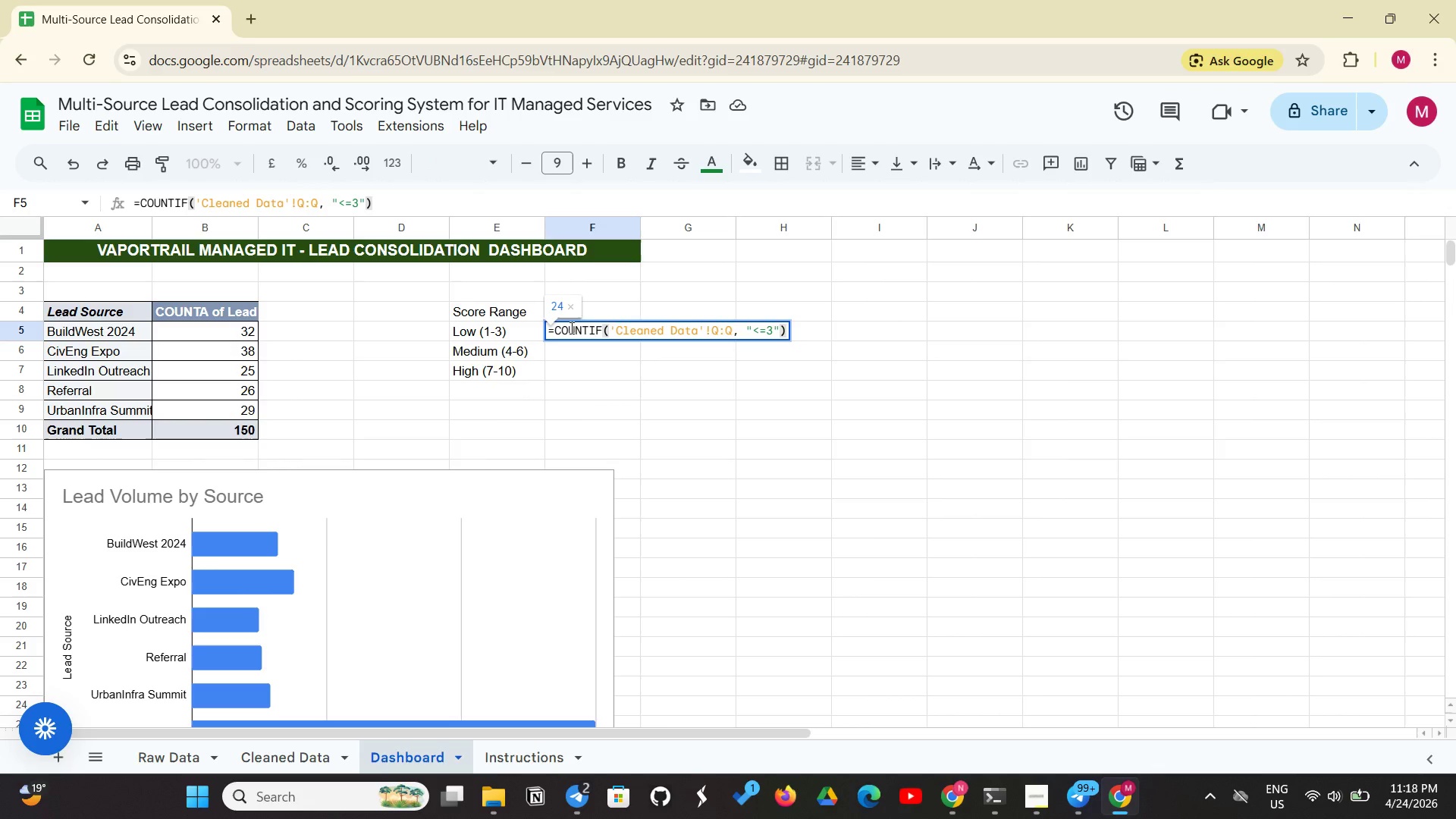 
key(Enter)
 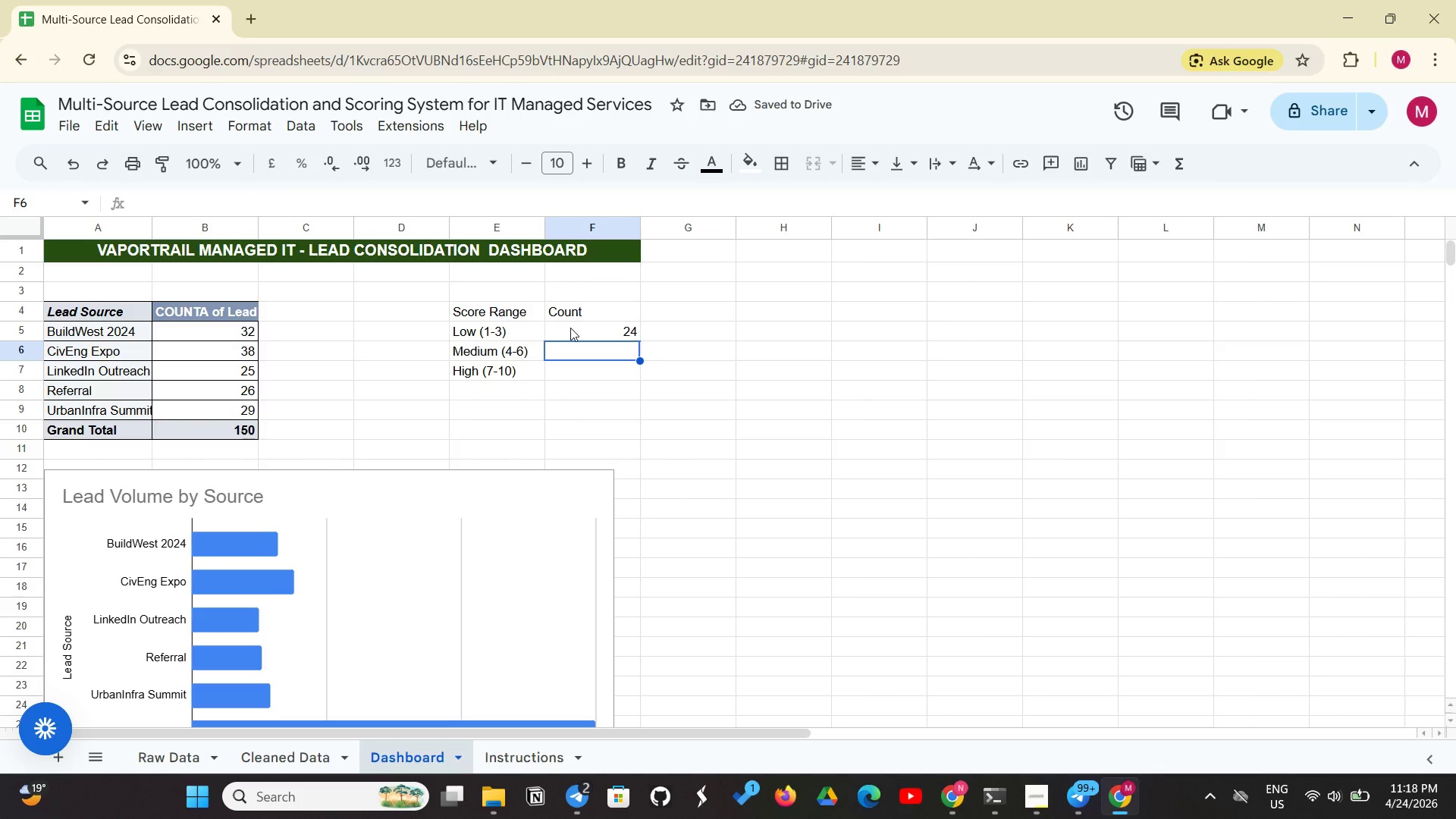 
type(=COUNTIF)
 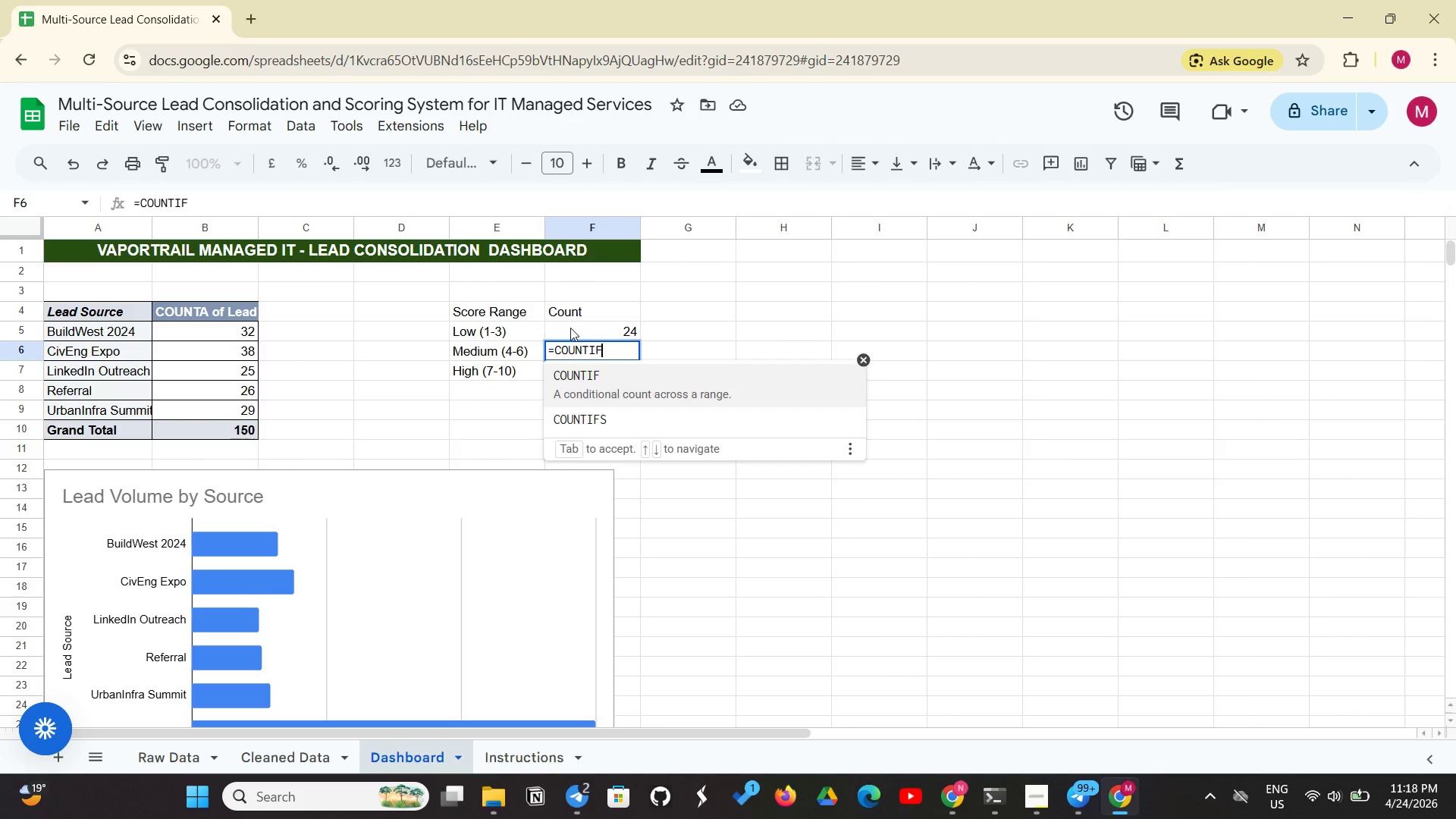 
type(('Cleaned Data'!)
 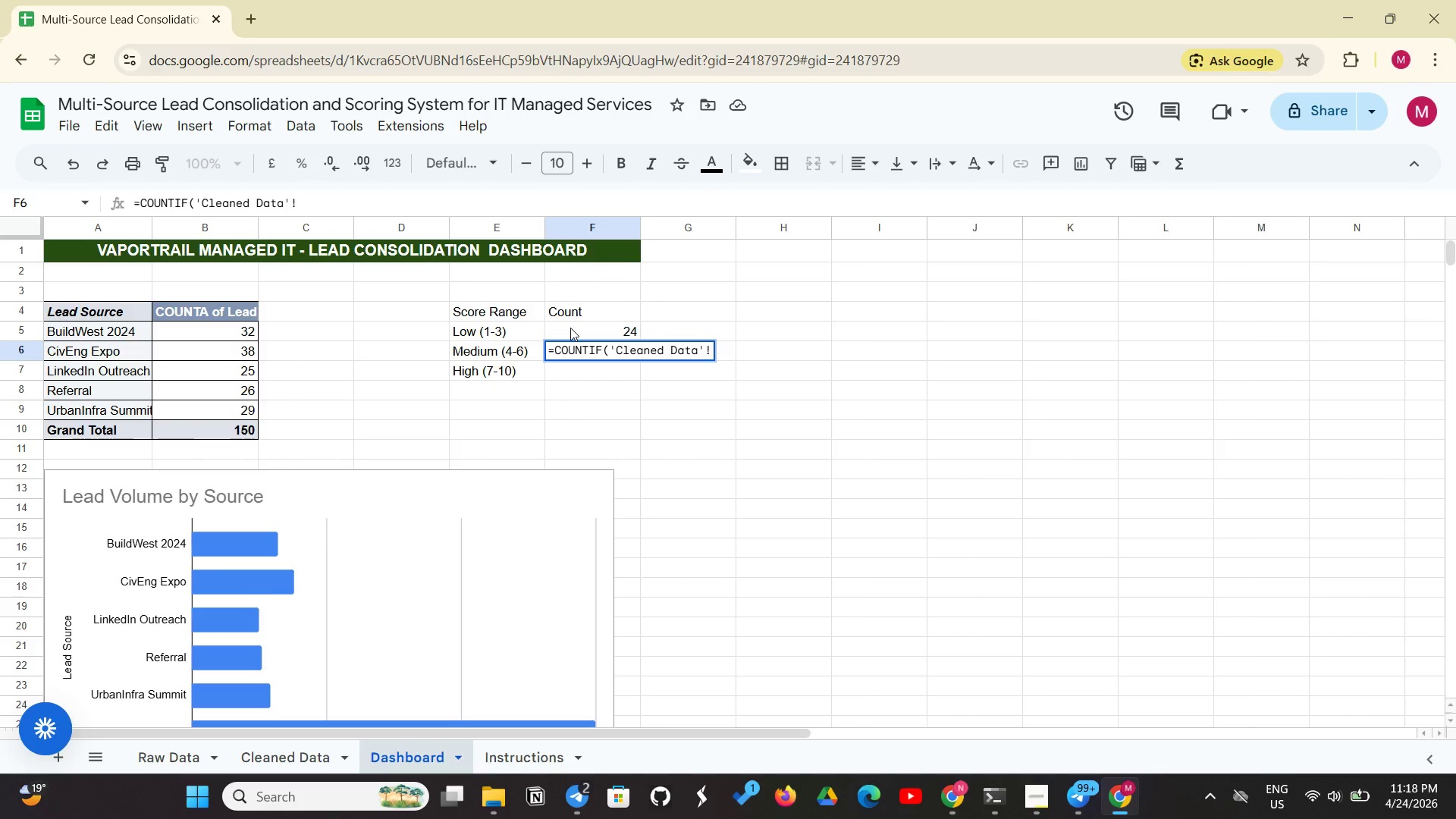 
wait(16.91)
 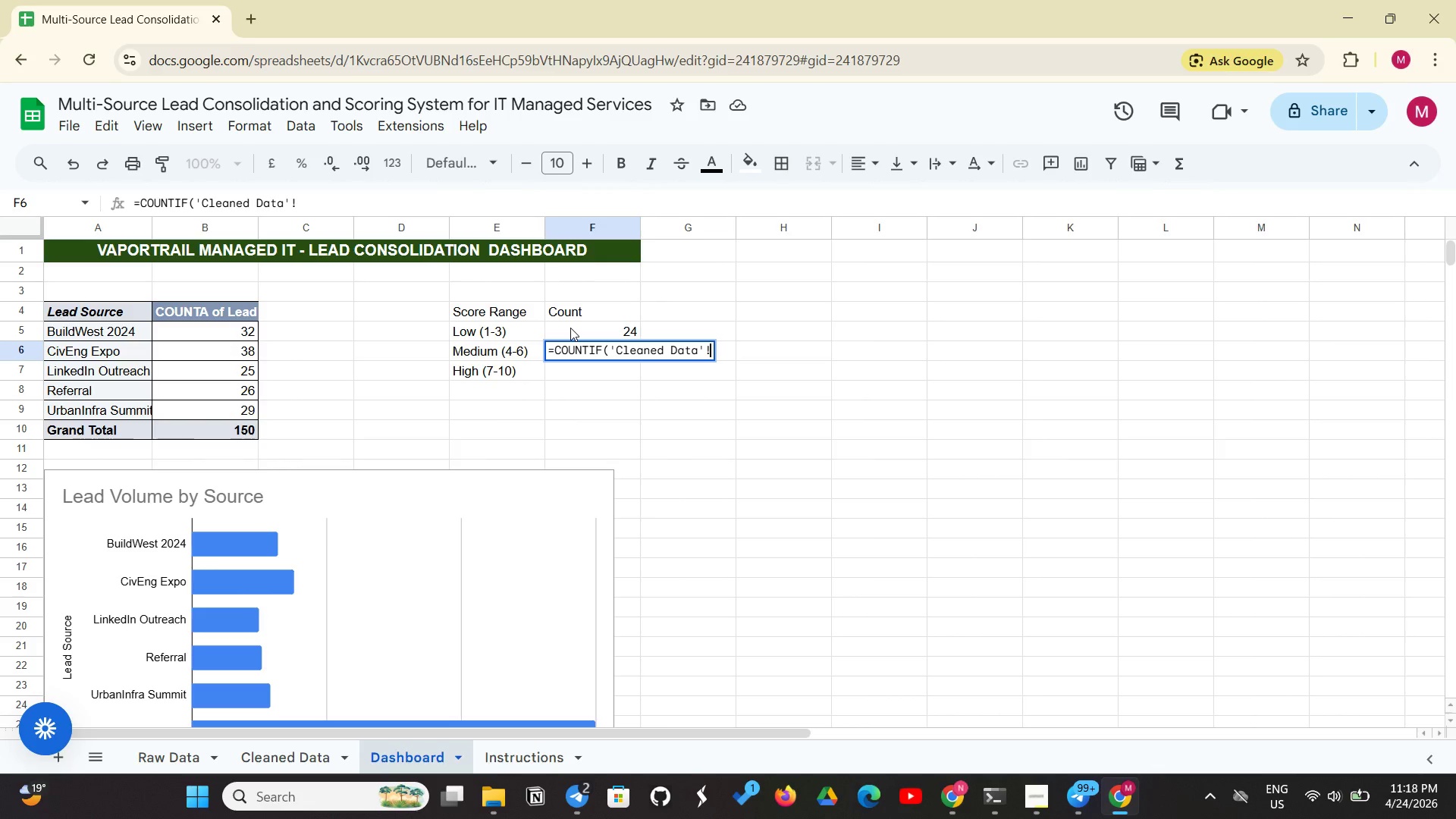 
key(Shift+Q)
 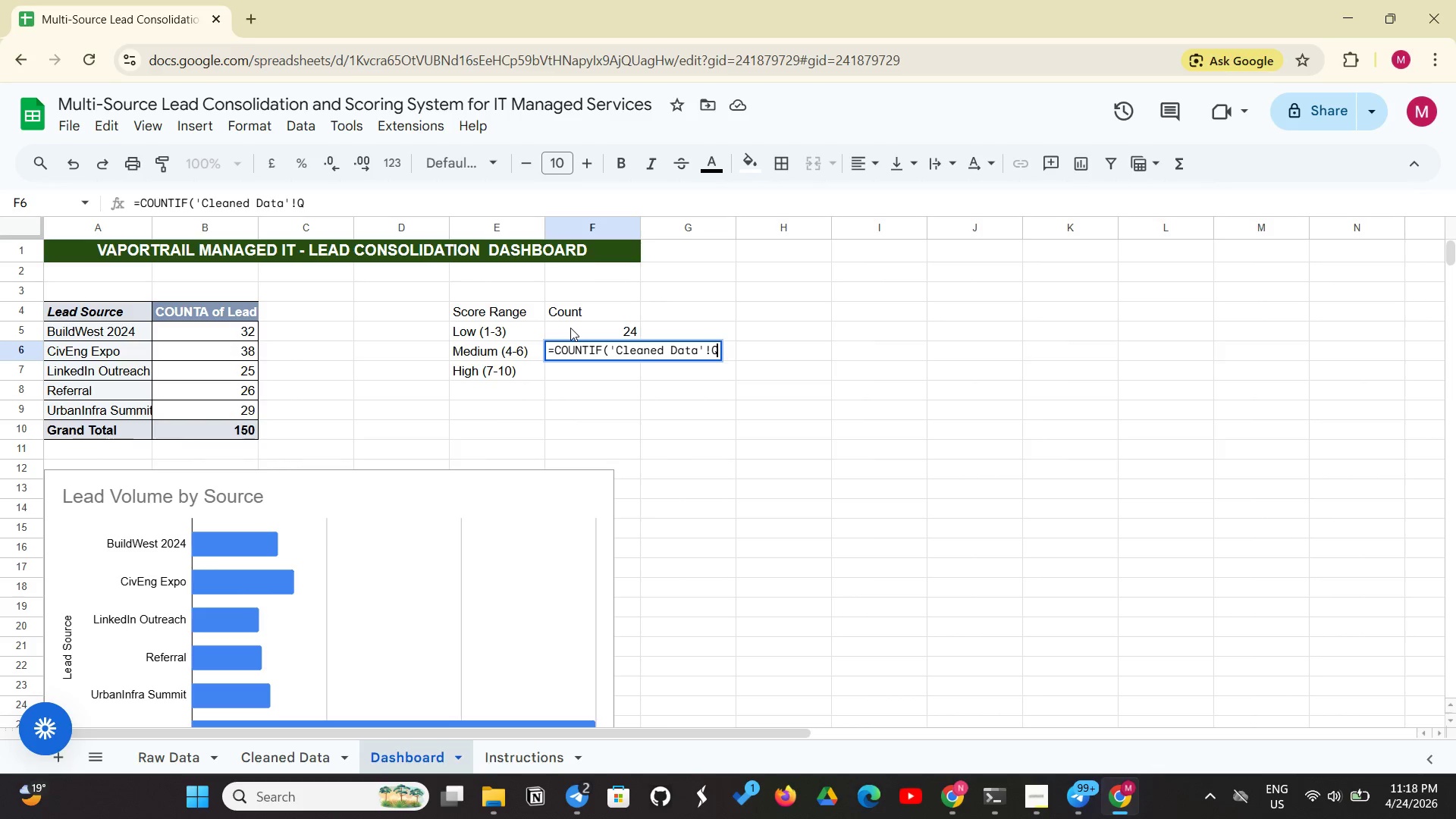 
key(Shift+Semicolon)
 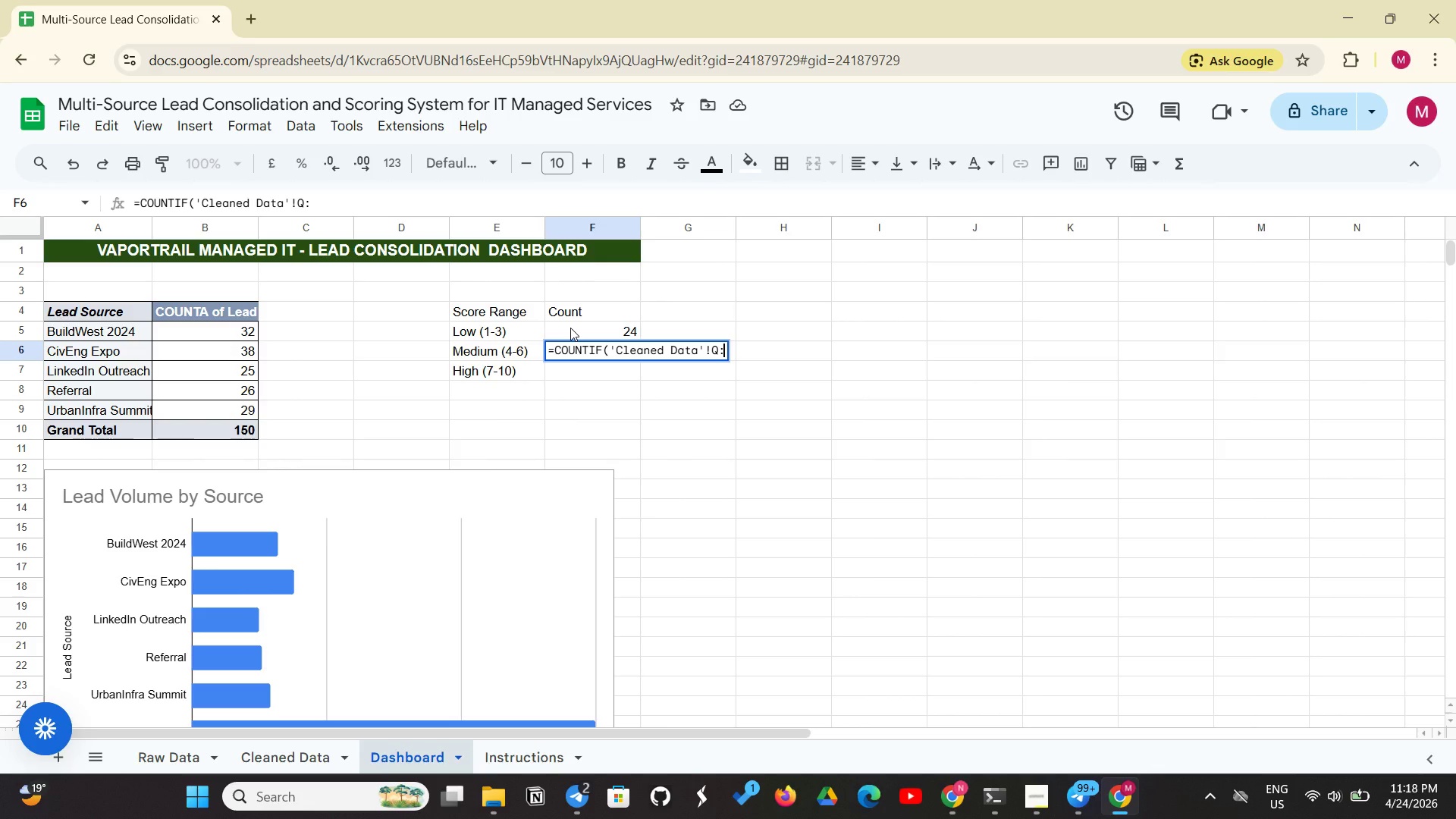 
key(Shift+Q)
 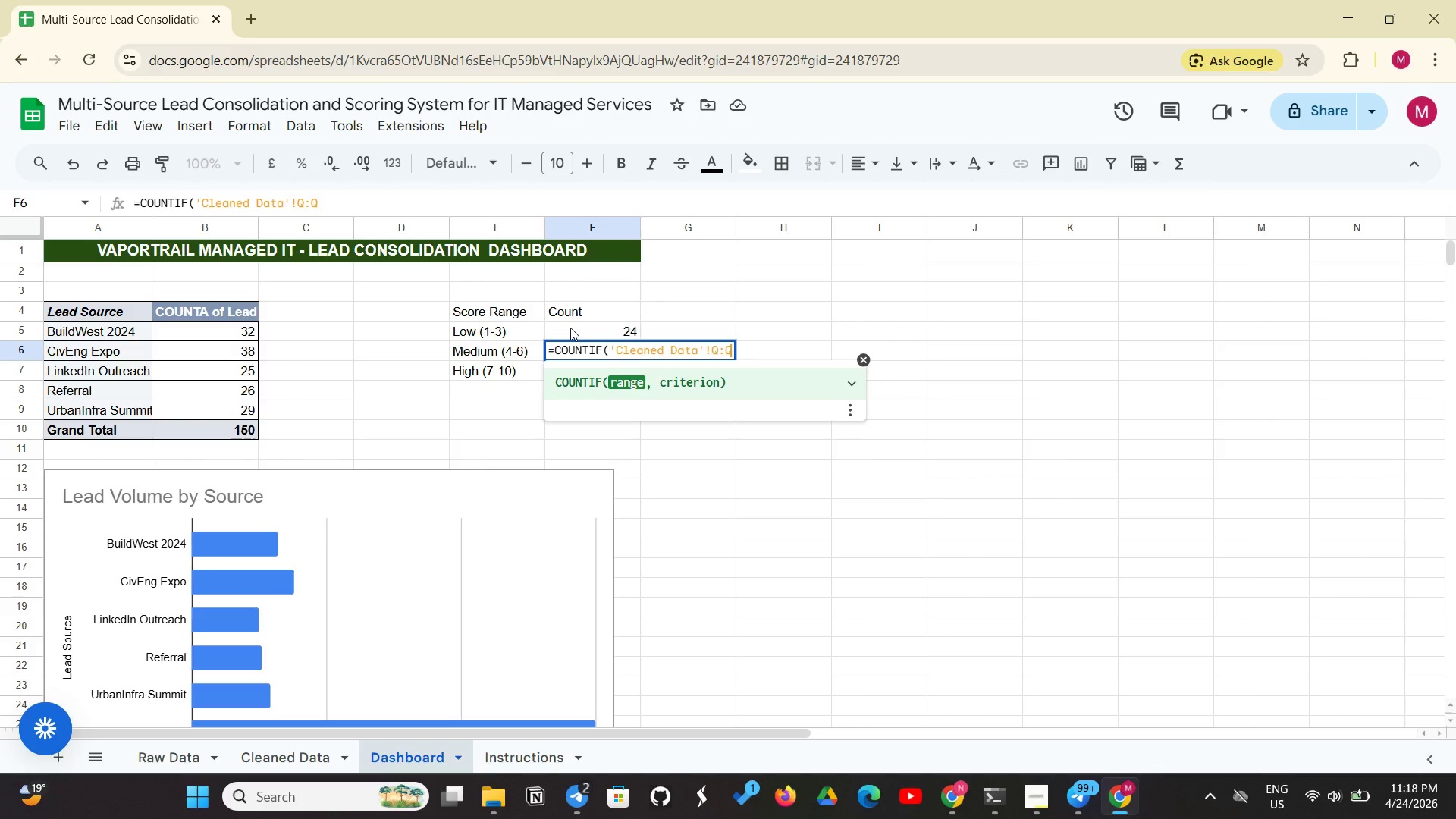 
key(Comma)
 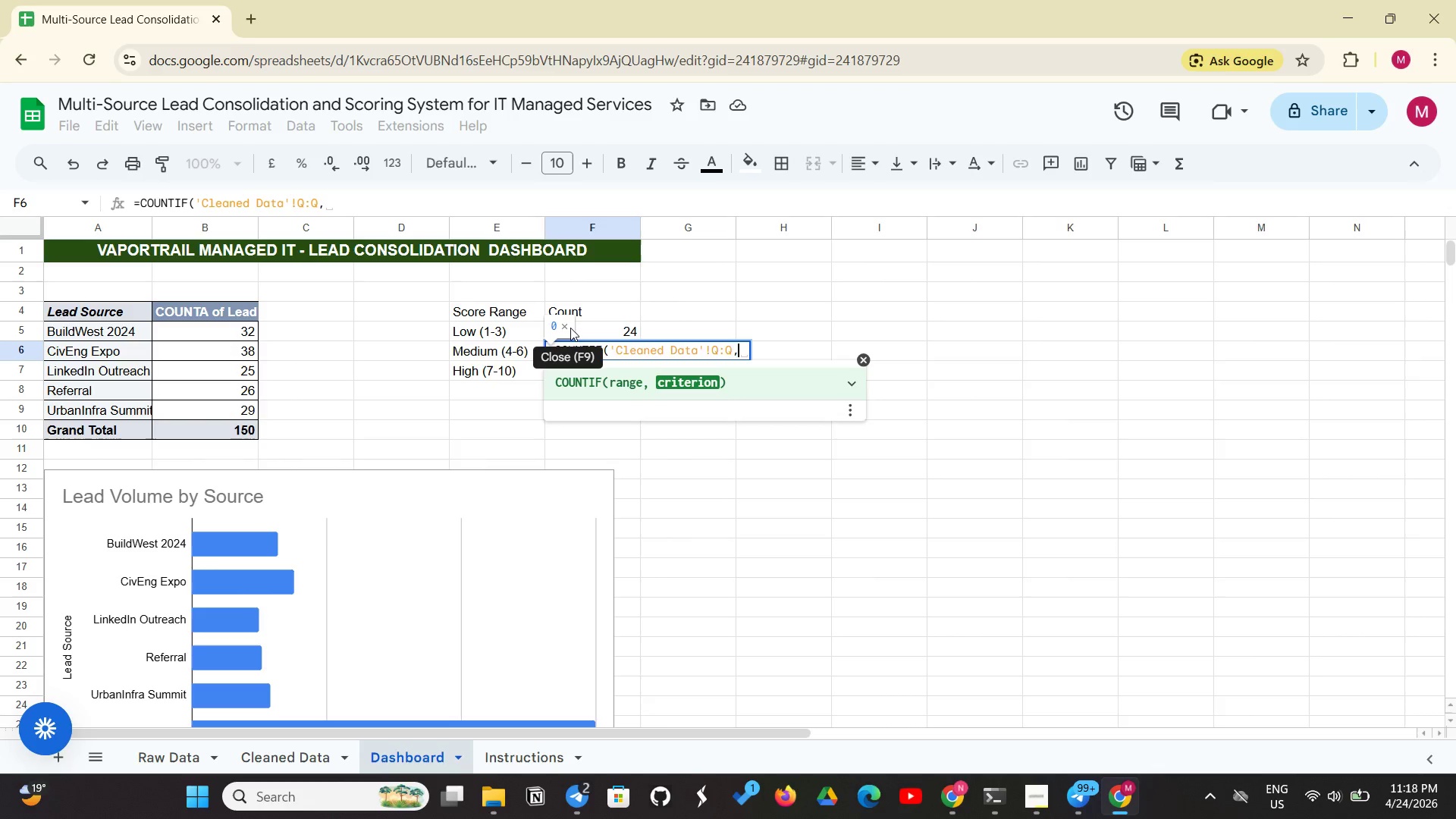 
key(Space)
 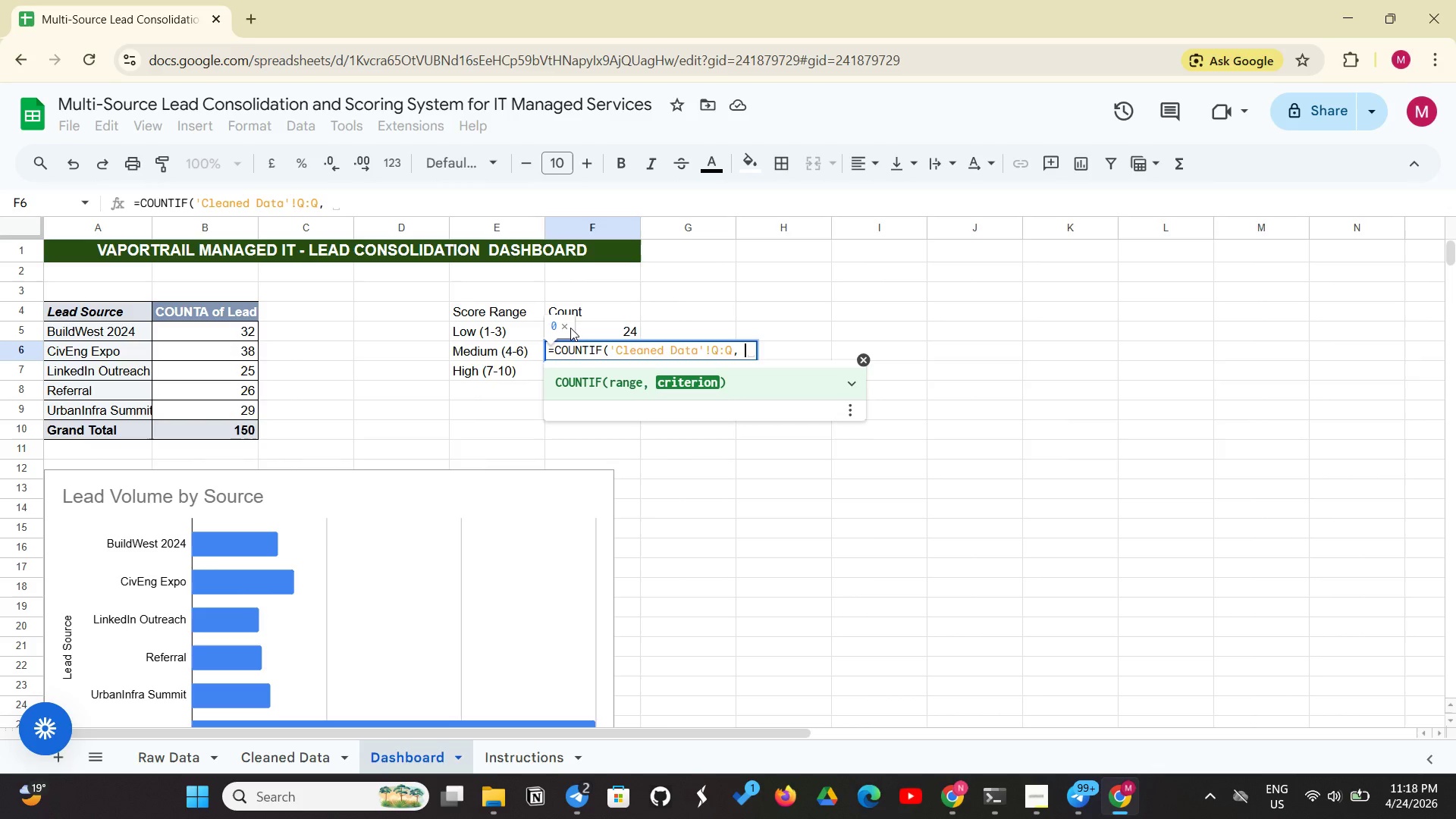 
key(Shift+Quote)
 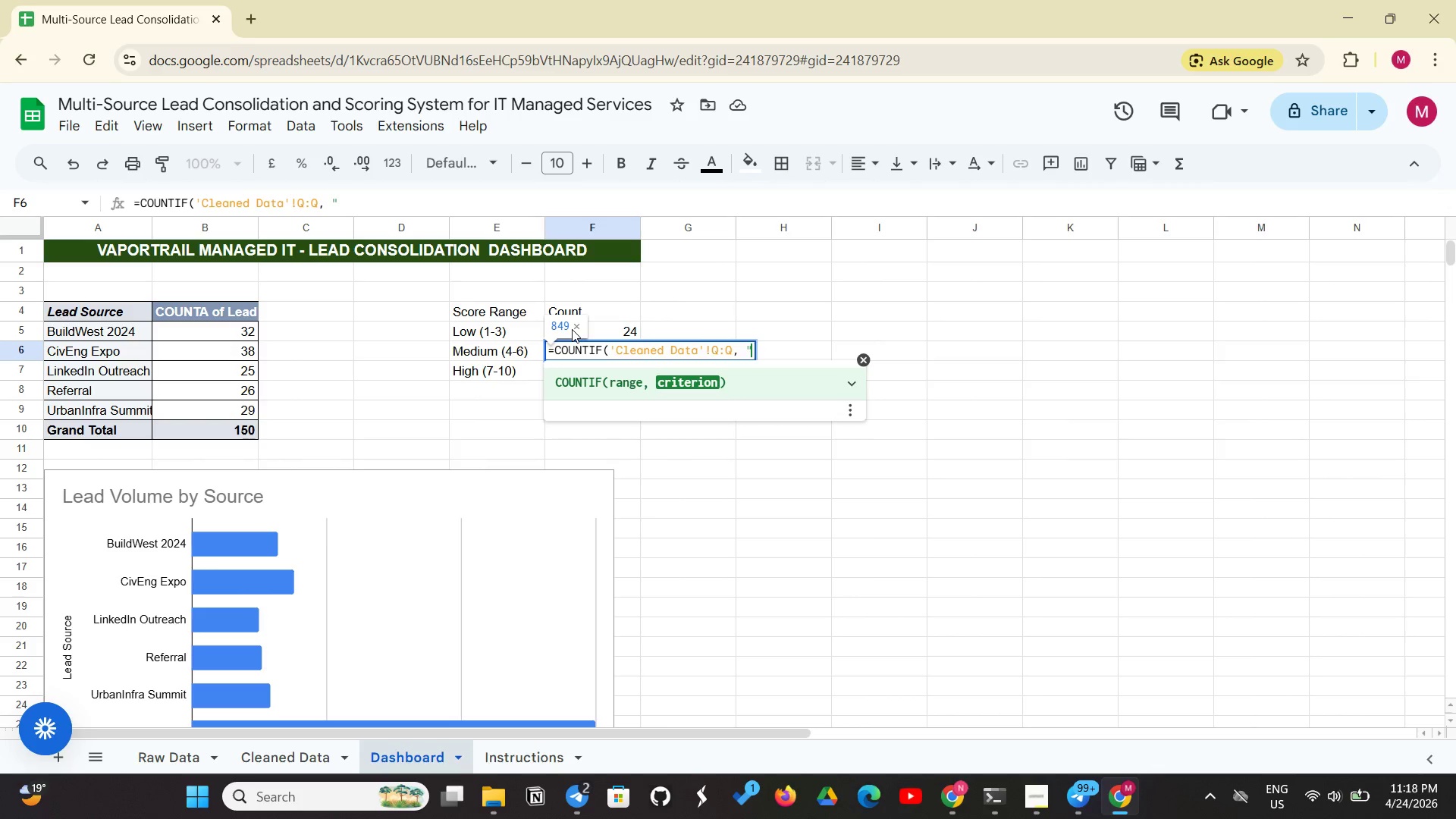 
key(Shift+ShiftLeft)
 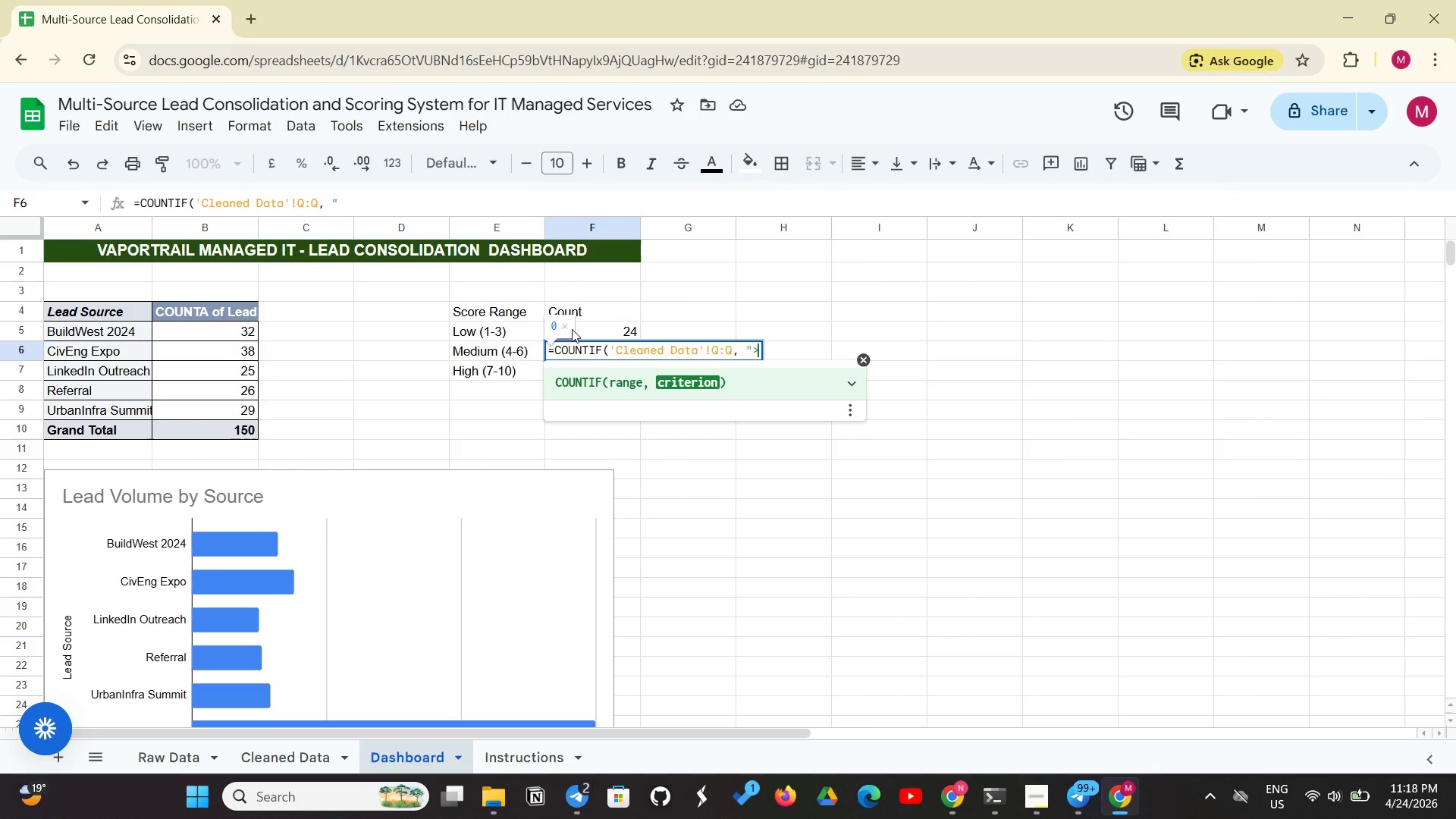 
key(Shift+Period)
 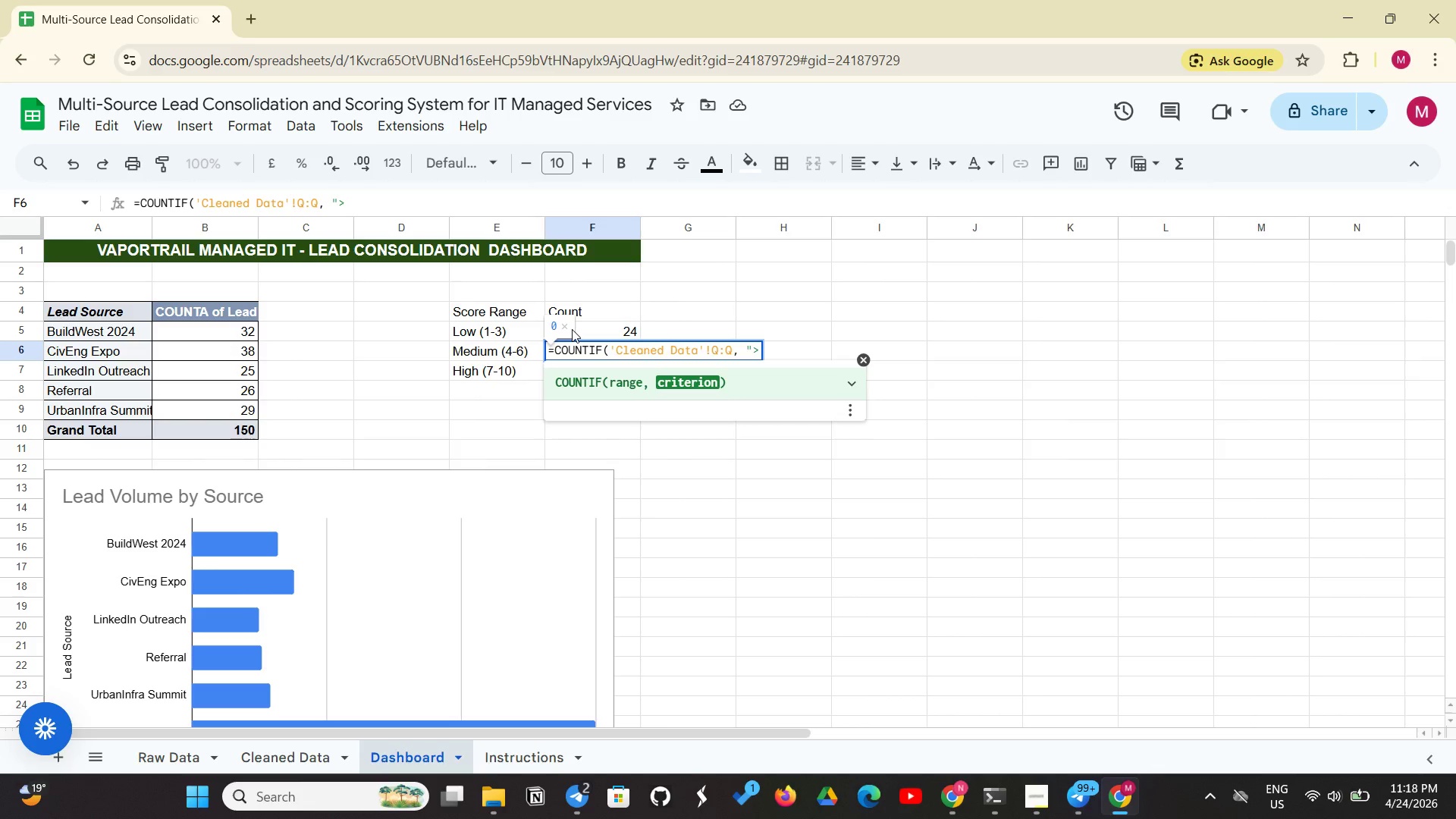 
key(Equal)
 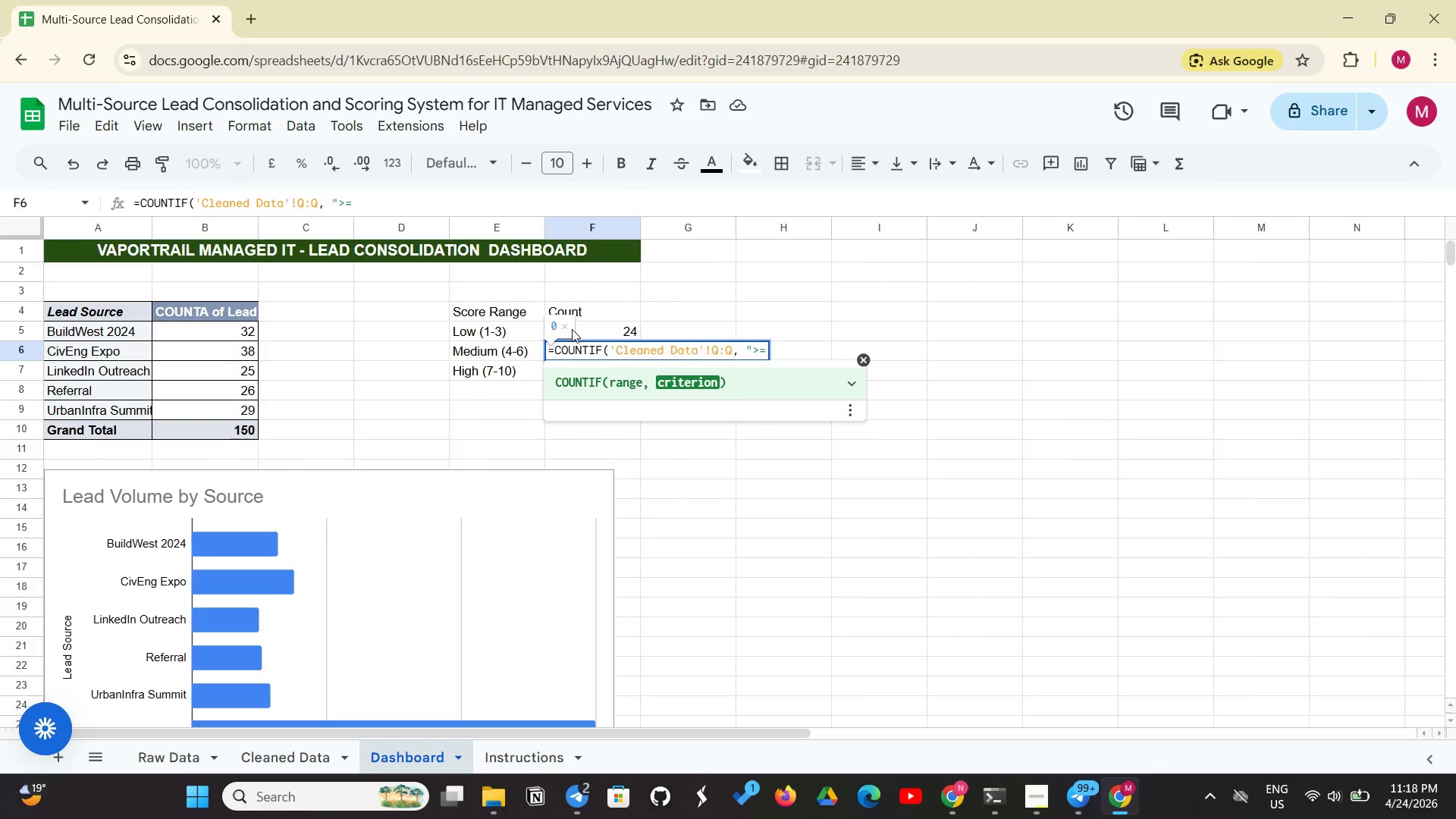 
key(4)
 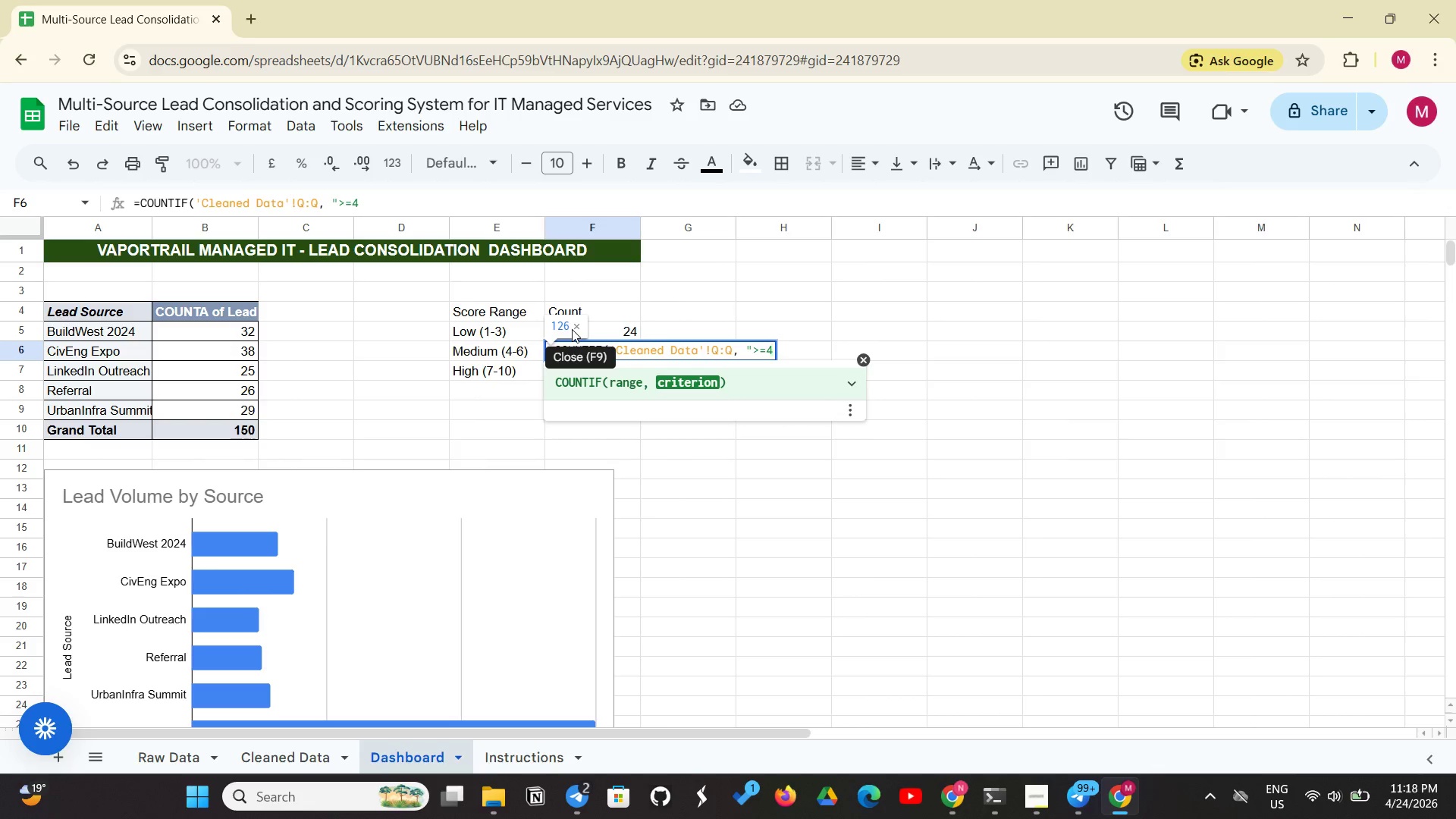 
key(Shift+Quote)
 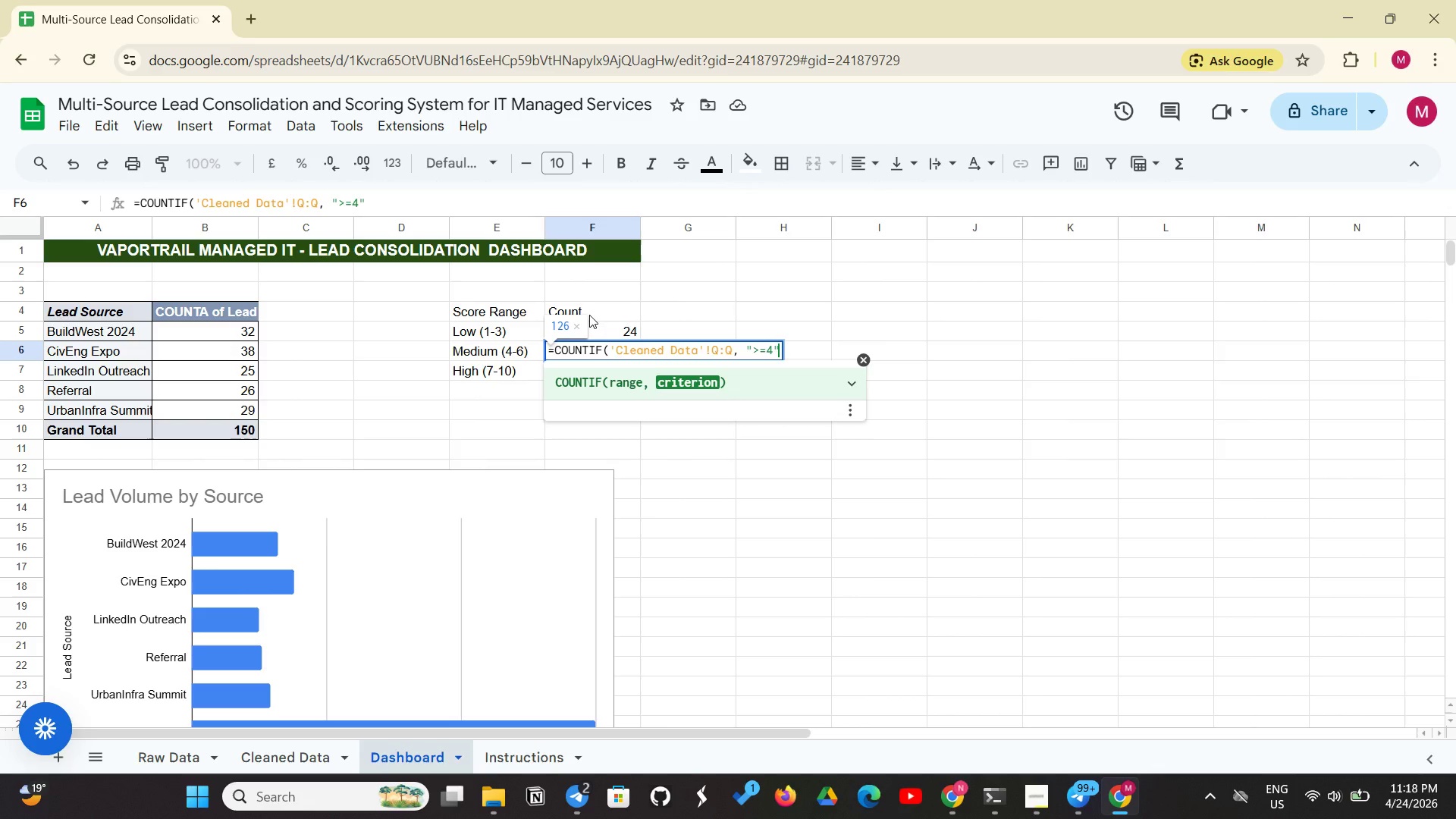 
type() - COUNTIF('Cleaned)
 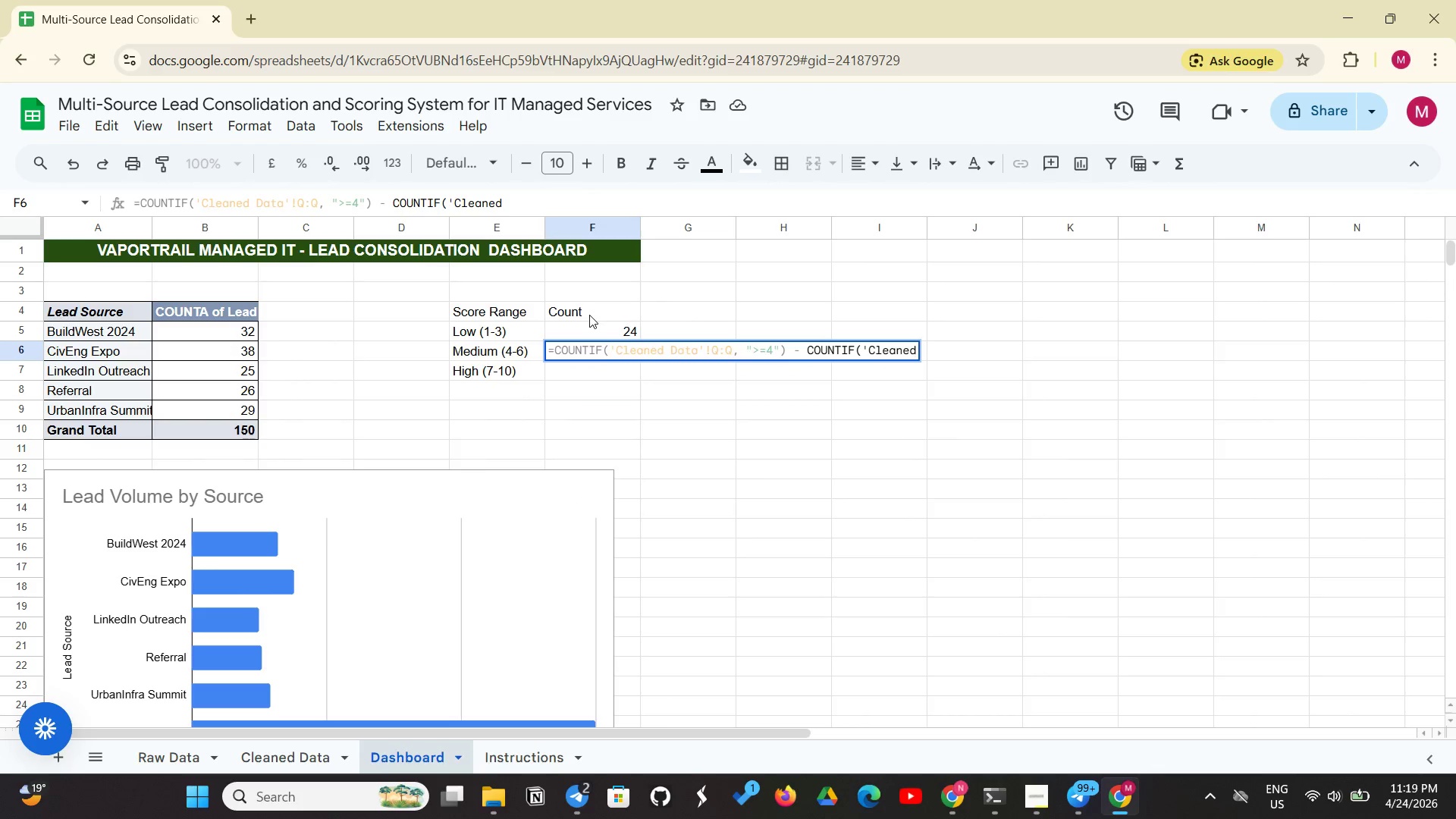 
wait(10.0)
 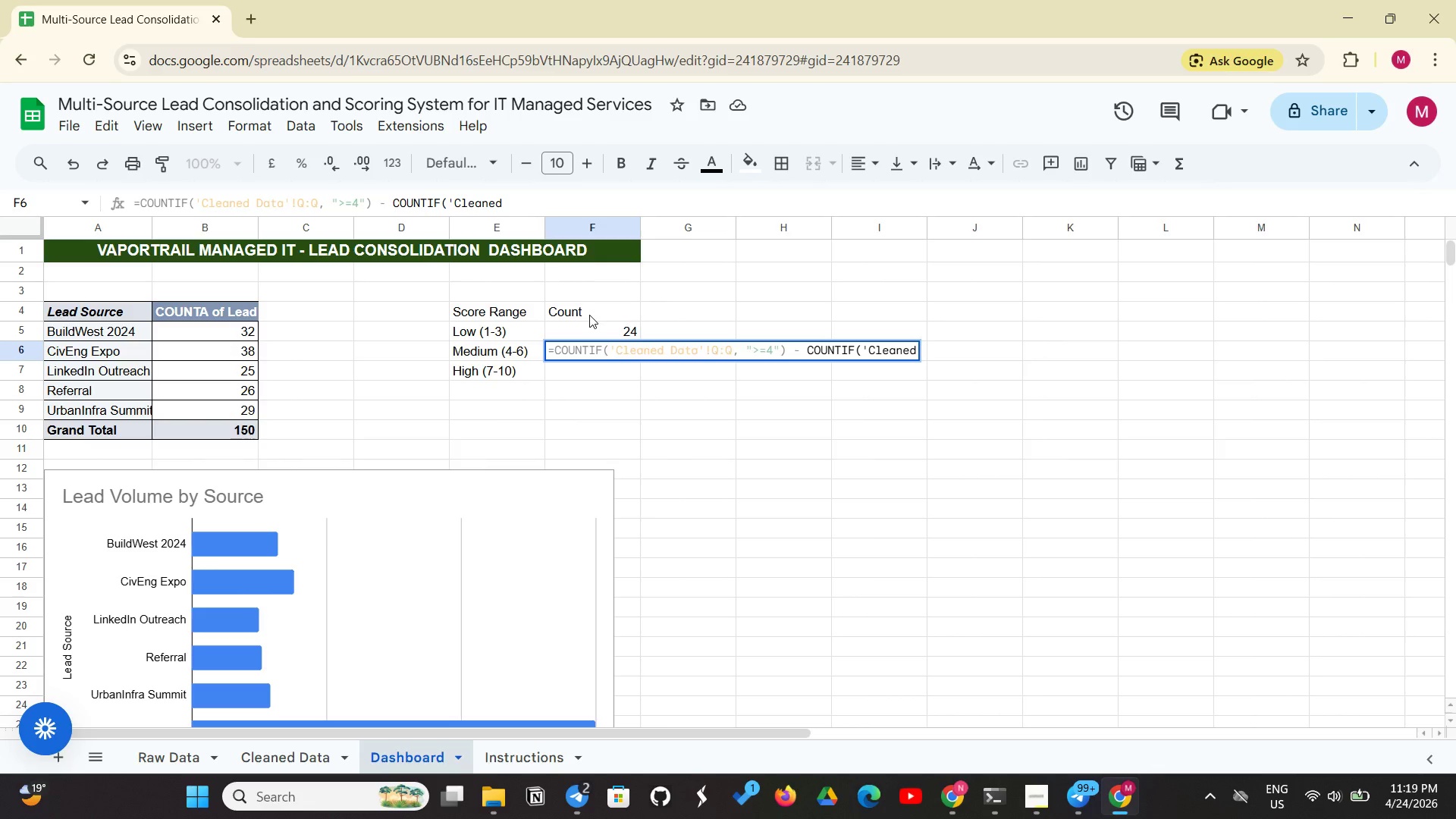 
type( Data'!Q:Q, )
 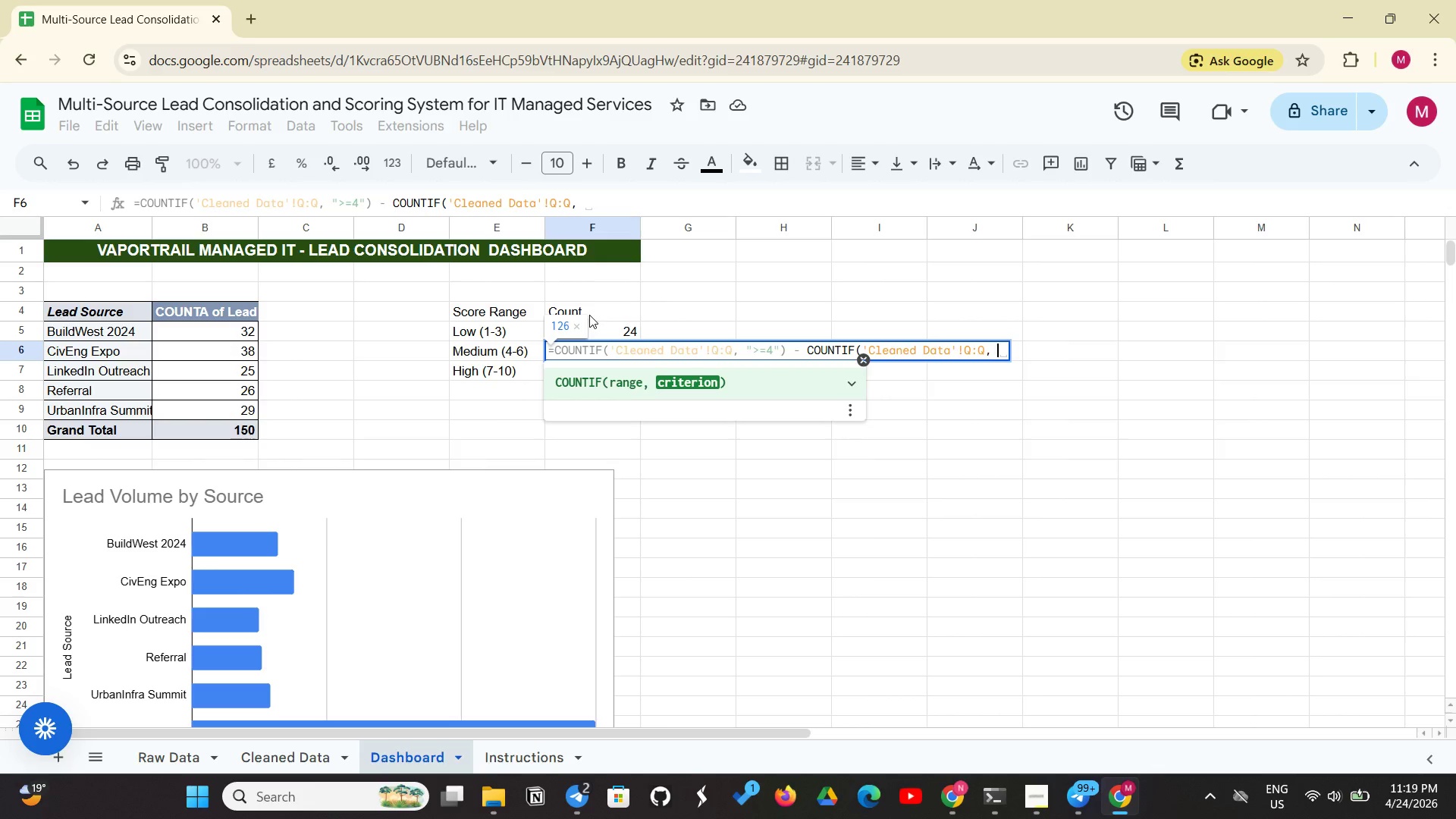 
key(Shift+Quote)
 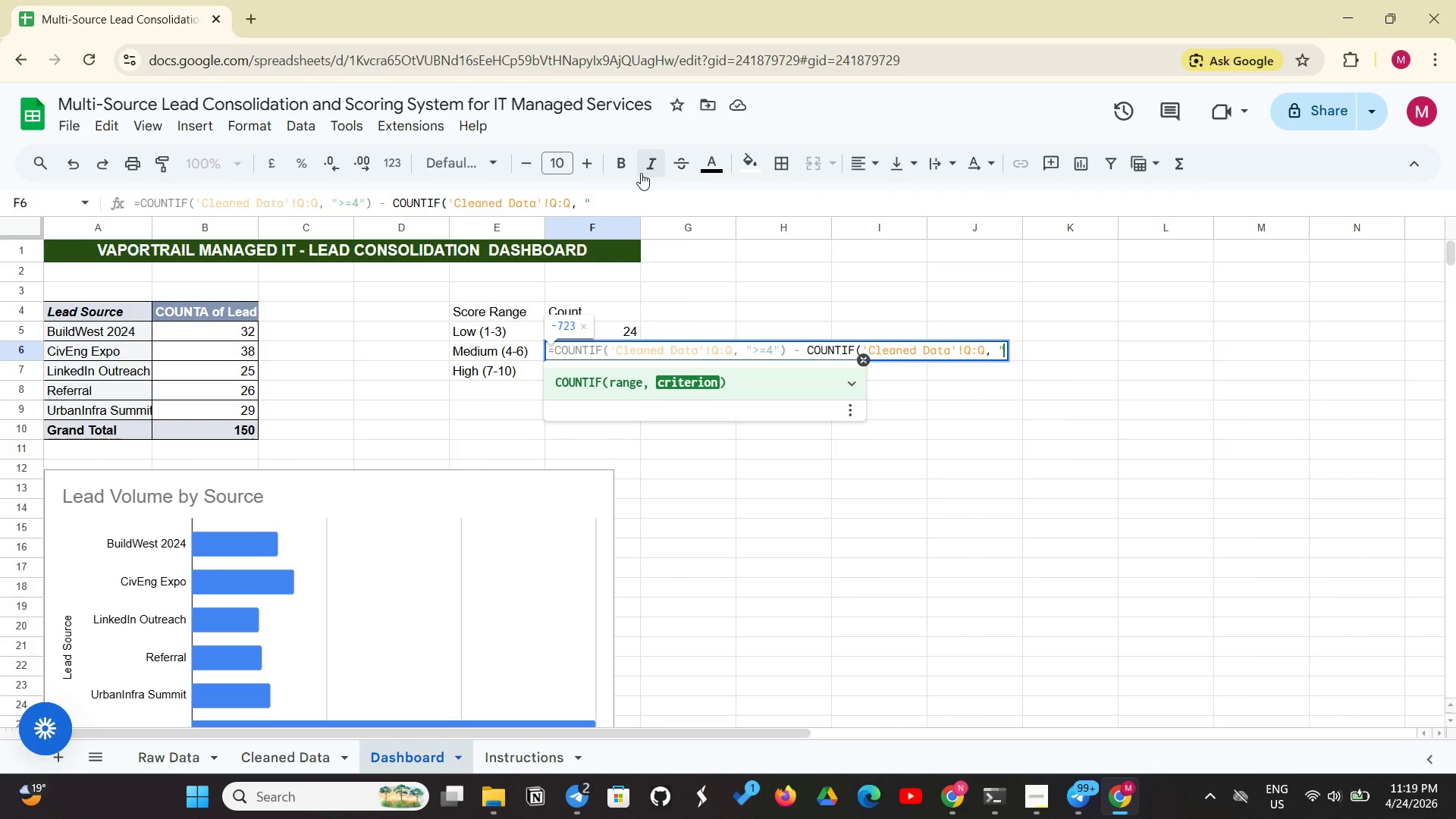 
key(Shift+ShiftLeft)
 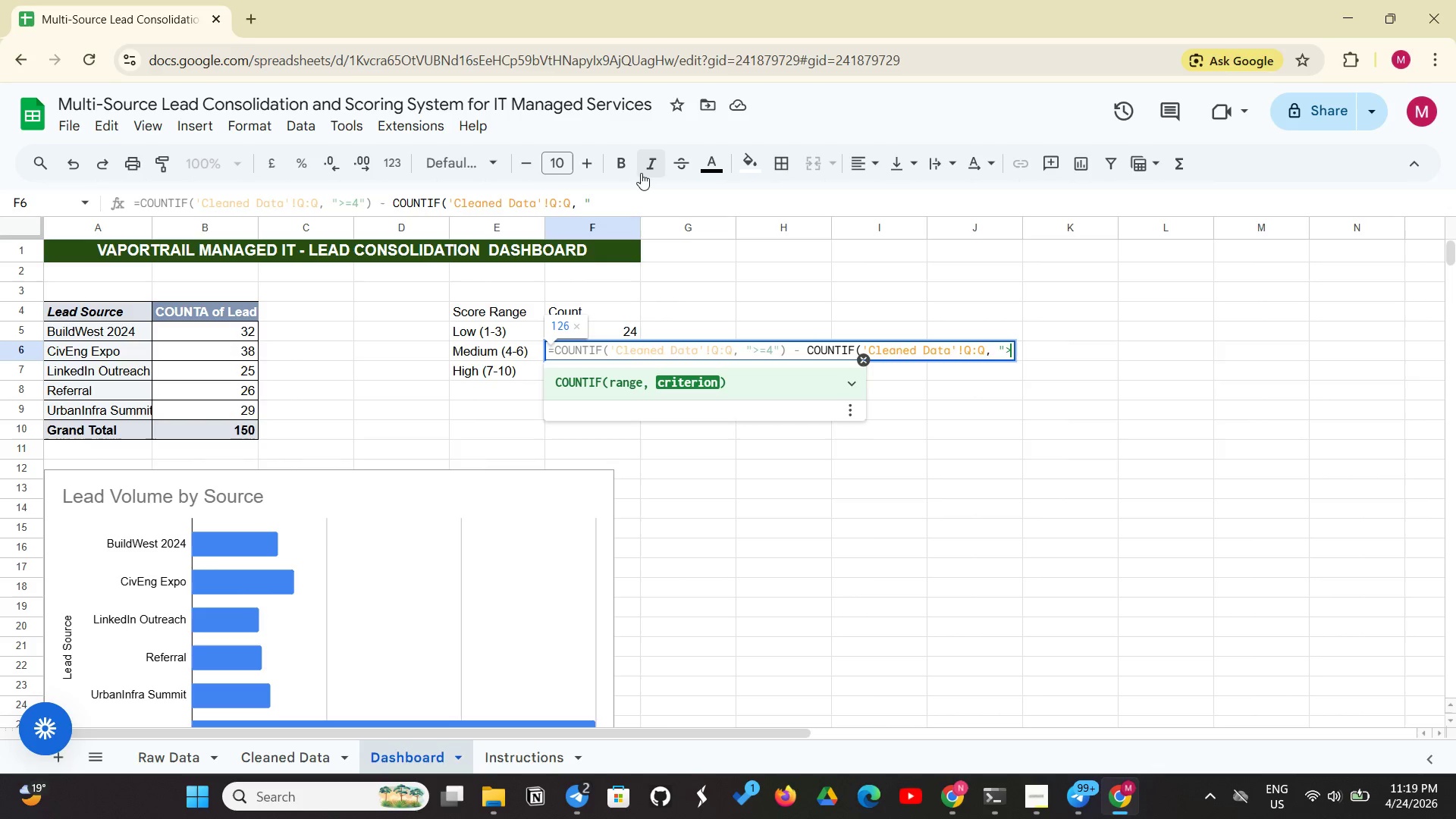 
key(Shift+Period)
 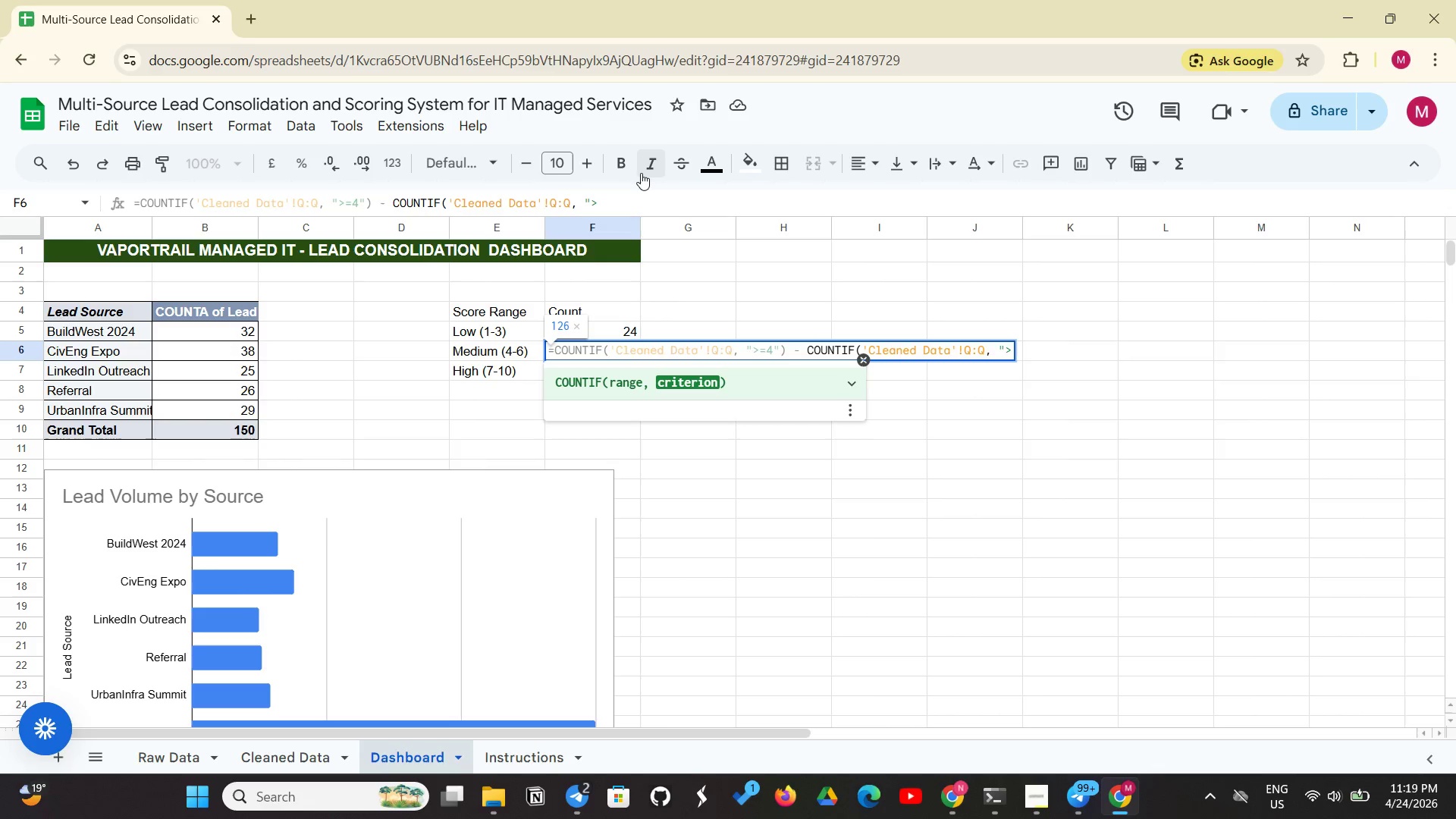 
key(Equal)
 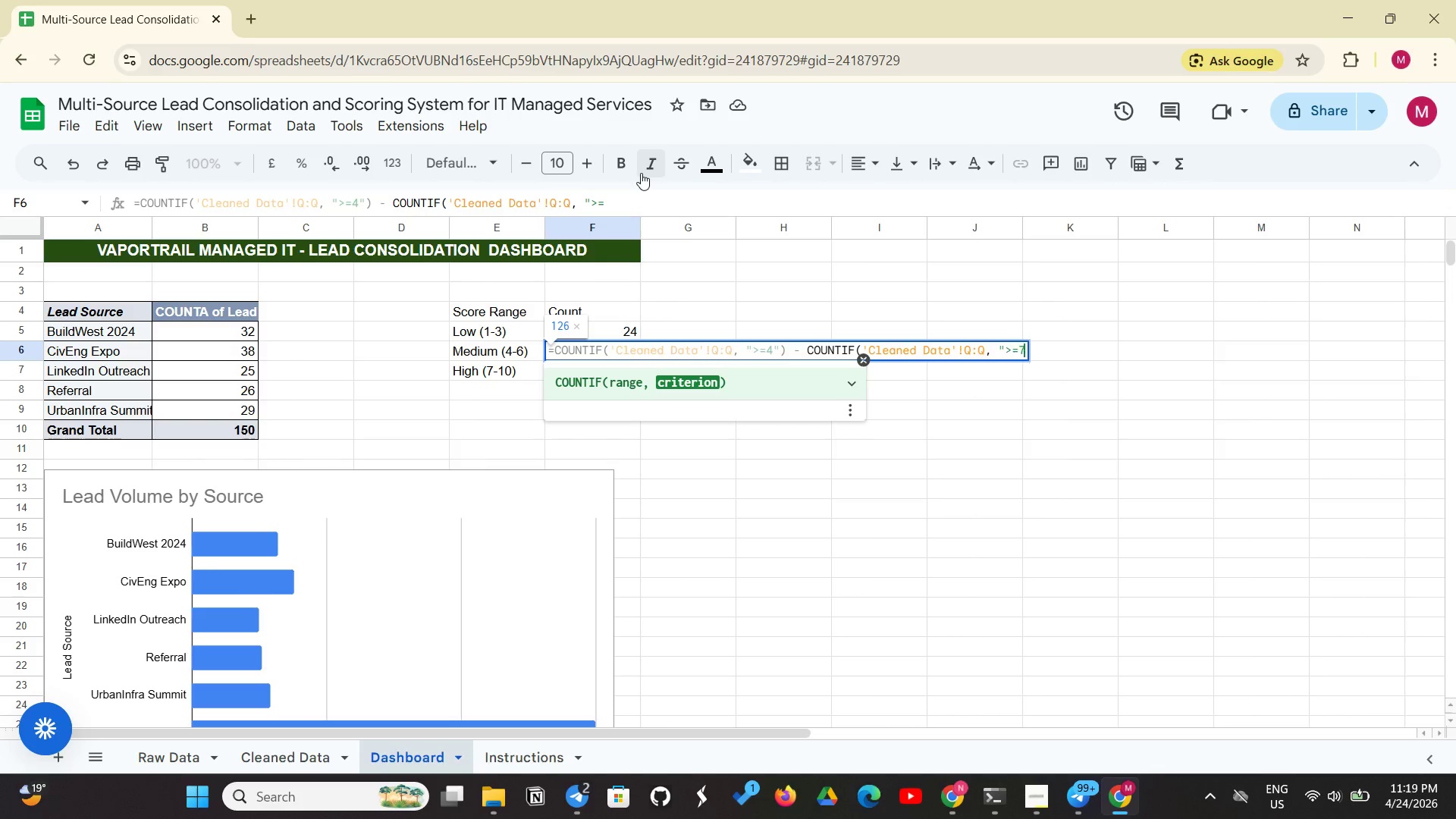 
key(7)
 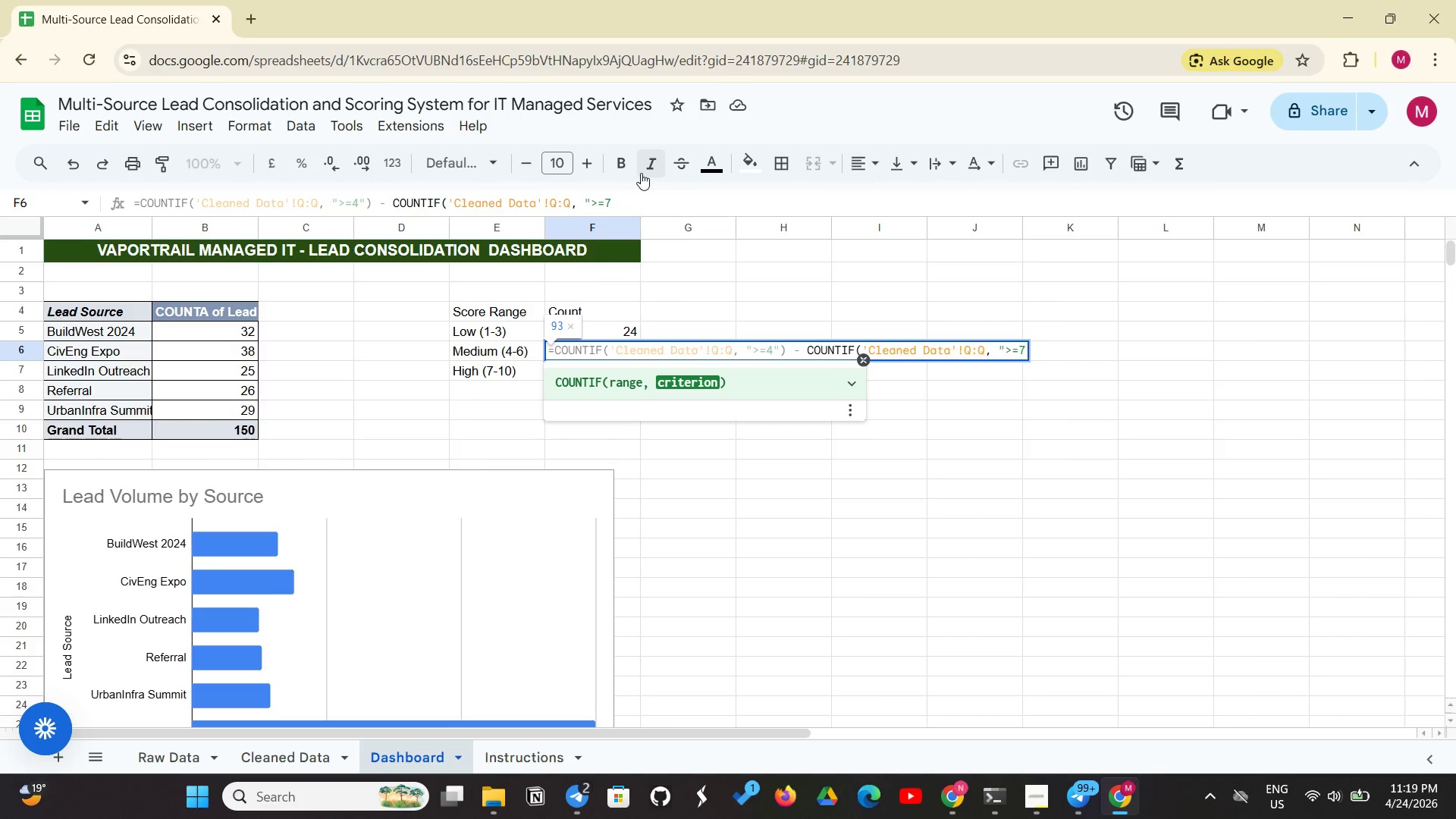 
key(Shift+Quote)
 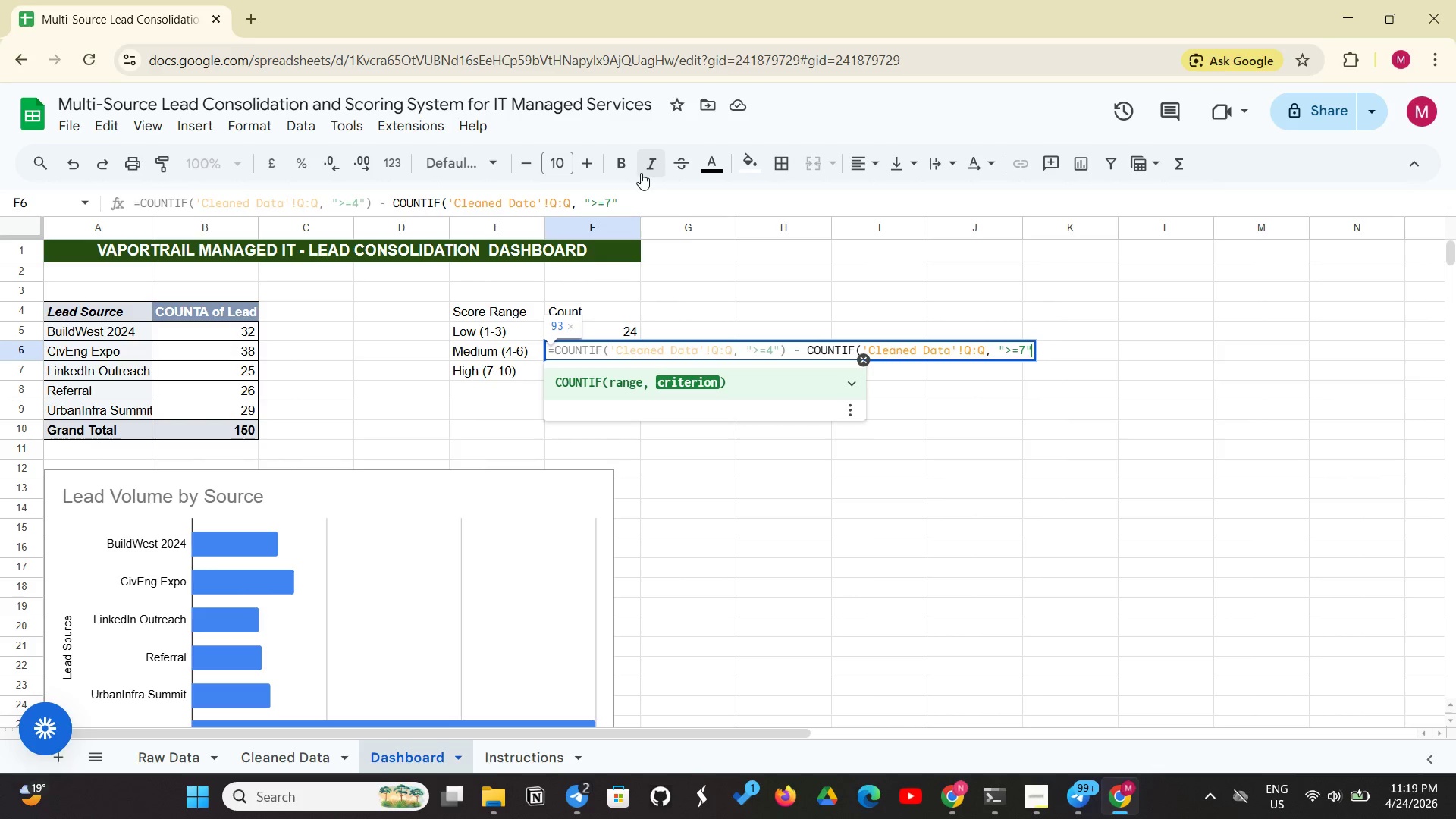 
key(Shift+0)
 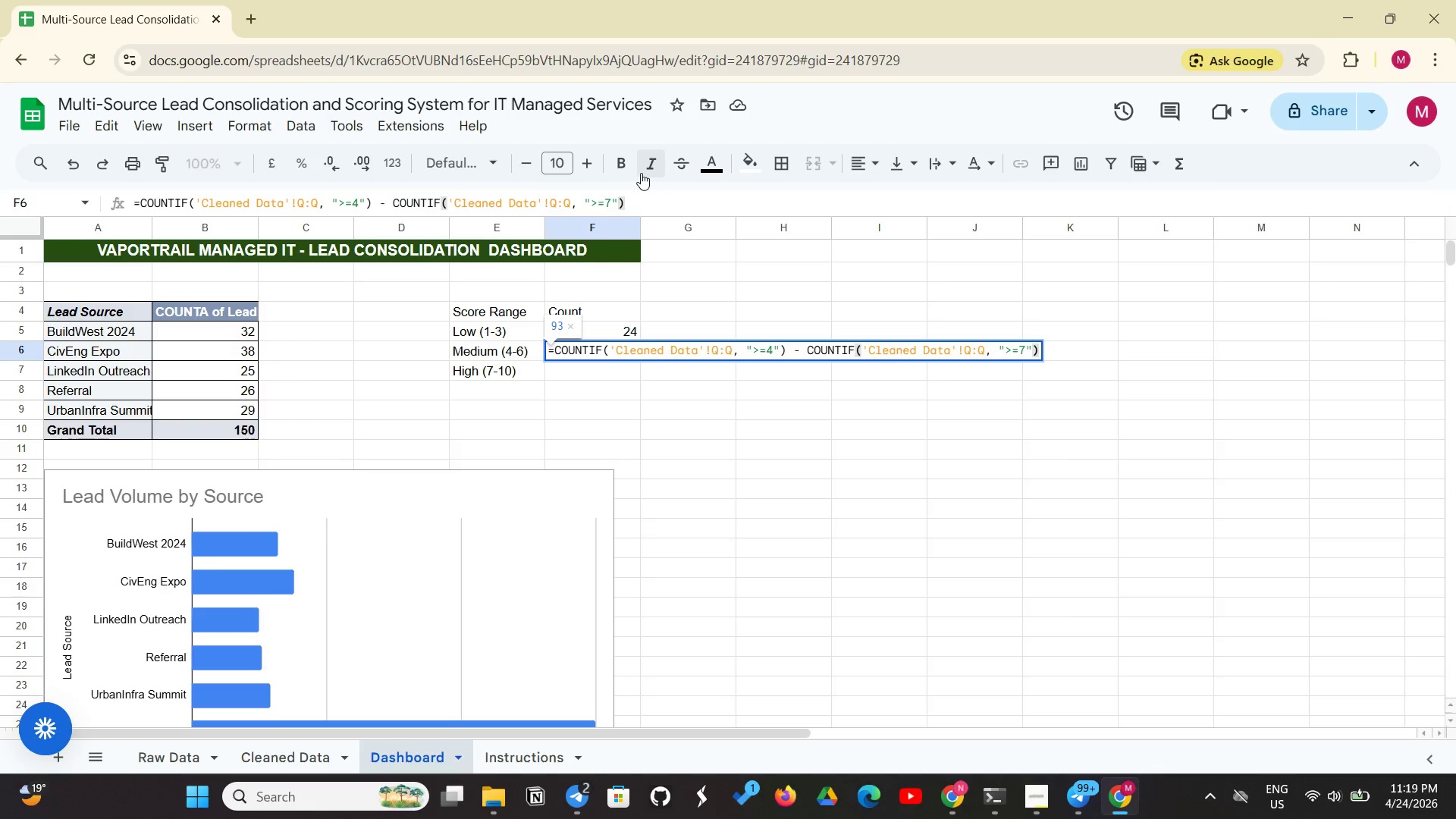 
key(Enter)
 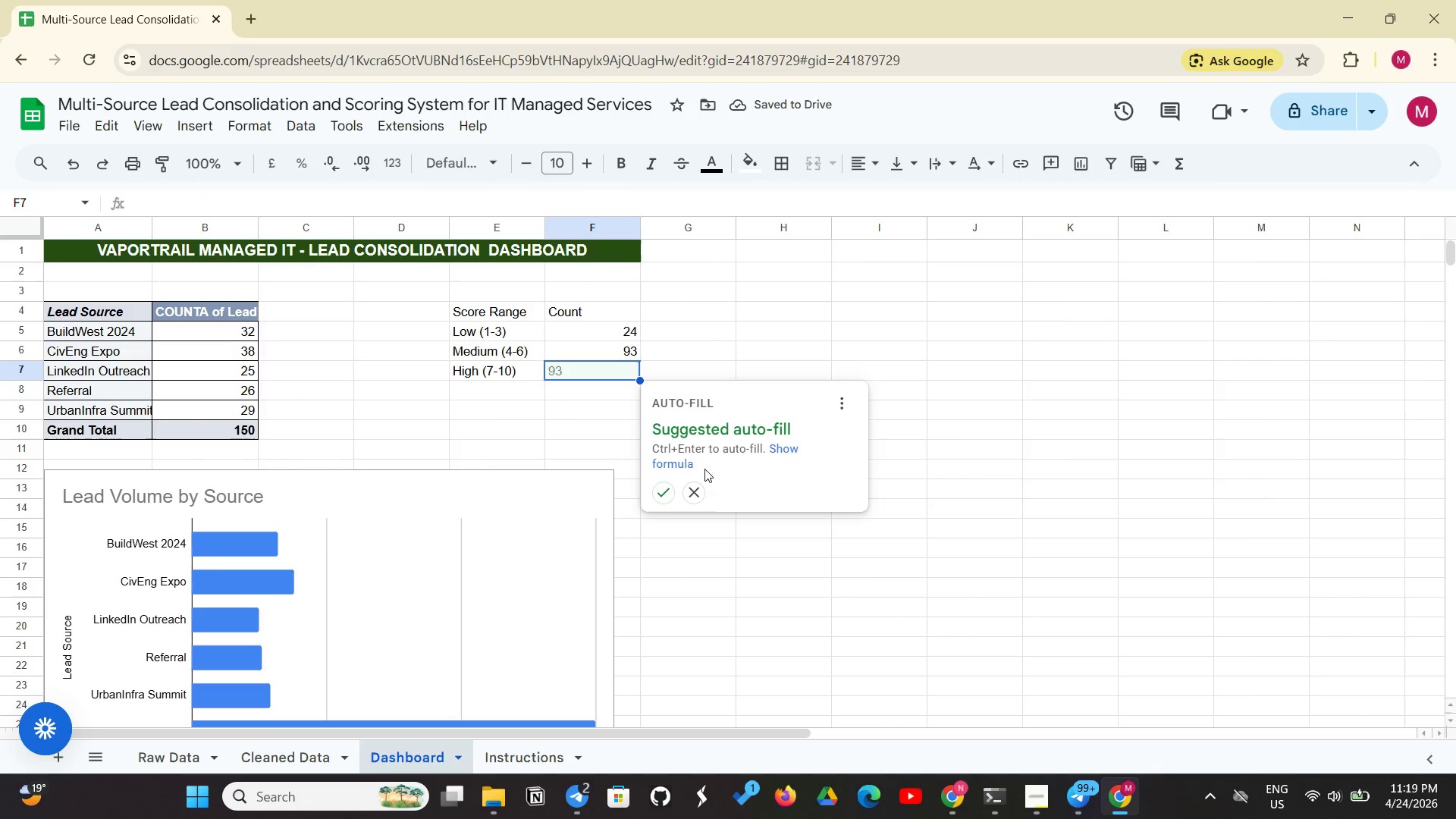 
left_click([695, 492])
 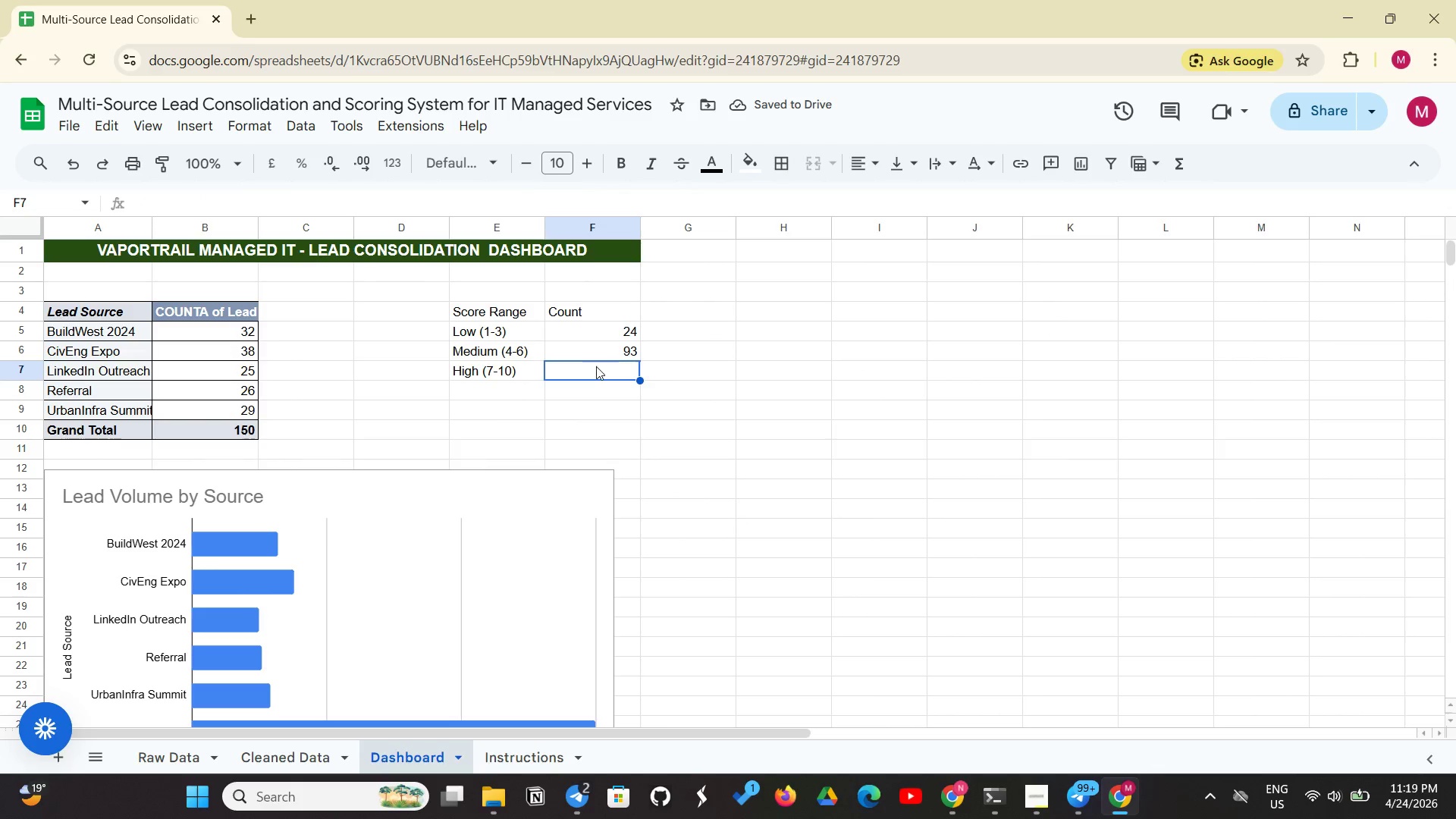 
left_click([596, 366])
 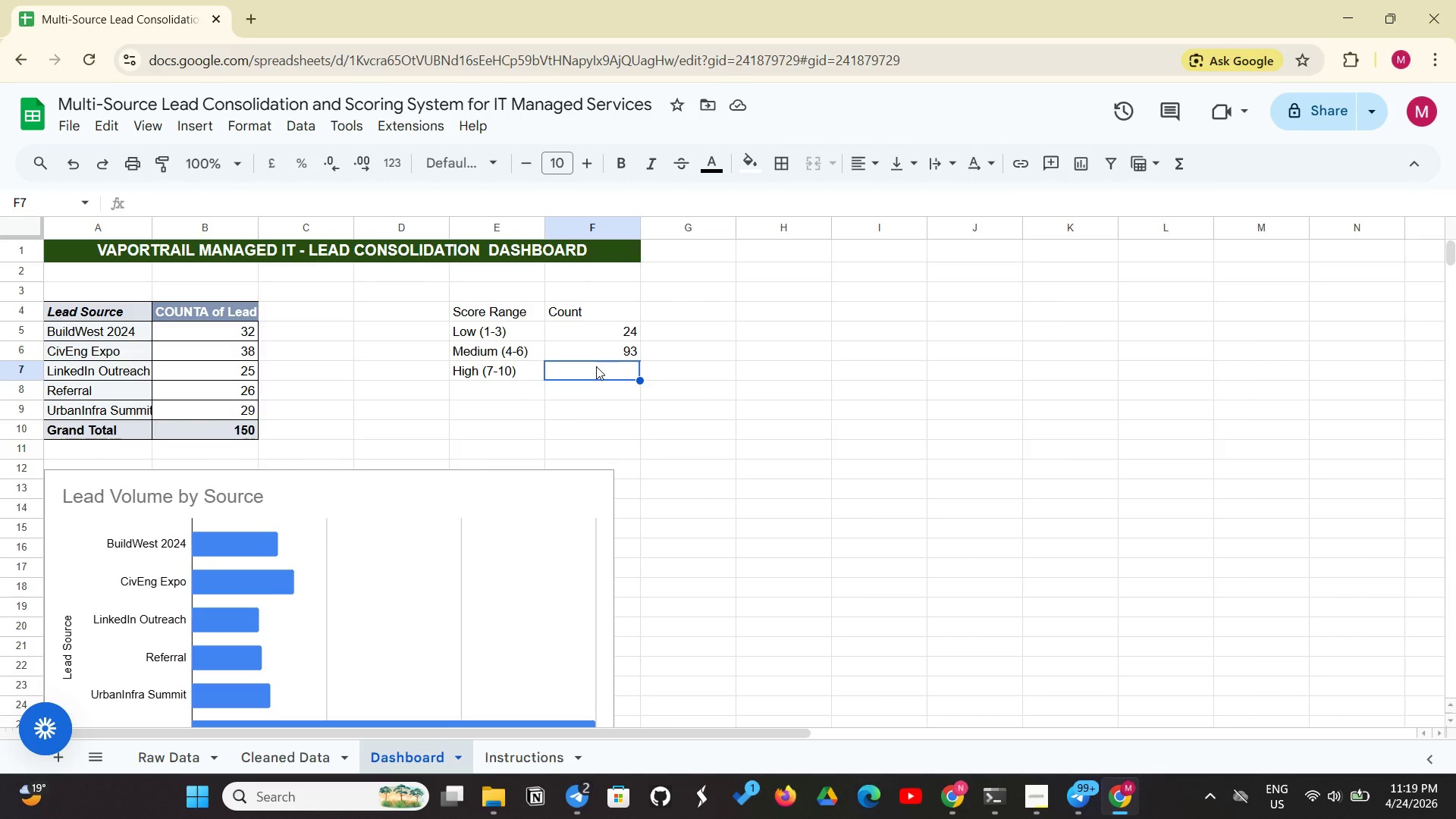 
type(=OUNTIF('Cleaned Data;)
key(Backspace)
type('!Q:Q, ">=7"))
 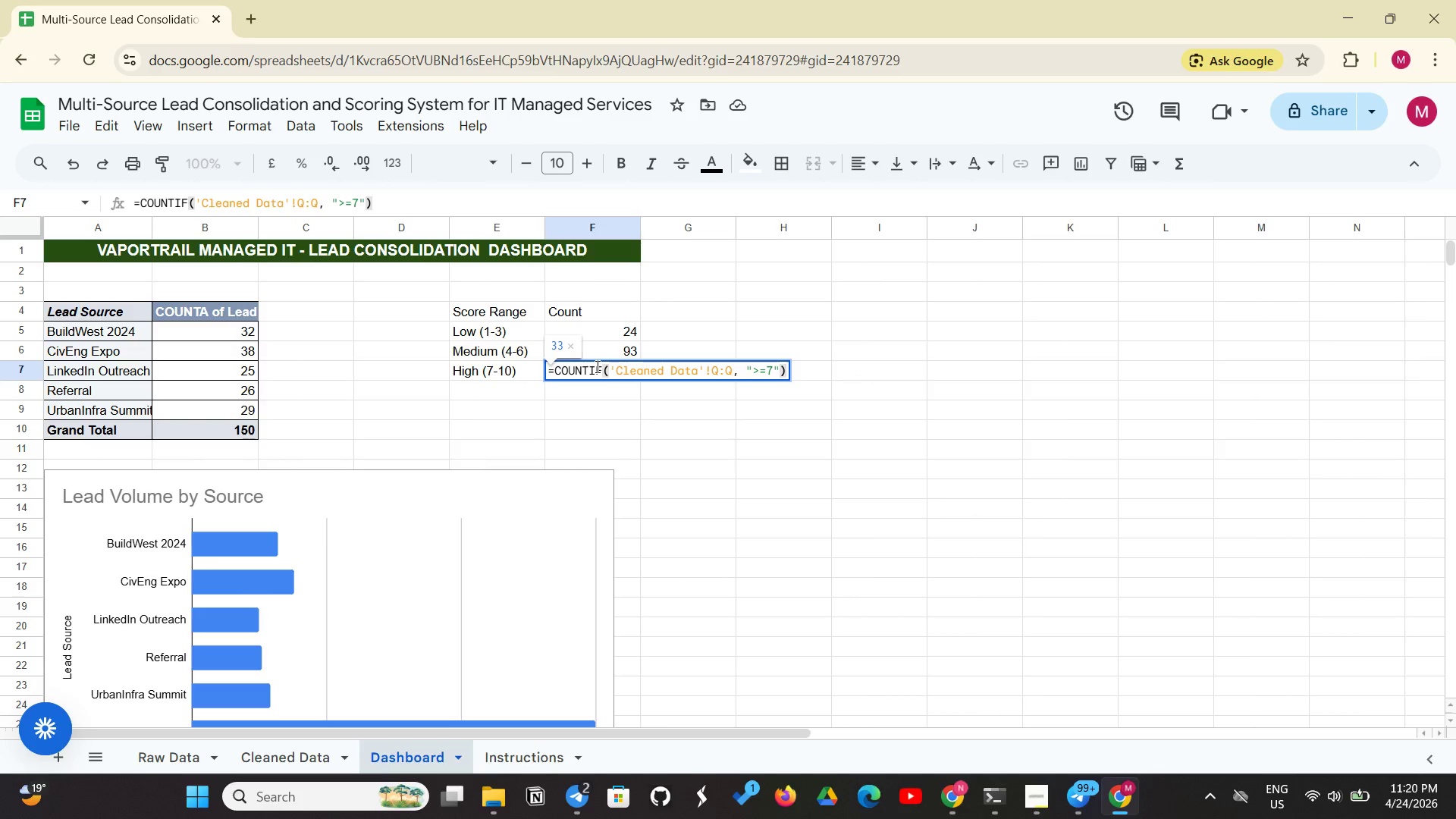 
key(Enter)
 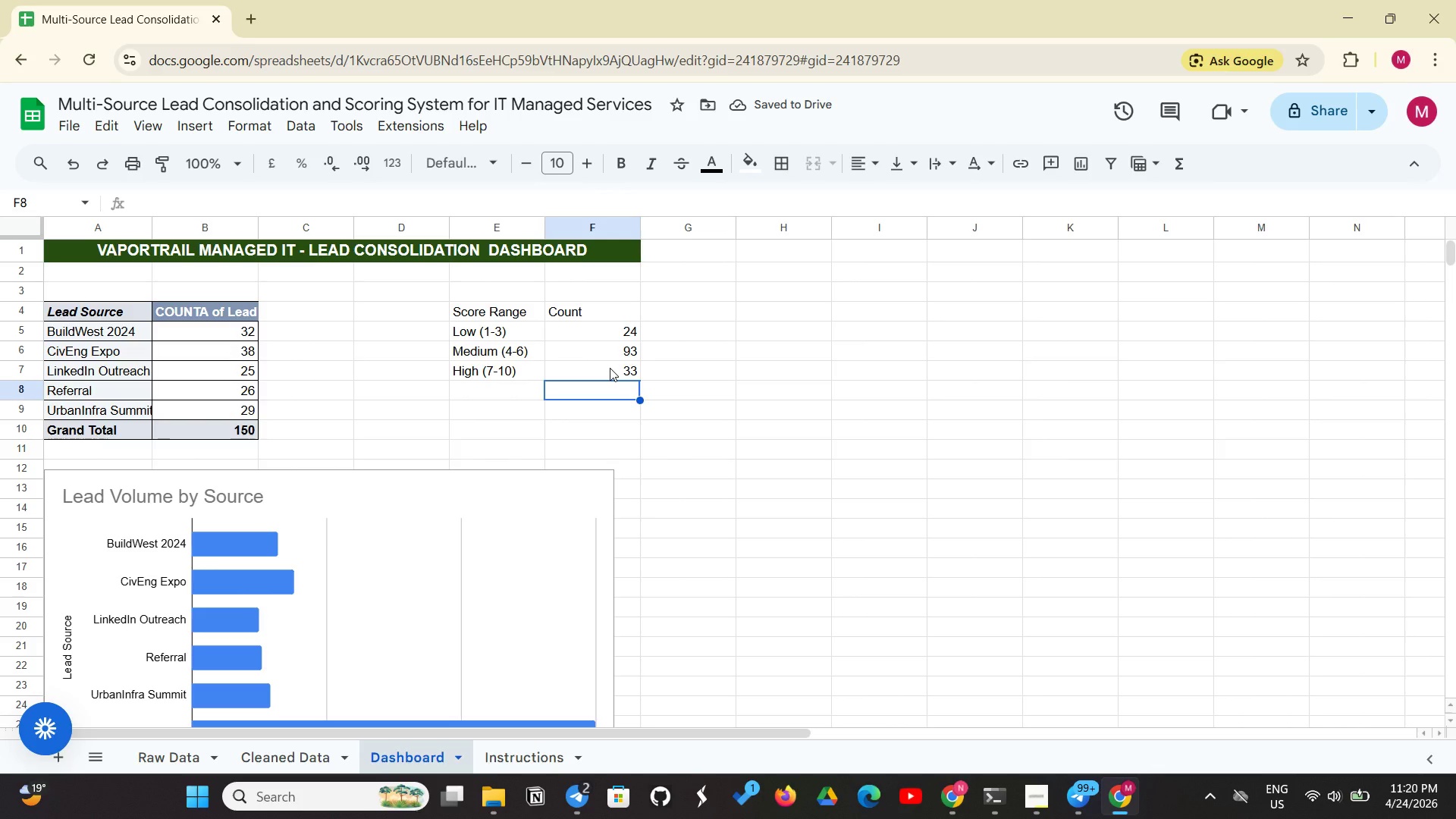 
wait(5.8)
 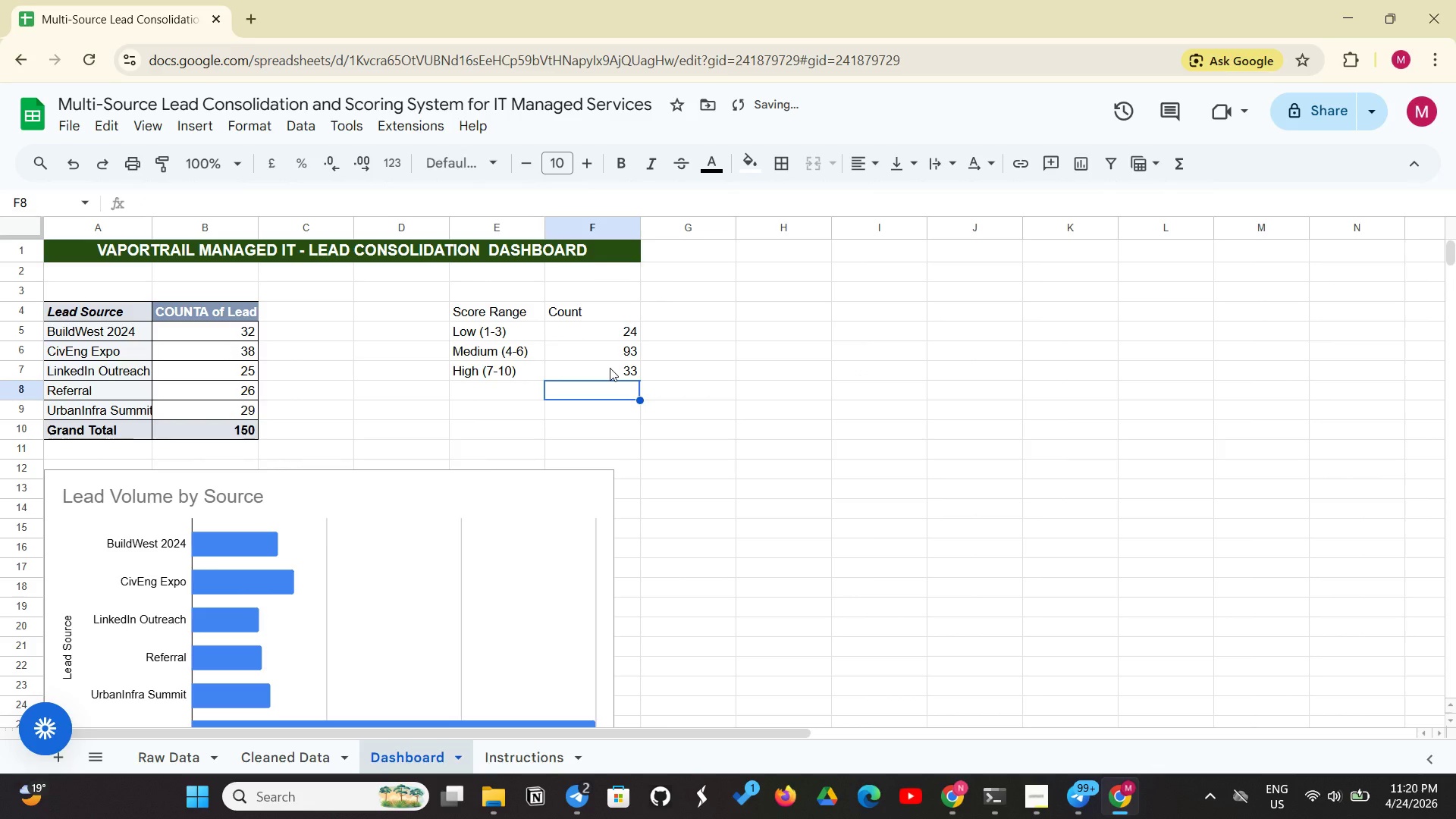 
left_click([529, 304])
 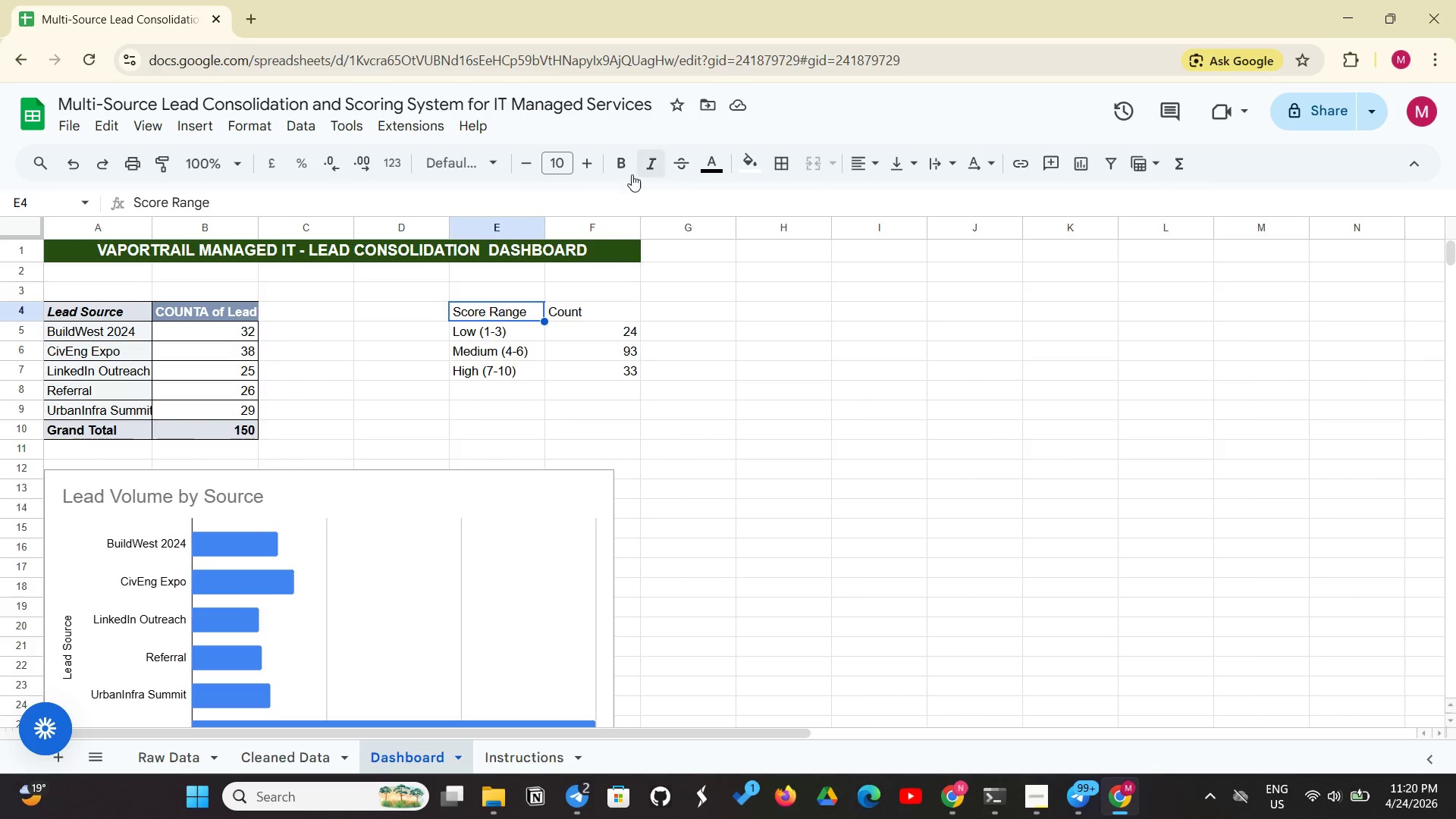 
left_click([629, 174])
 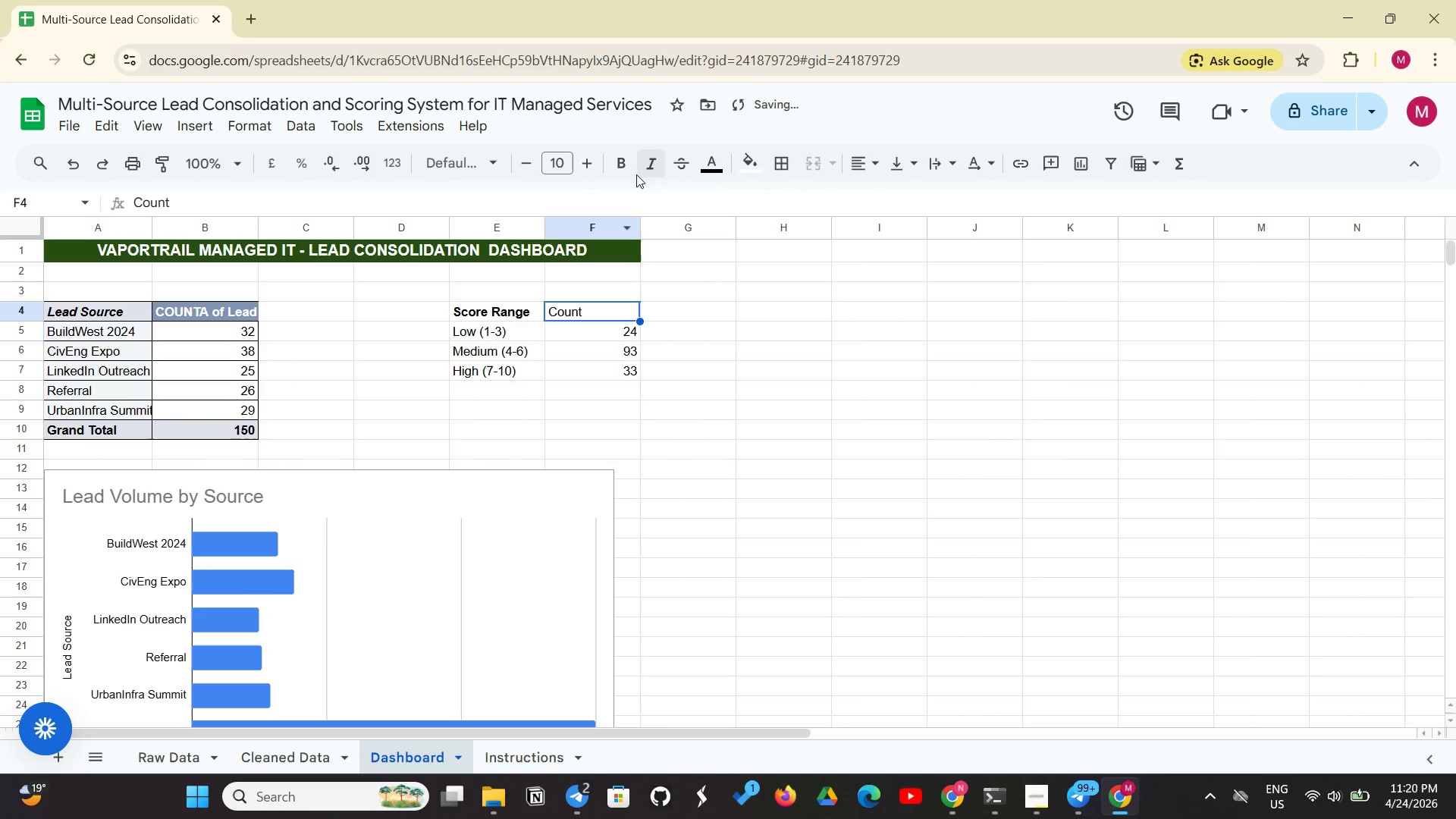 
left_click([627, 172])
 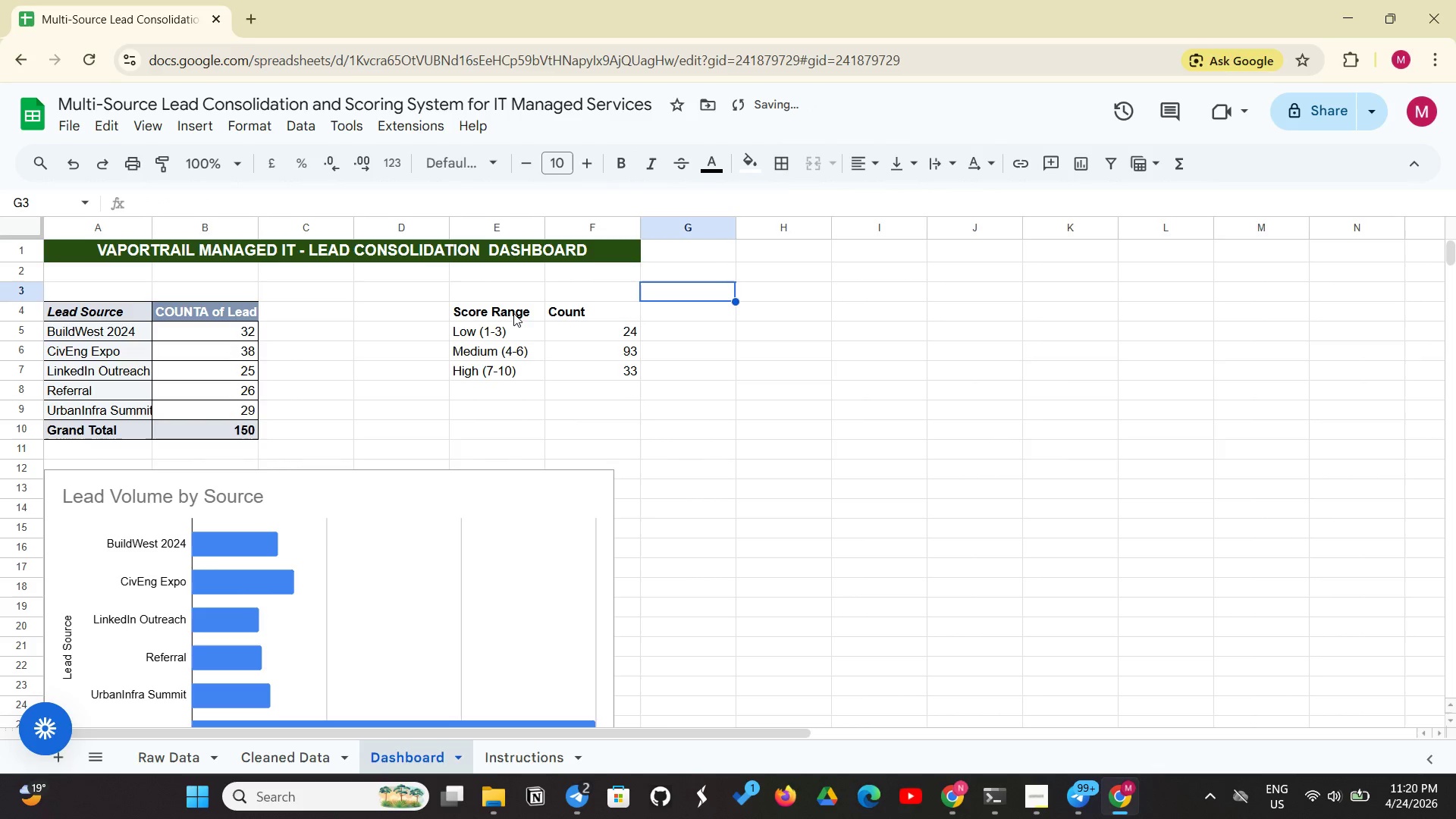 
left_click_drag(start_coordinate=[513, 314], to_coordinate=[584, 371])
 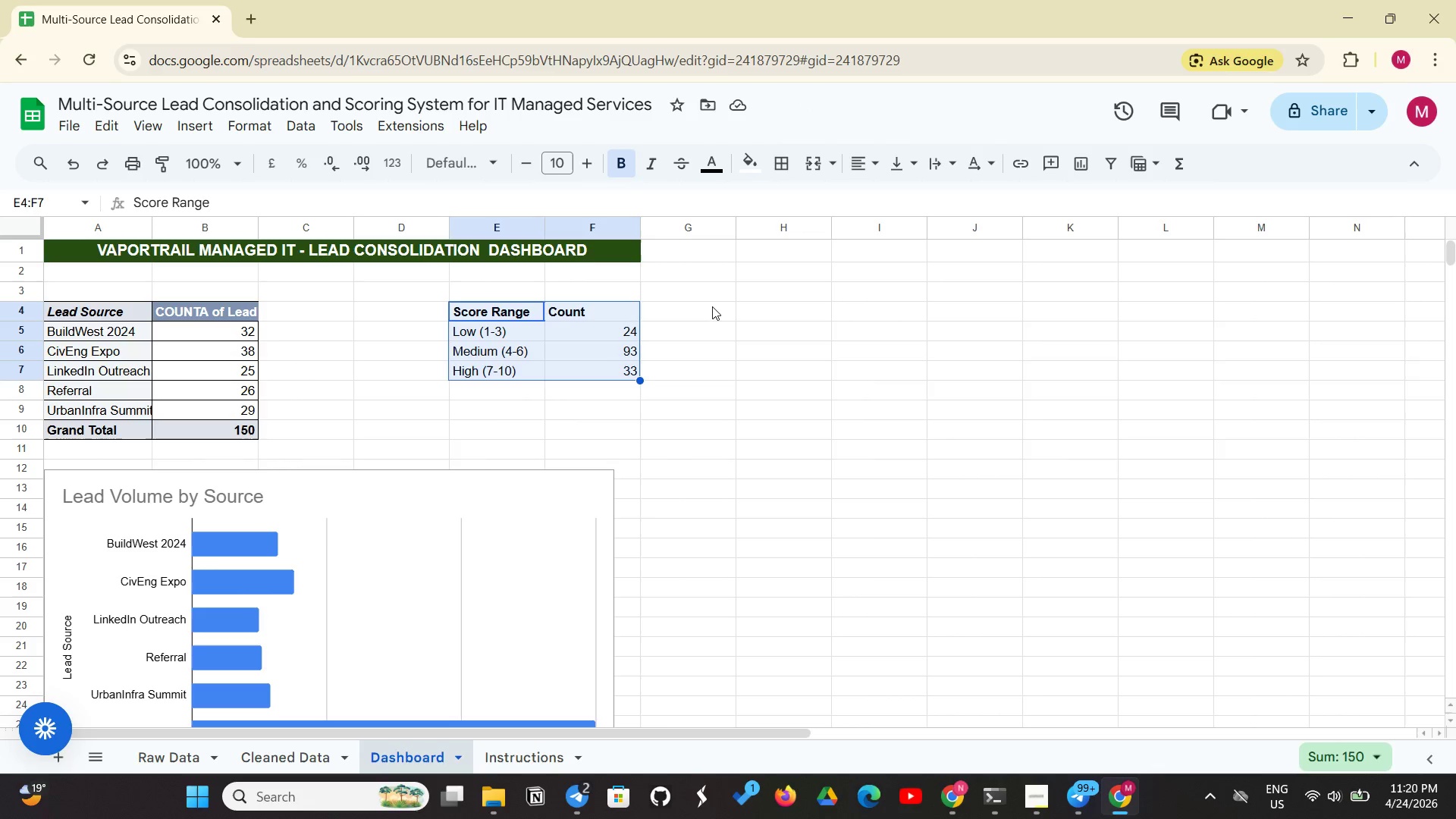 
wait(7.33)
 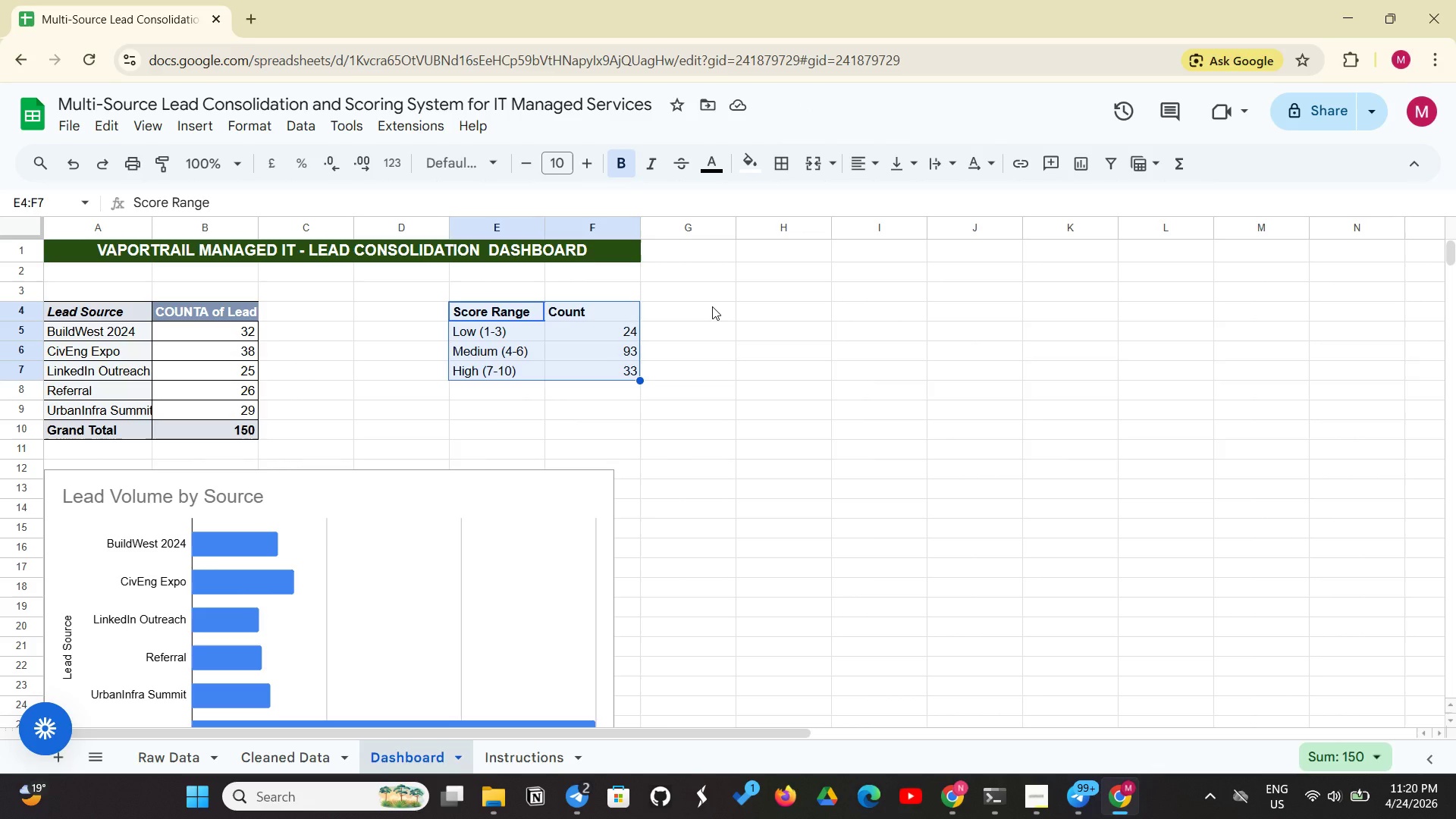 
left_click([779, 165])
 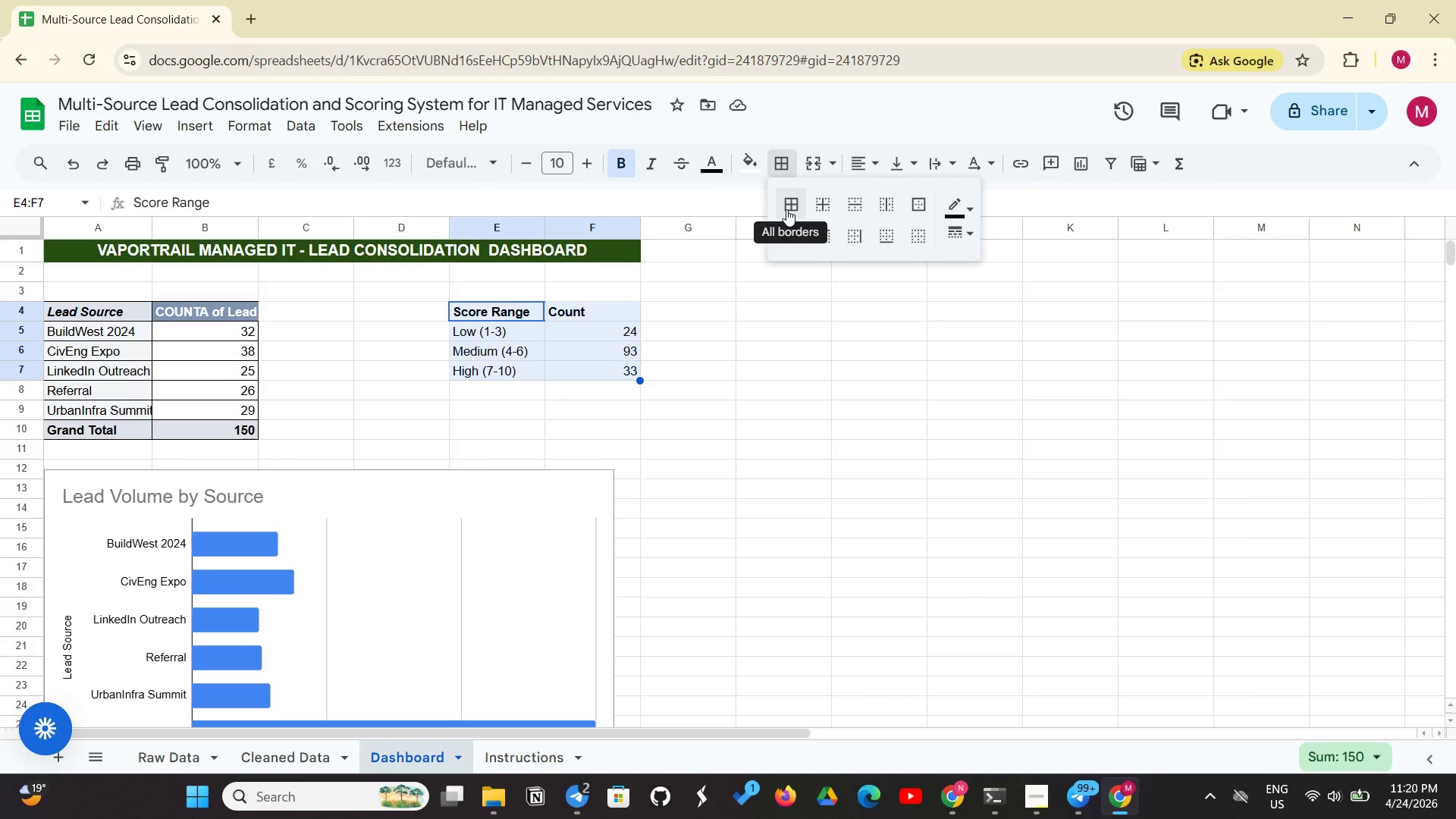 
left_click([786, 209])
 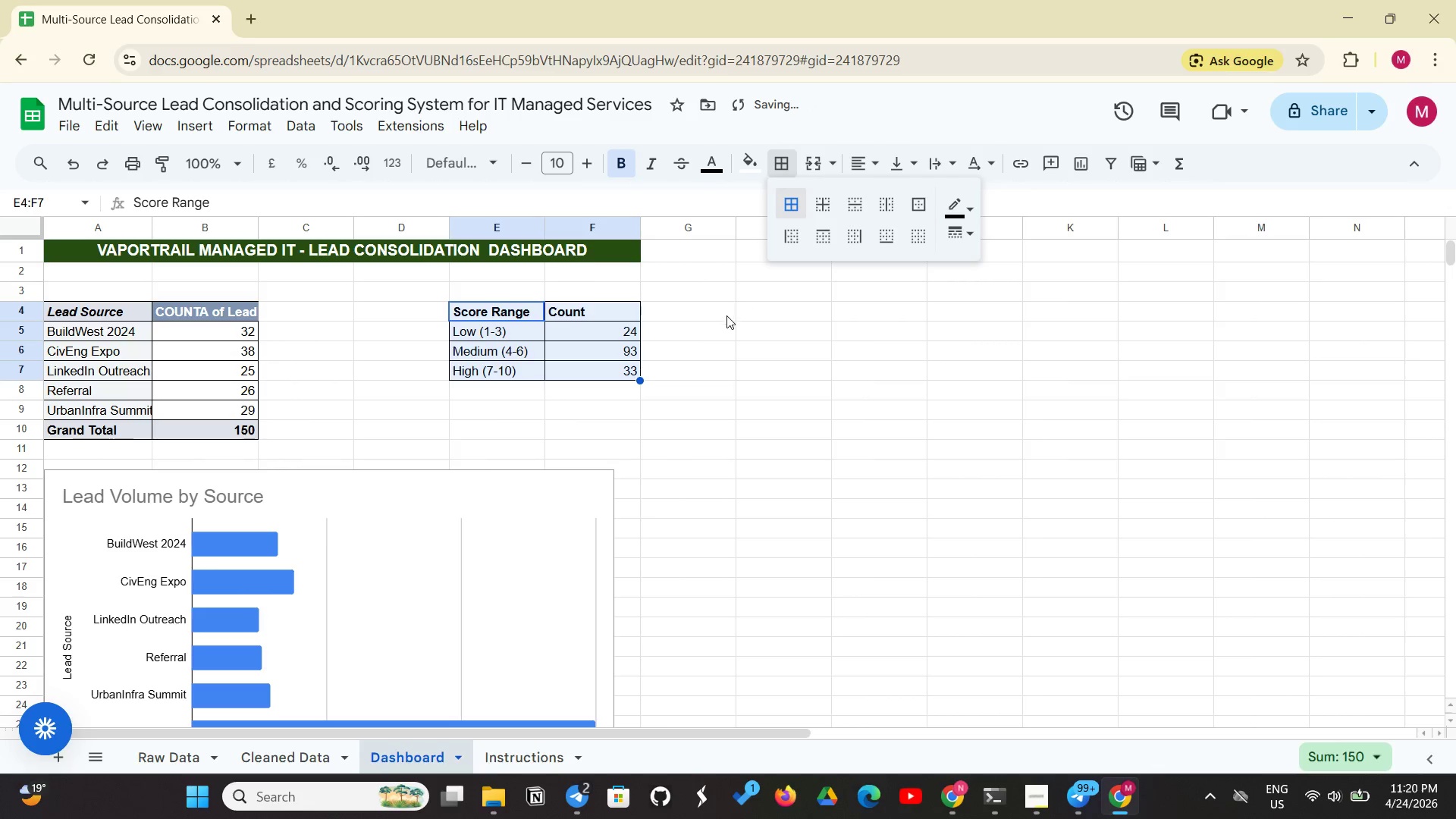 
left_click([726, 316])
 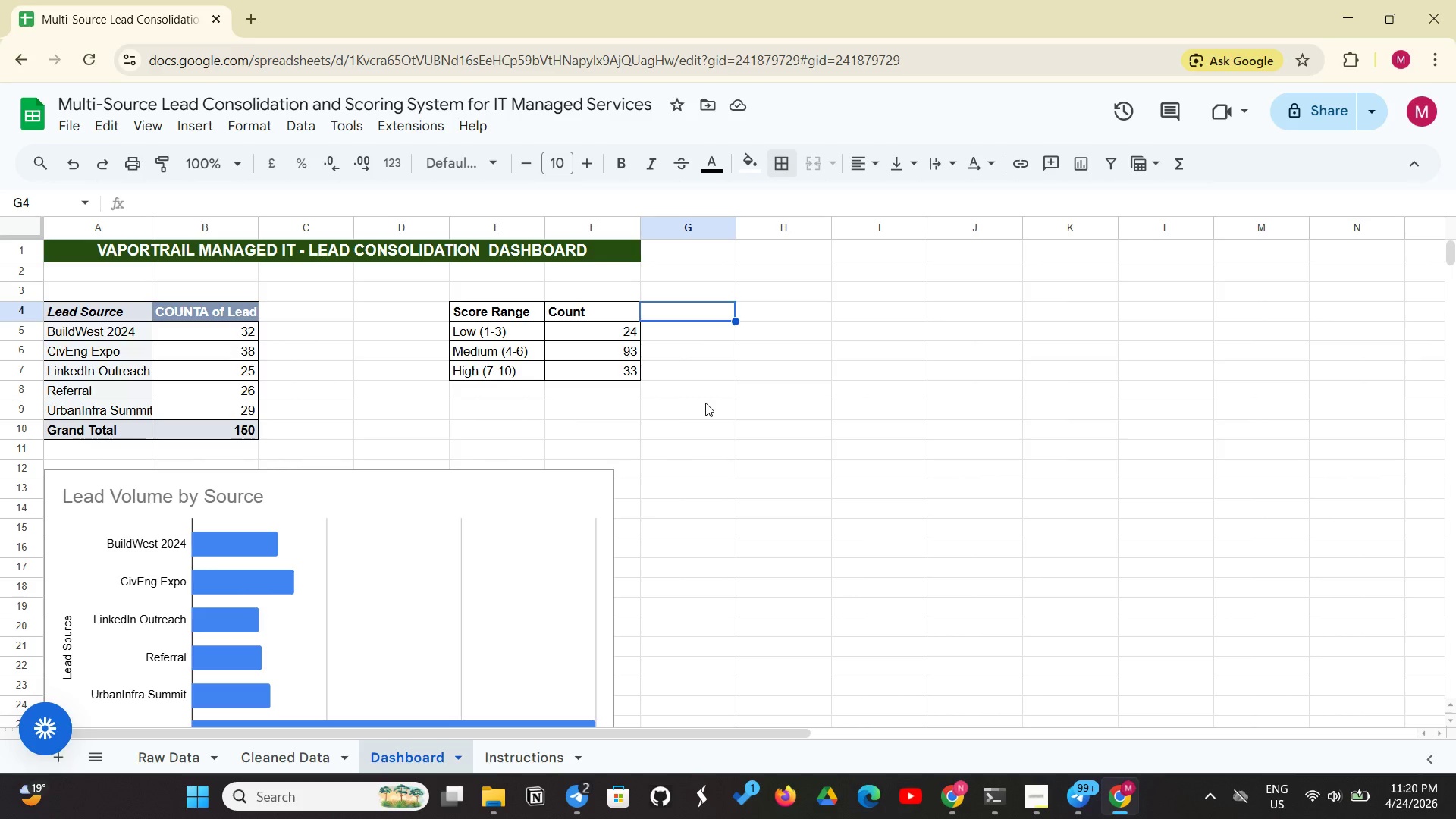 
wait(12.95)
 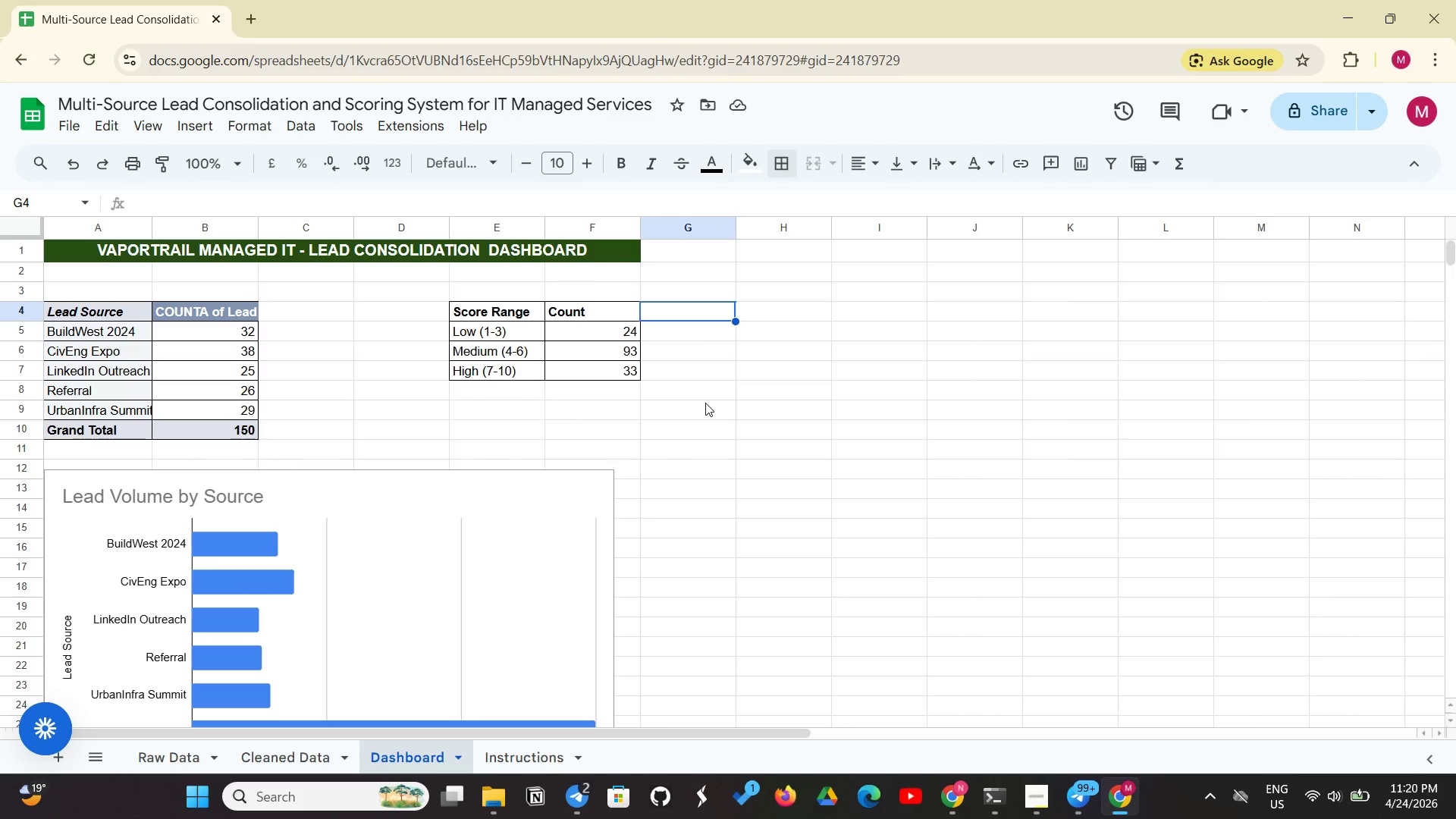 
left_click_drag(start_coordinate=[527, 310], to_coordinate=[641, 379])
 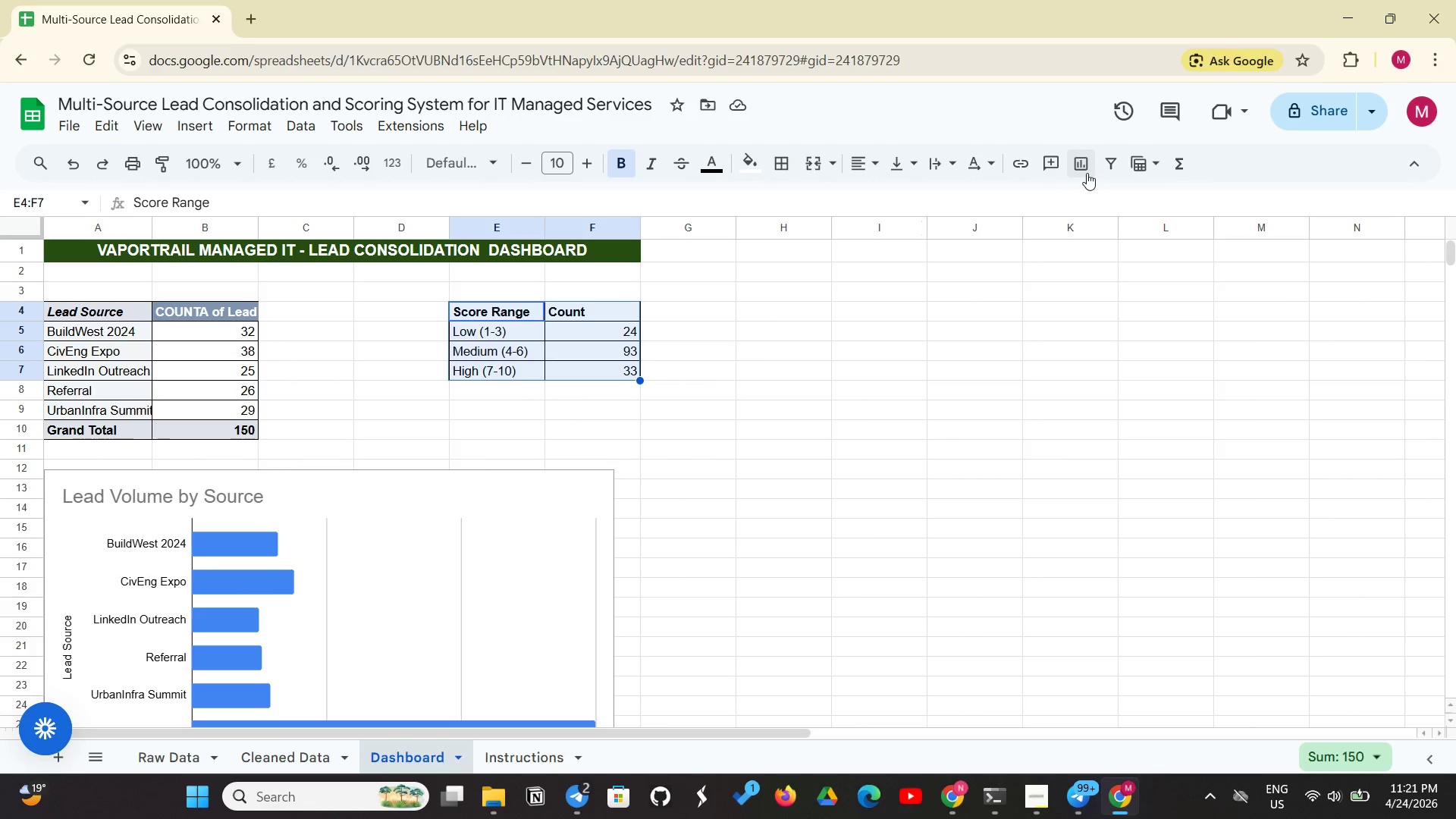 
left_click([1091, 170])
 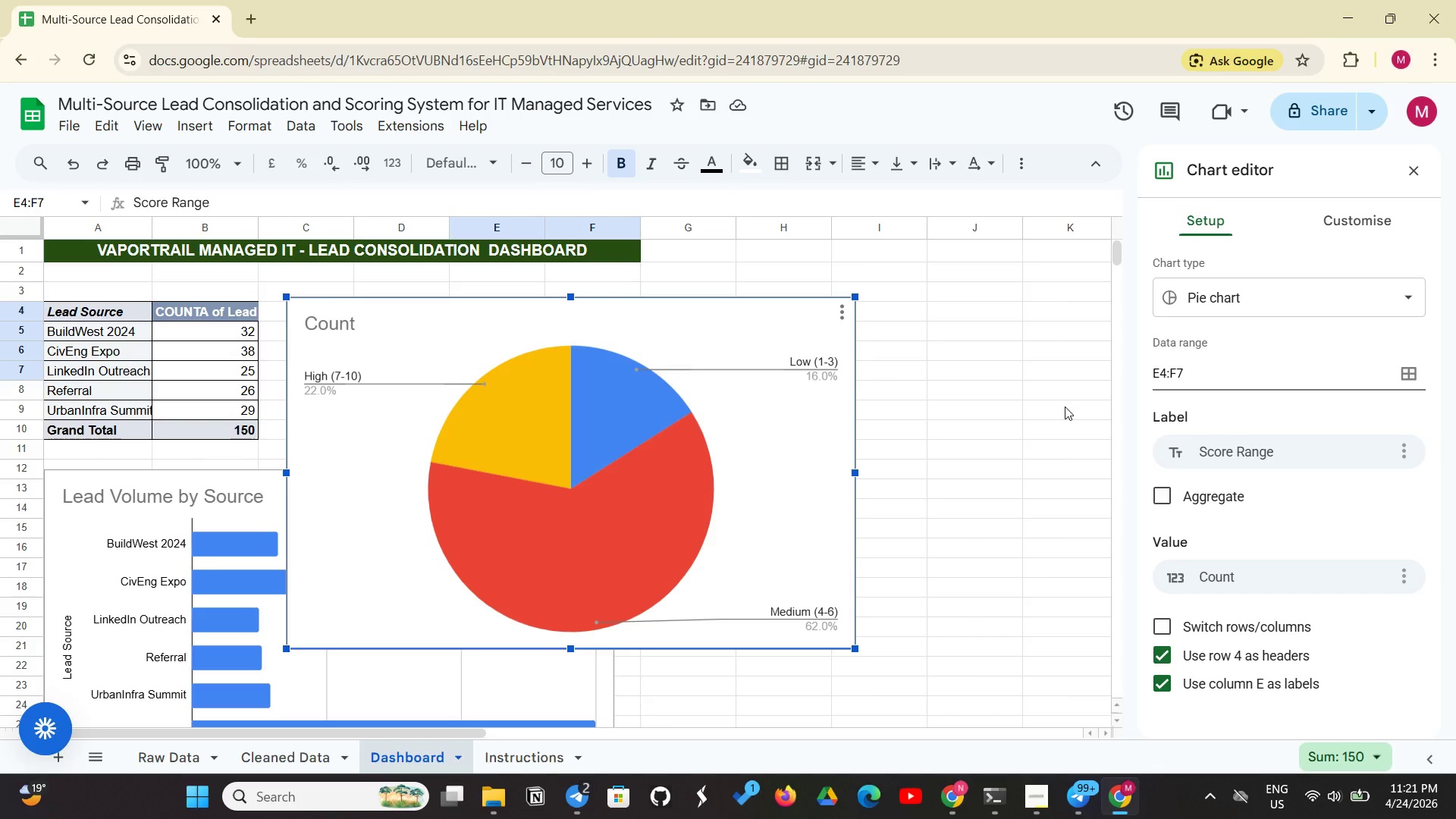 
wait(45.45)
 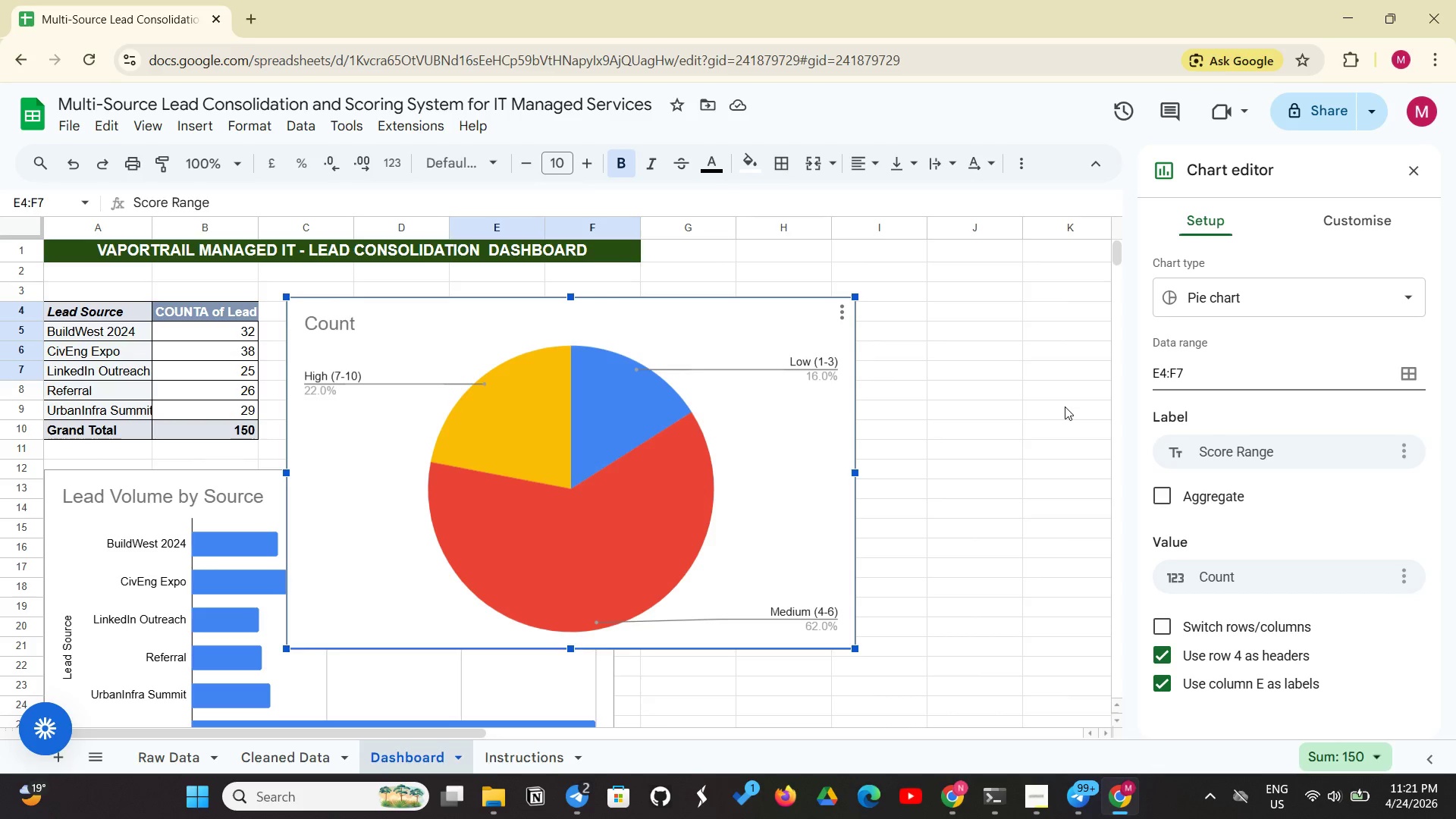 
left_click_drag(start_coordinate=[786, 646], to_coordinate=[1142, 818])
 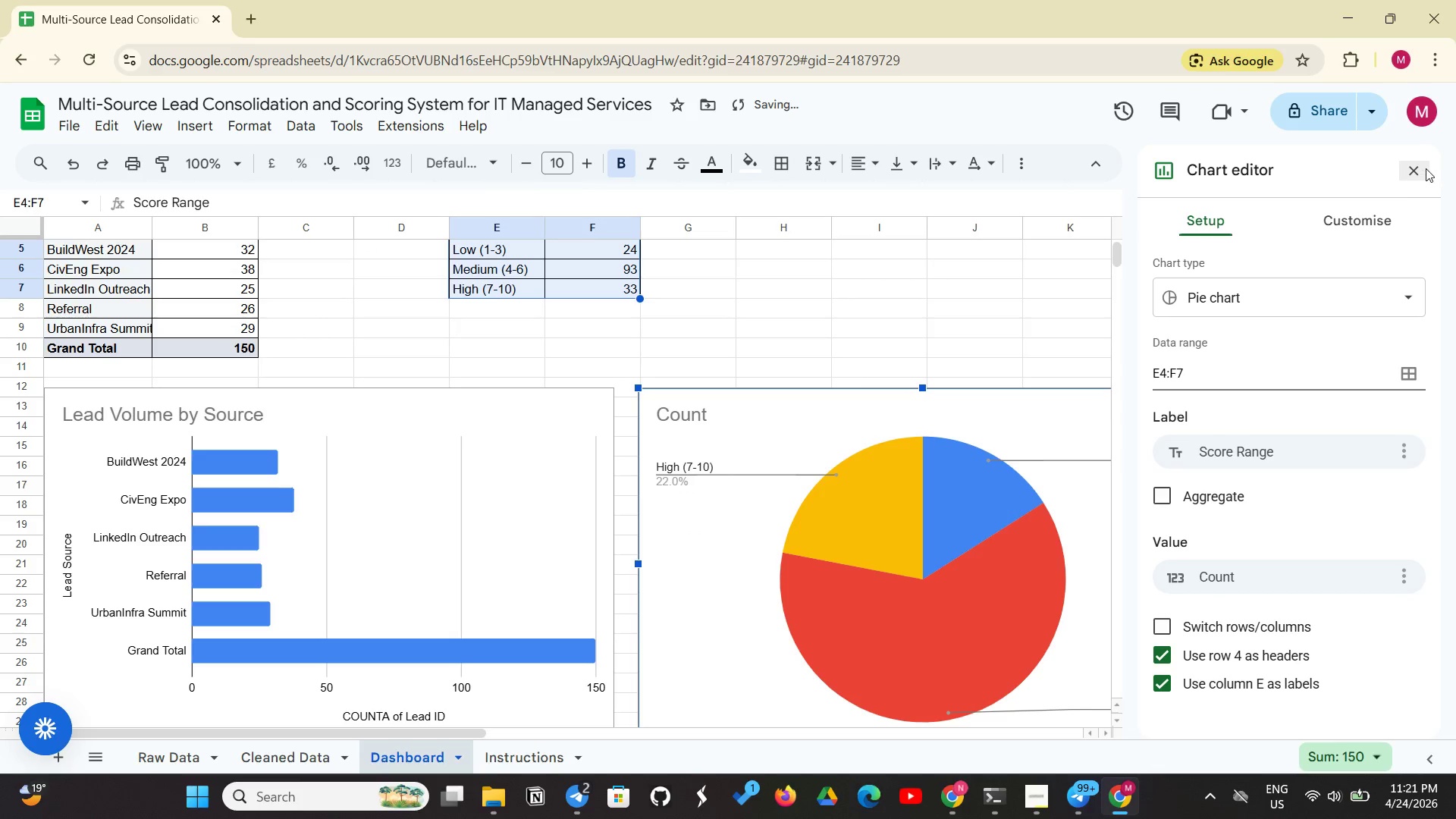 
left_click([1410, 165])
 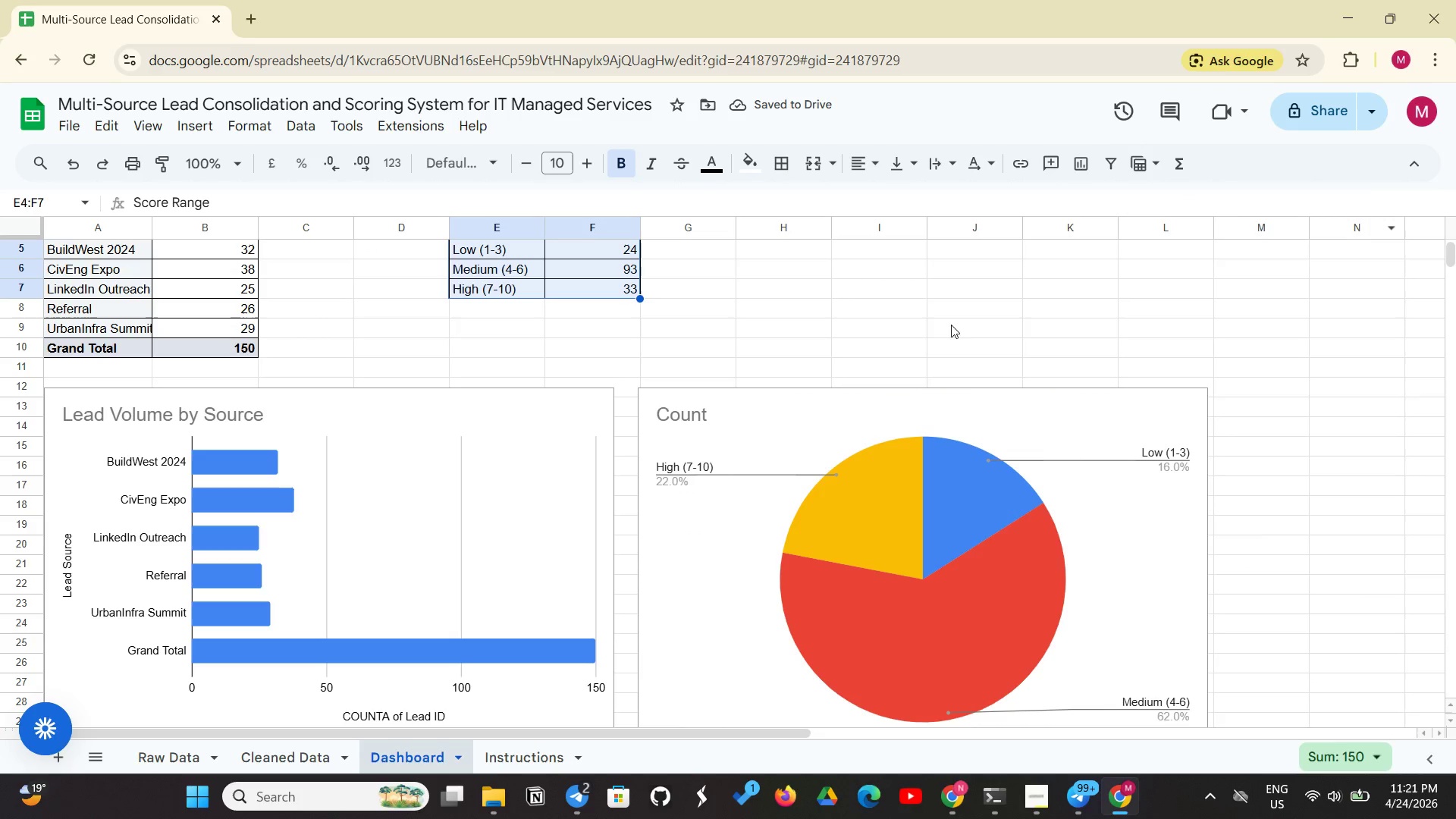 
left_click([879, 315])
 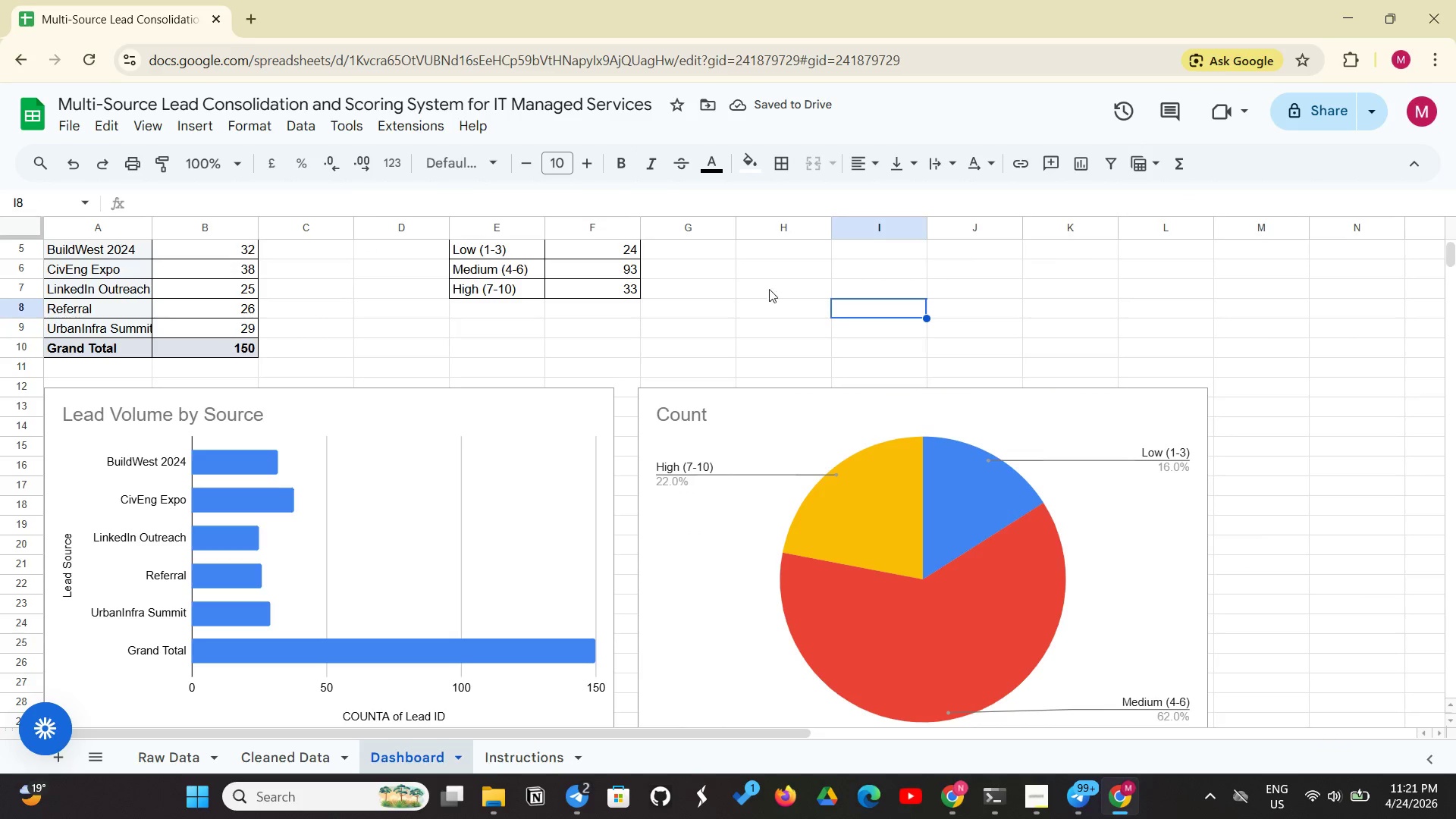 
scroll: coordinate [707, 260], scroll_direction: up, amount: 1.0
 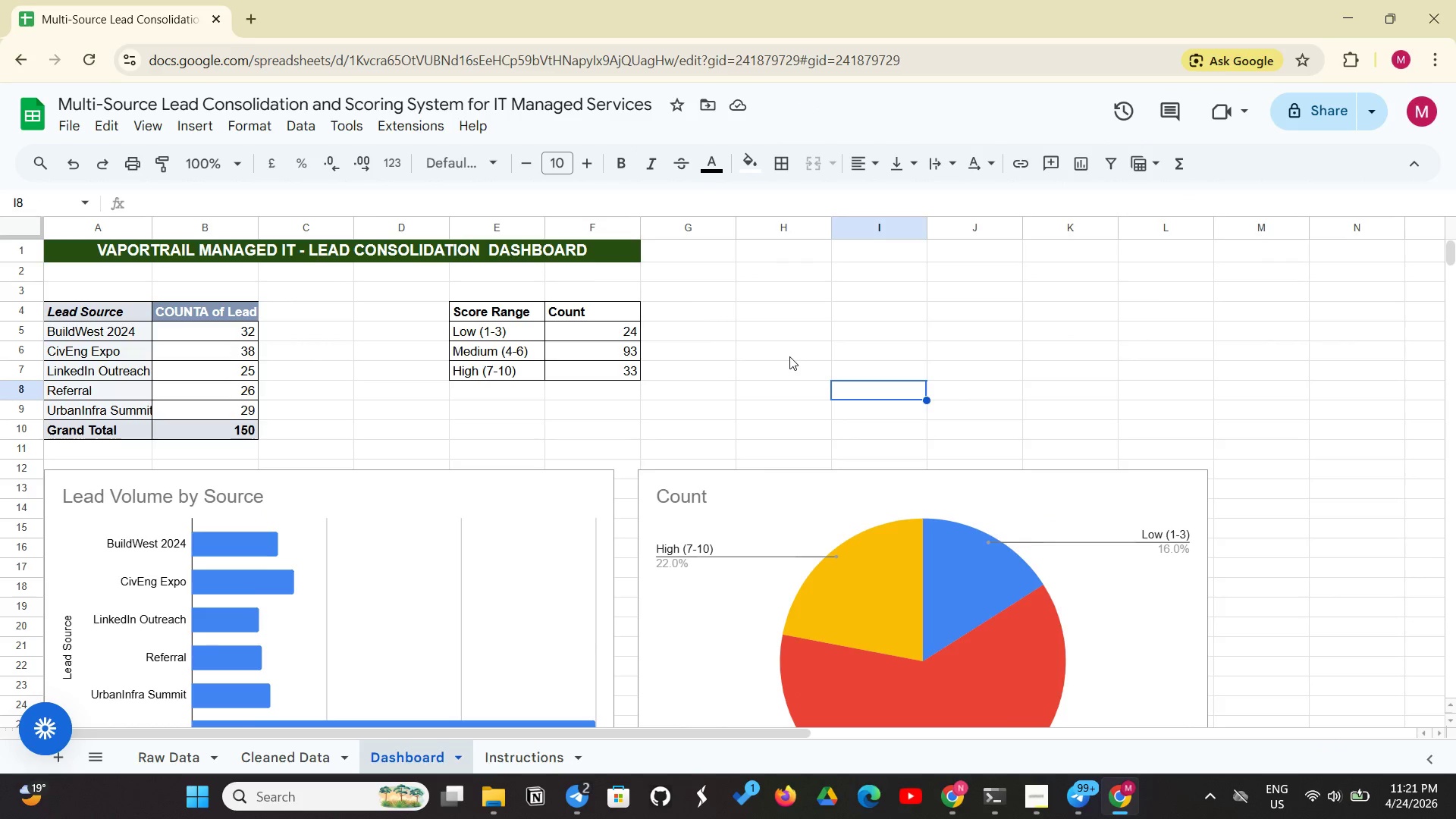 
scroll: coordinate [789, 356], scroll_direction: down, amount: 1.0
 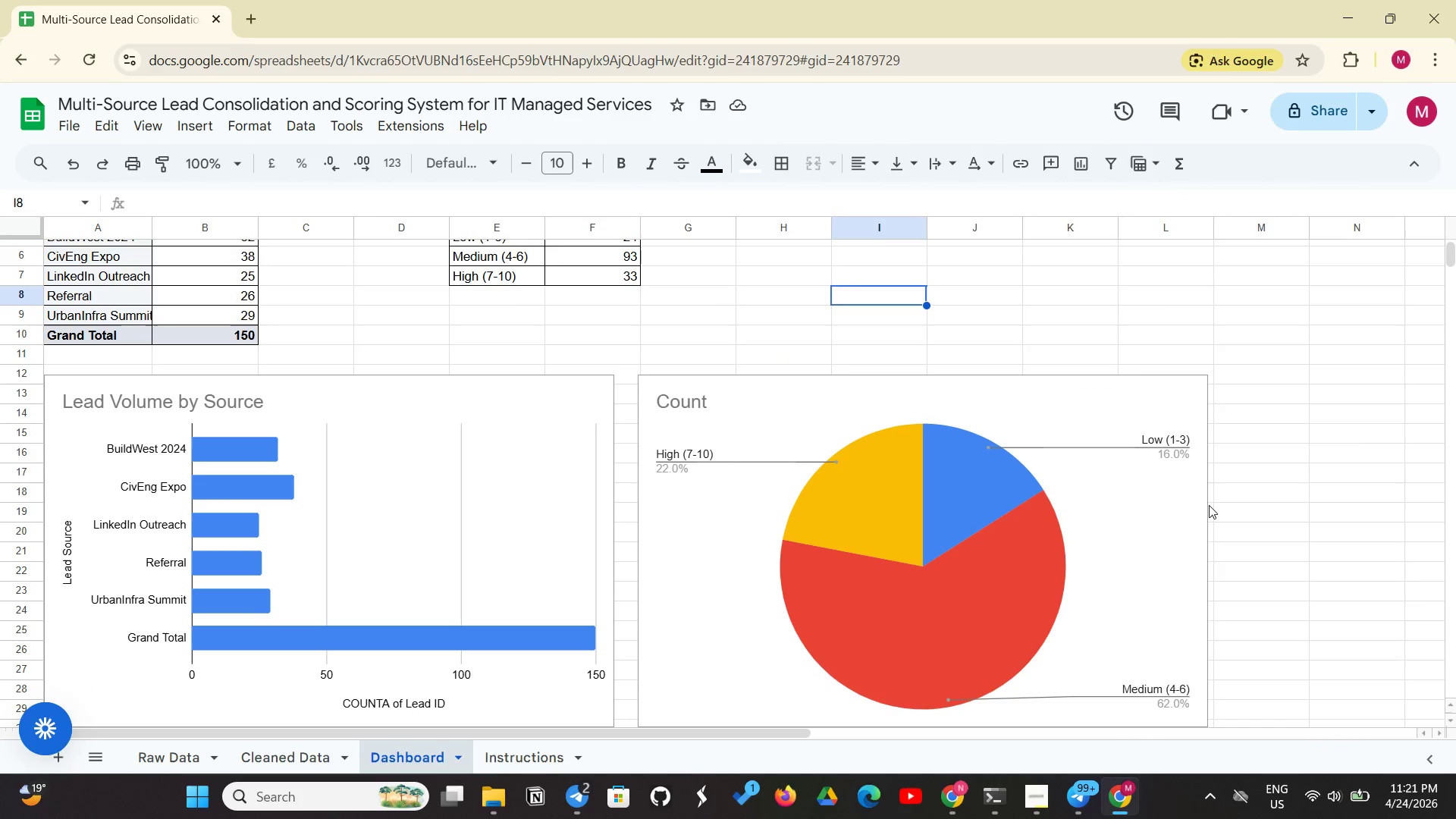 
left_click_drag(start_coordinate=[1209, 505], to_coordinate=[1216, 479])
 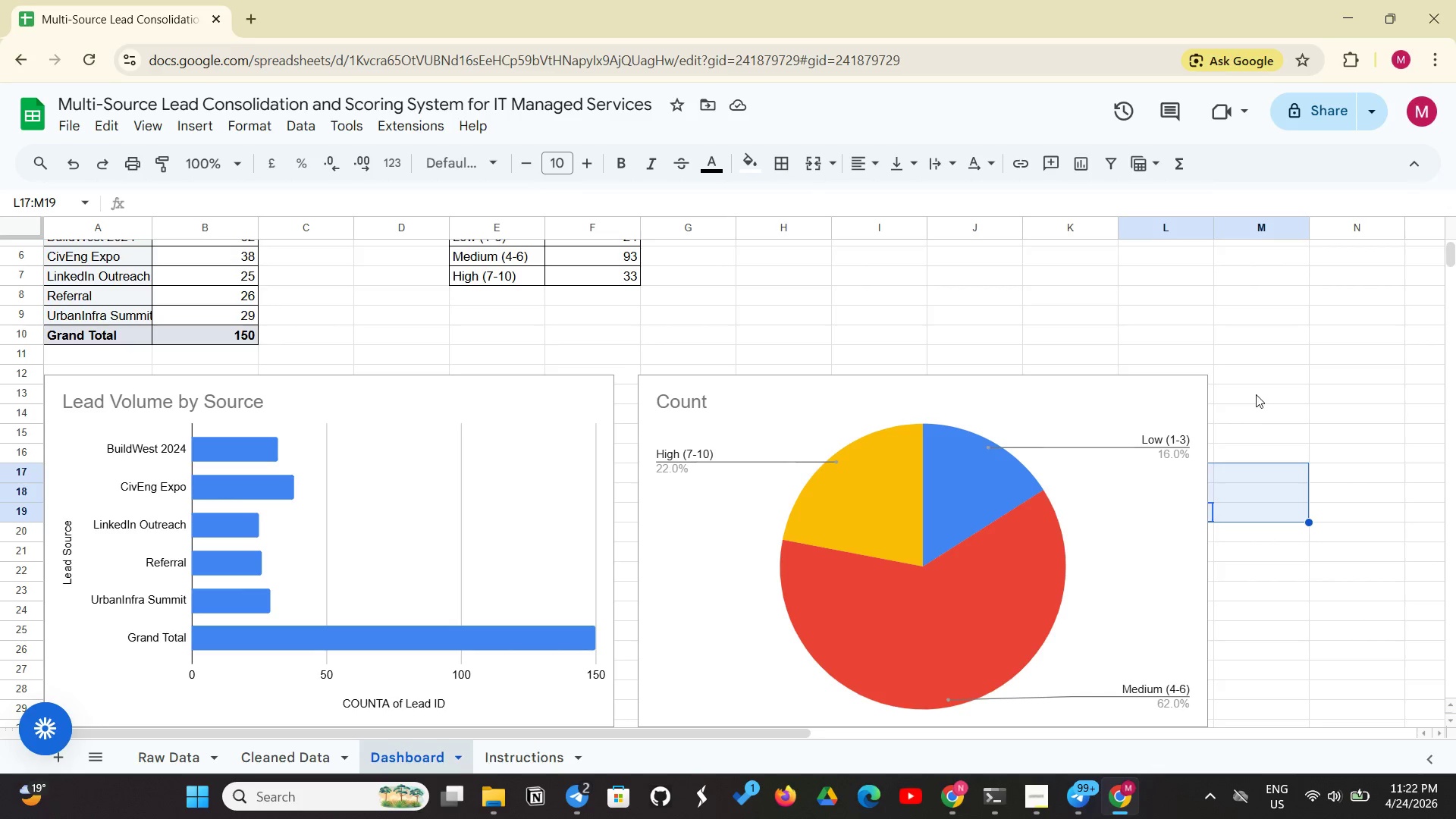 
left_click([1256, 394])
 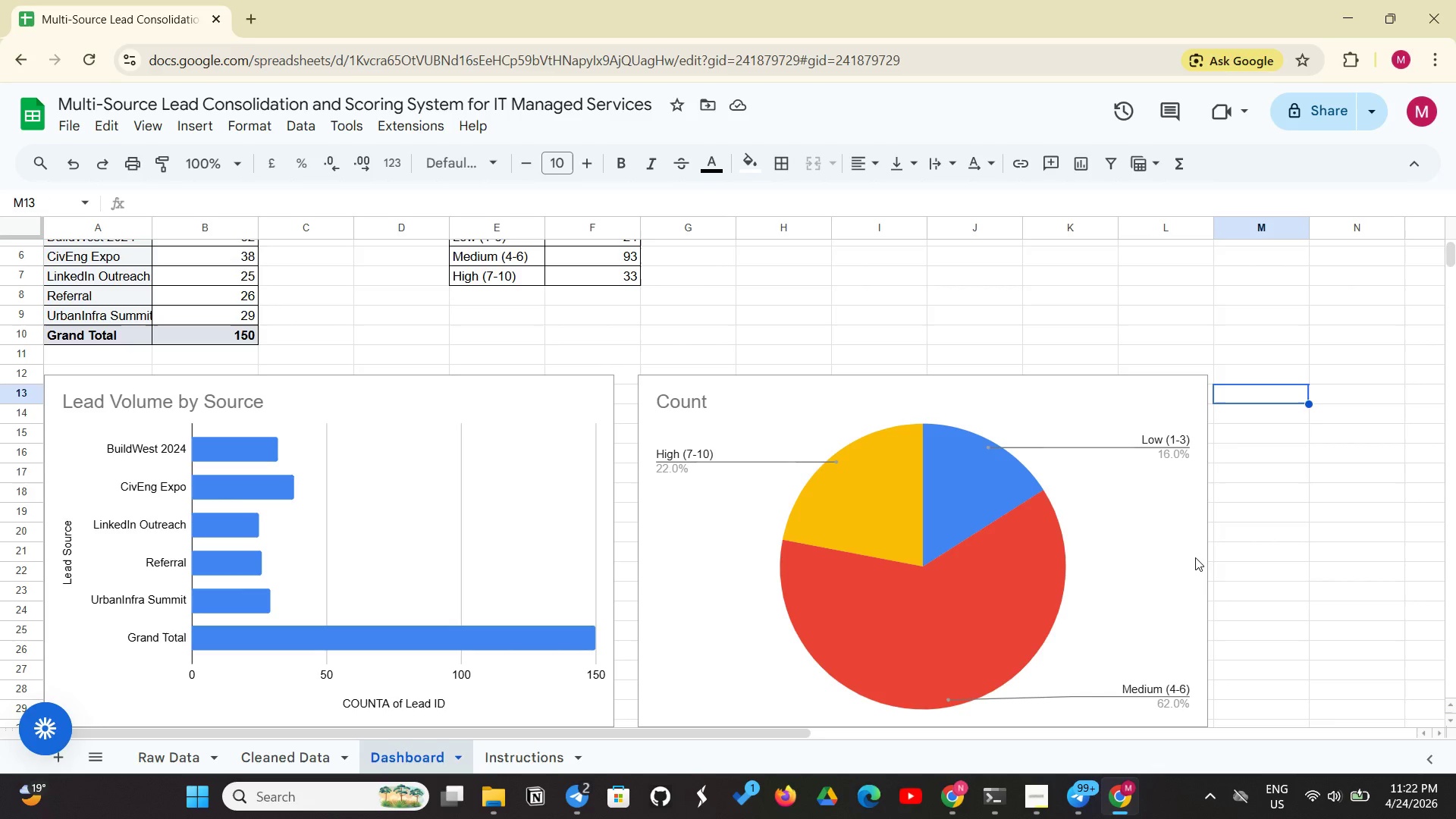 
left_click([1203, 557])
 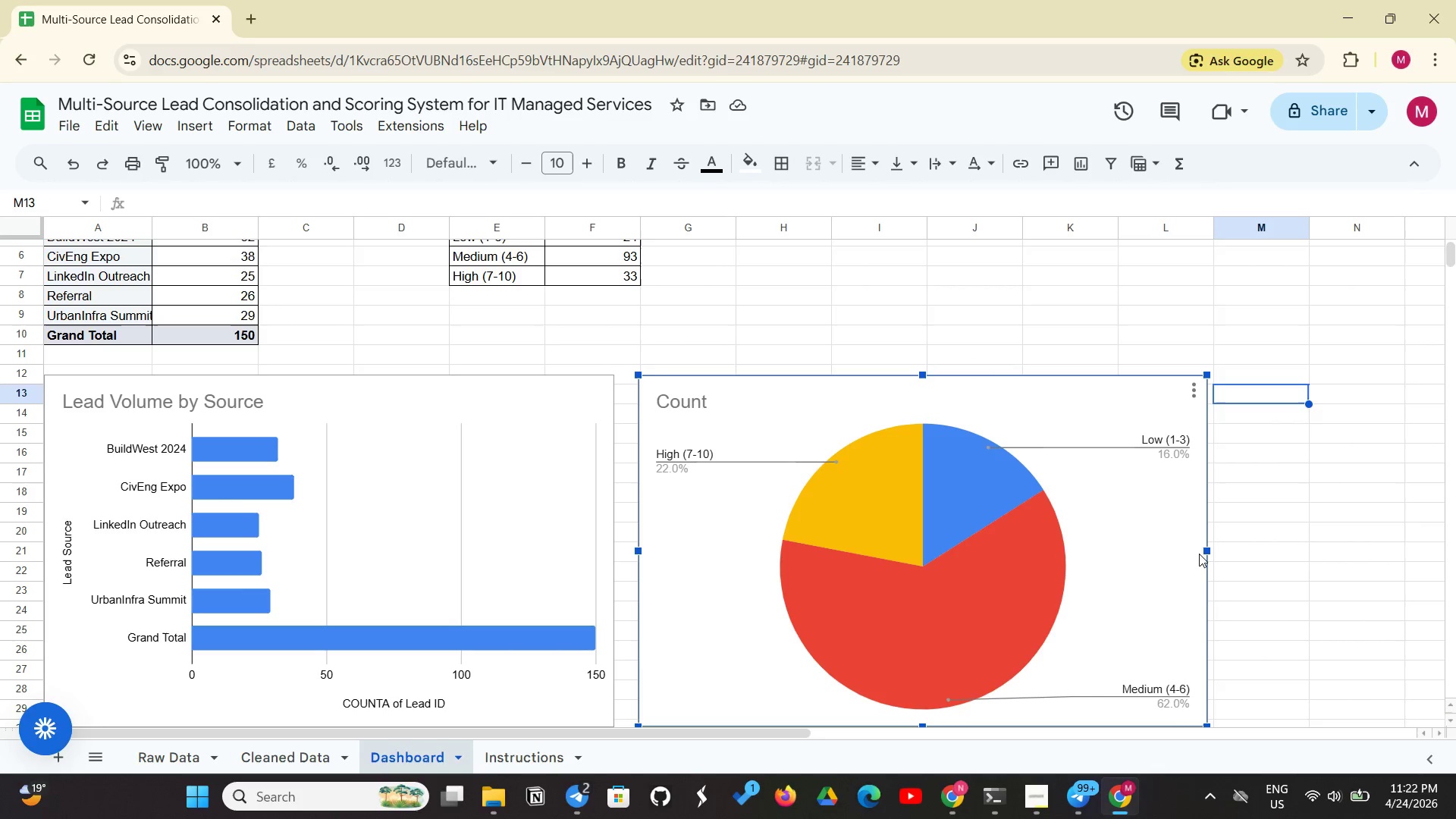 
left_click([1200, 551])
 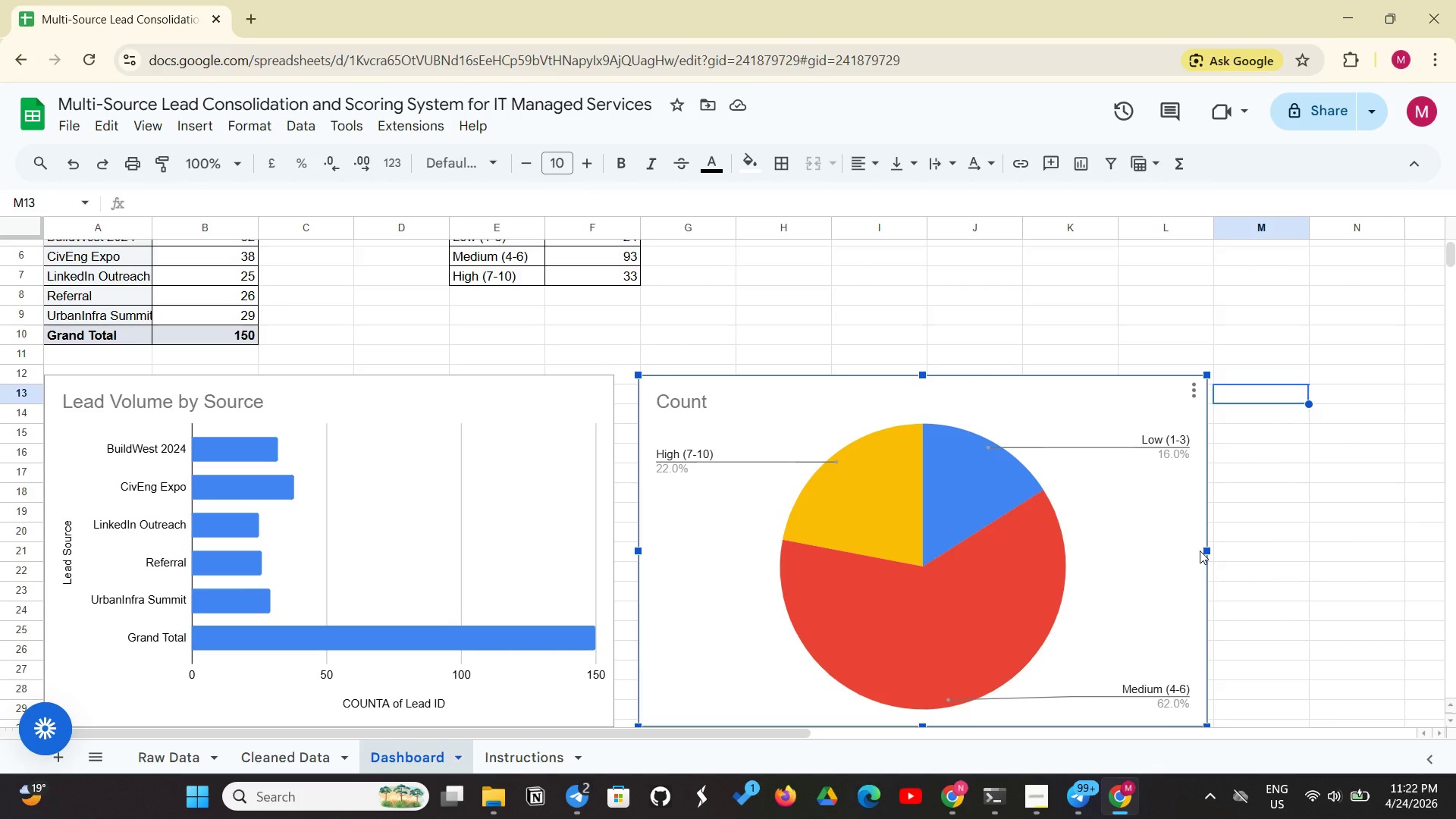 
left_click_drag(start_coordinate=[1200, 551], to_coordinate=[1252, 535])
 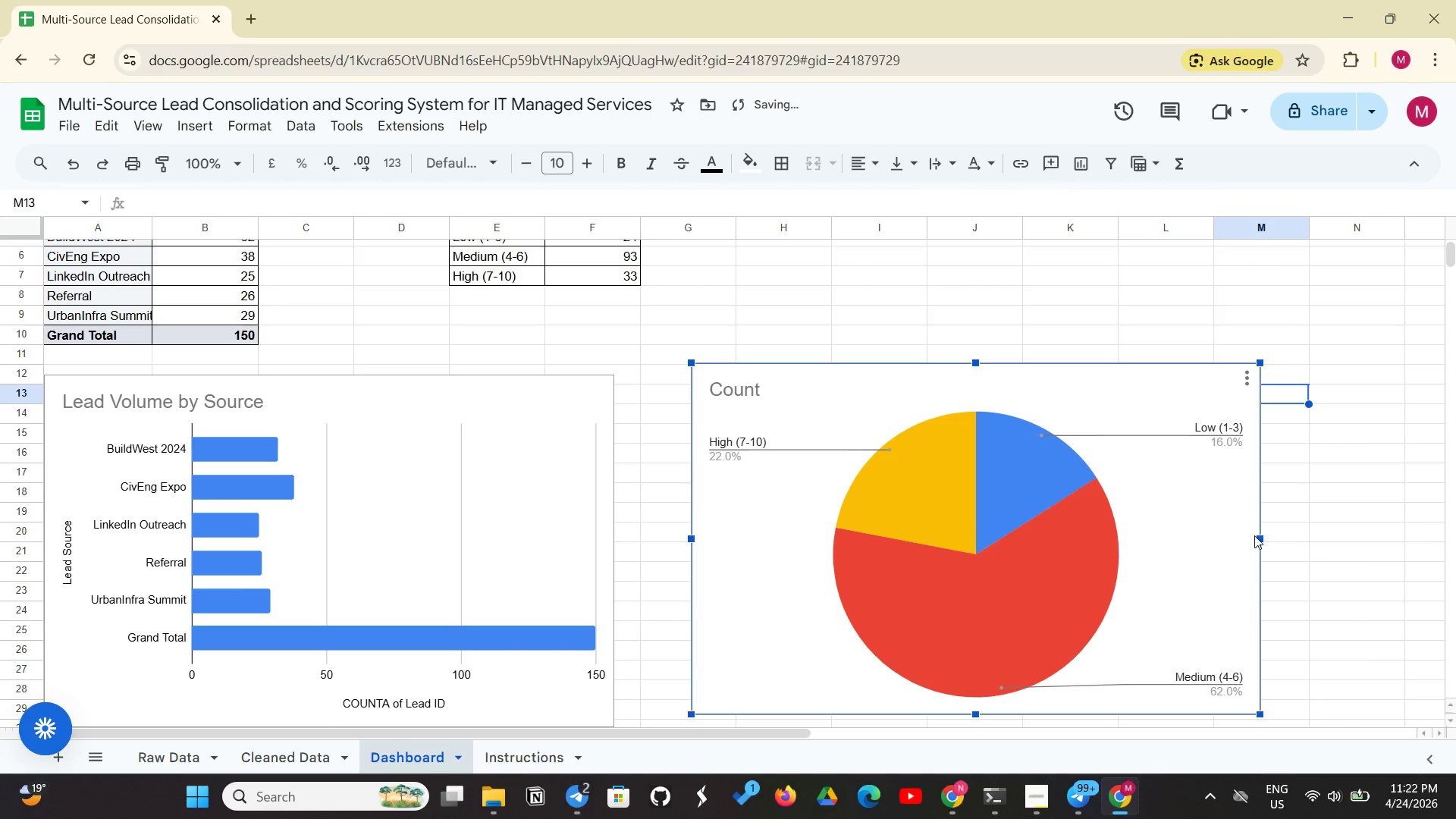 
left_click_drag(start_coordinate=[1253, 535], to_coordinate=[1210, 549])
 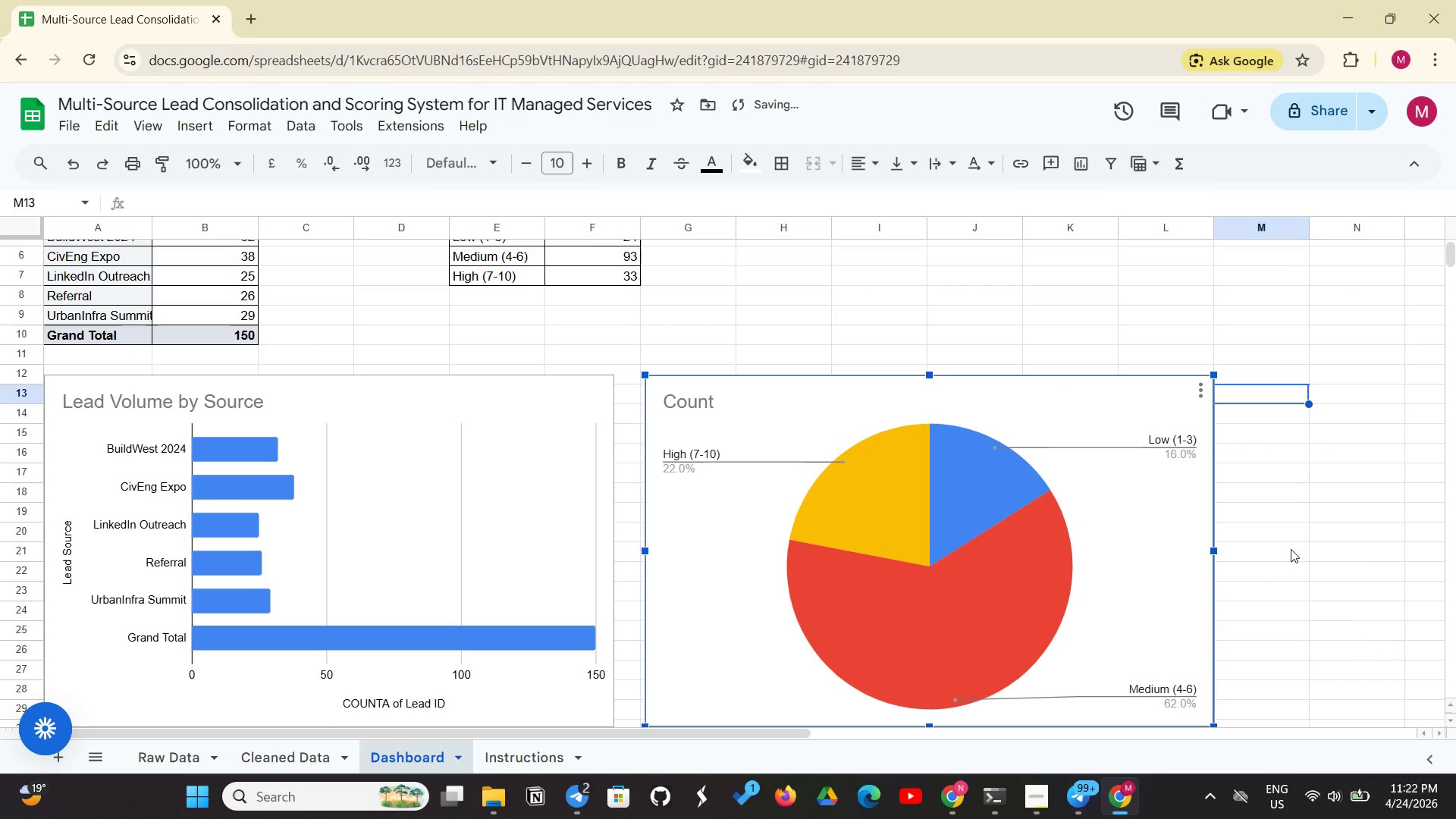 
left_click([1291, 549])
 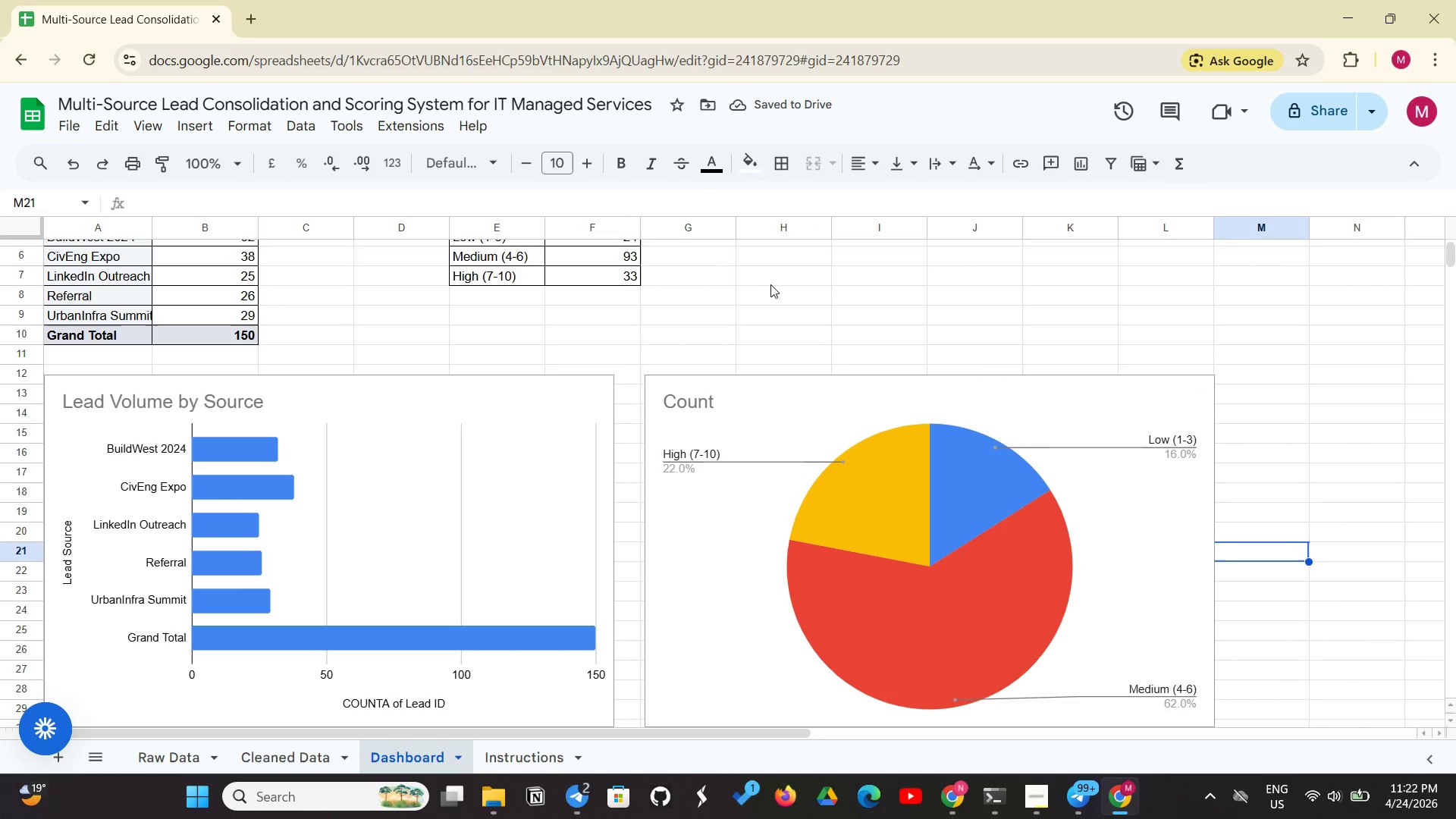 
left_click([728, 404])
 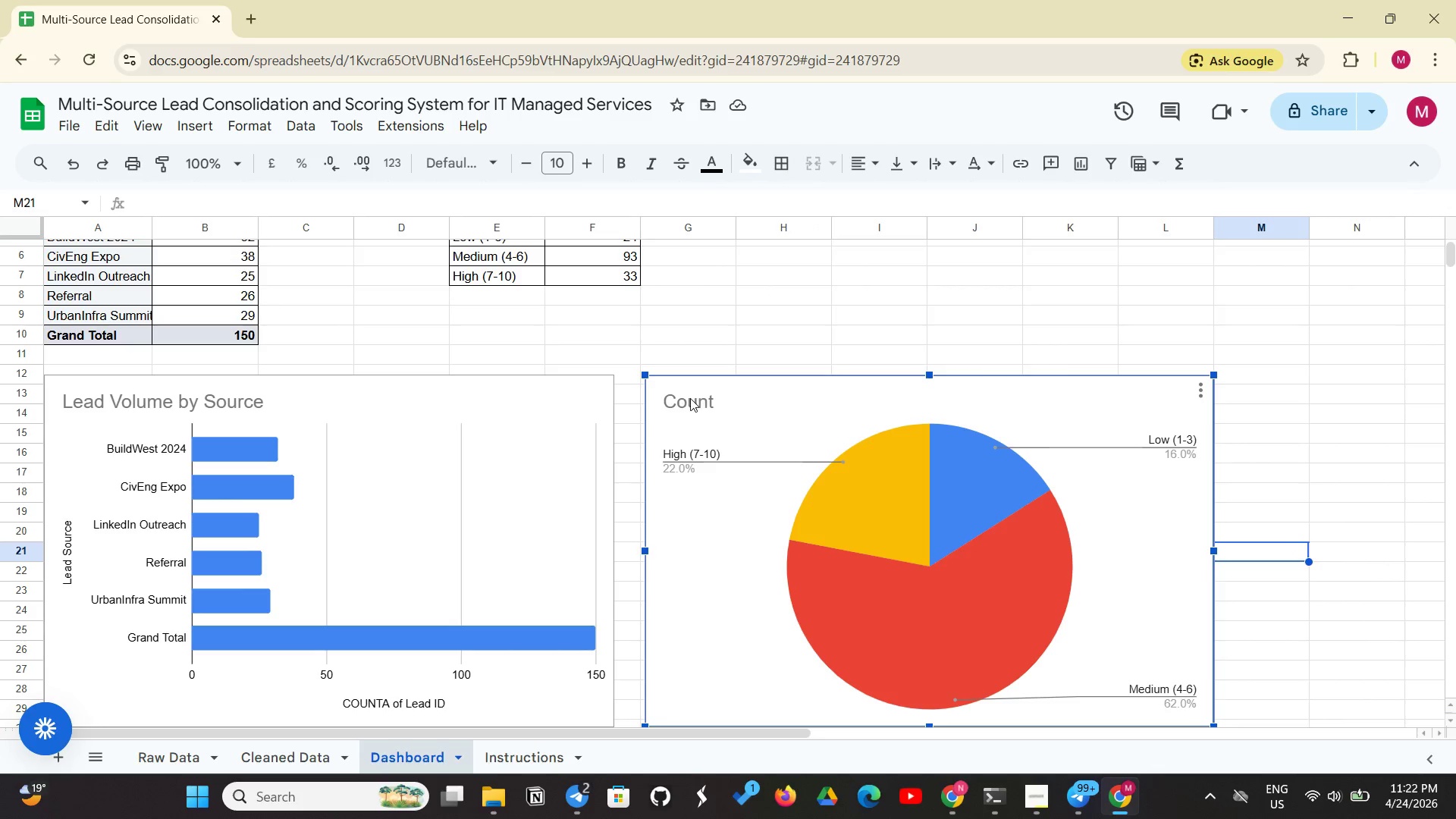 
left_click([690, 398])
 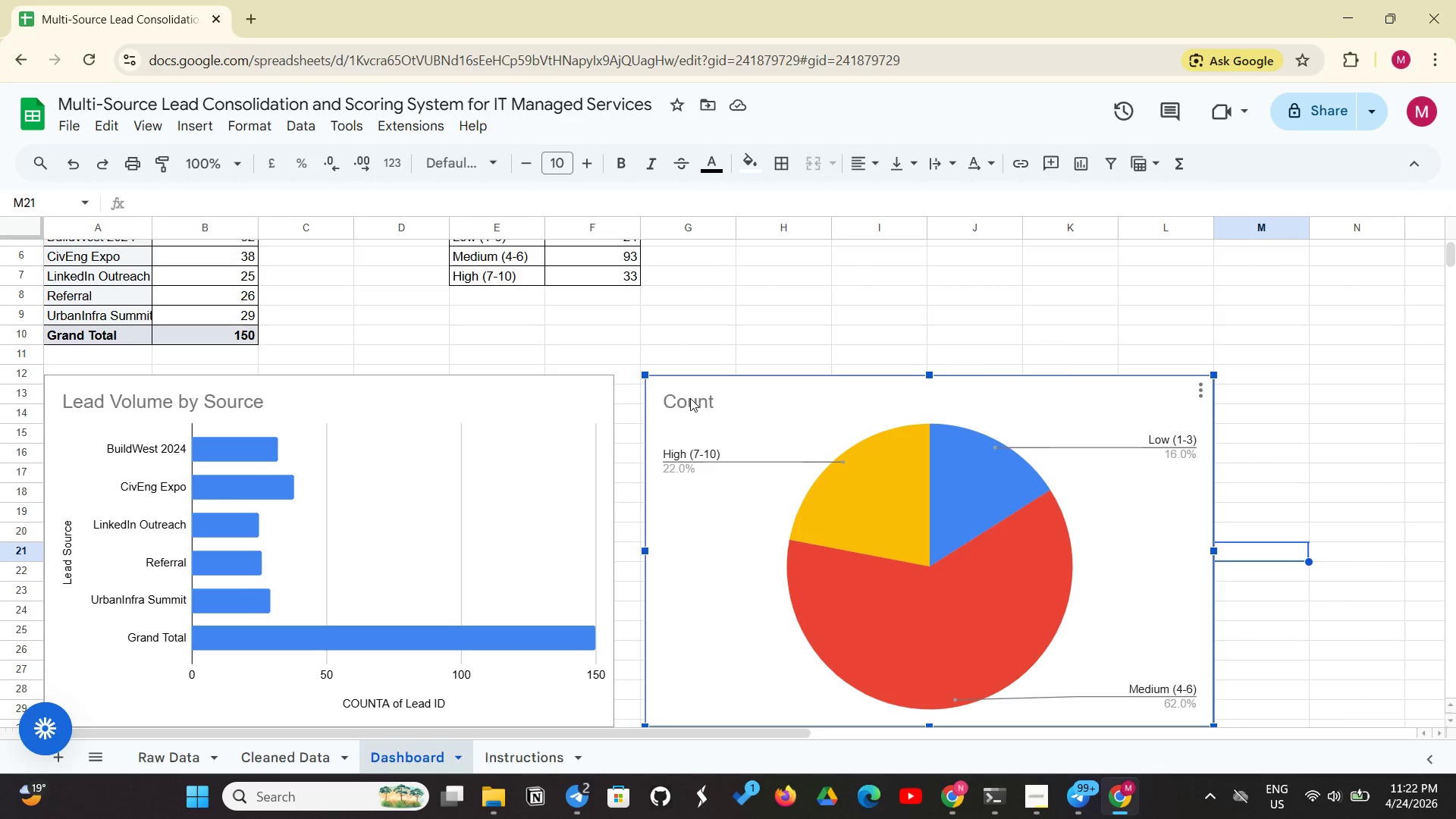 
left_click([690, 398])
 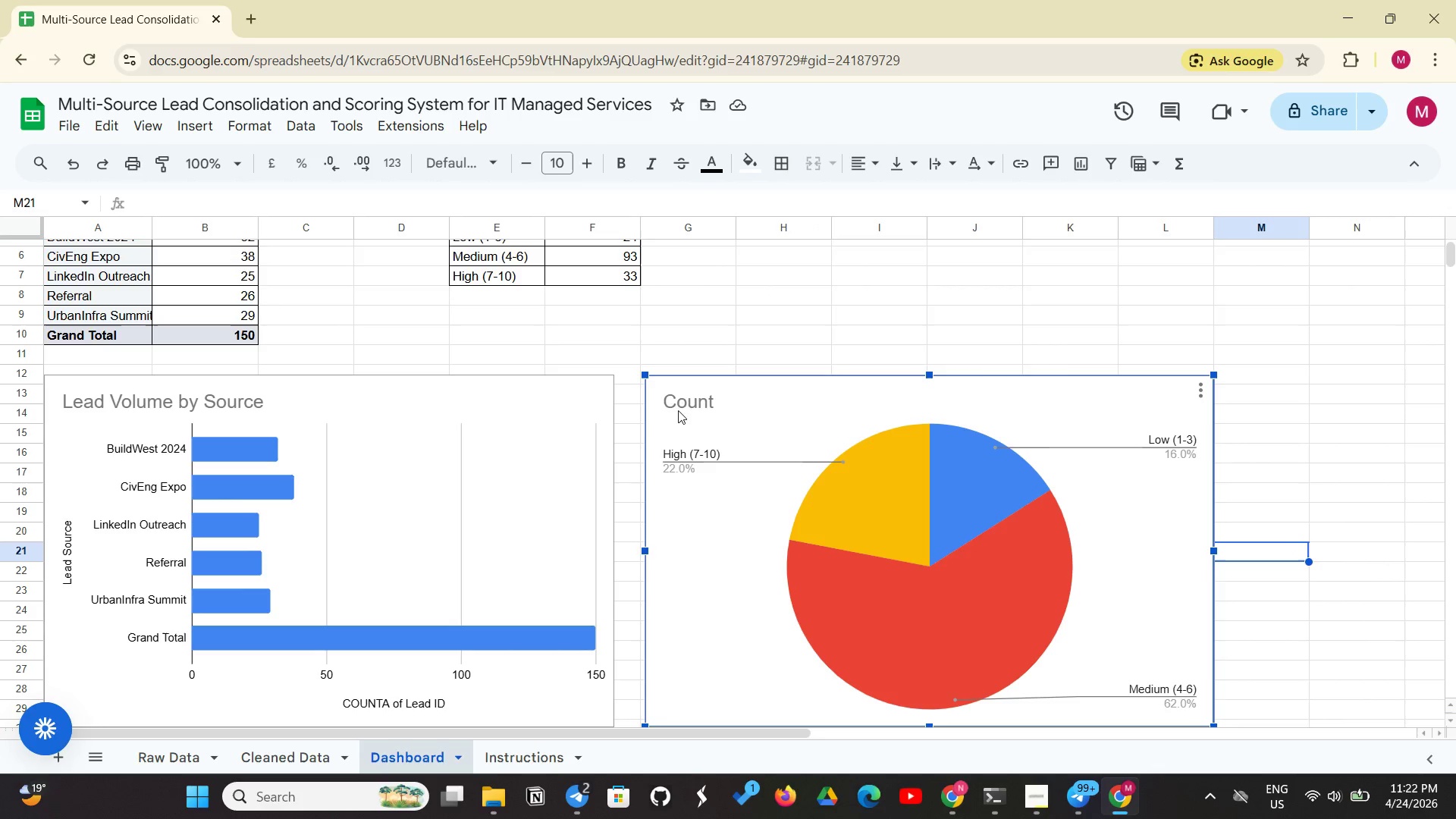 
double_click([676, 406])
 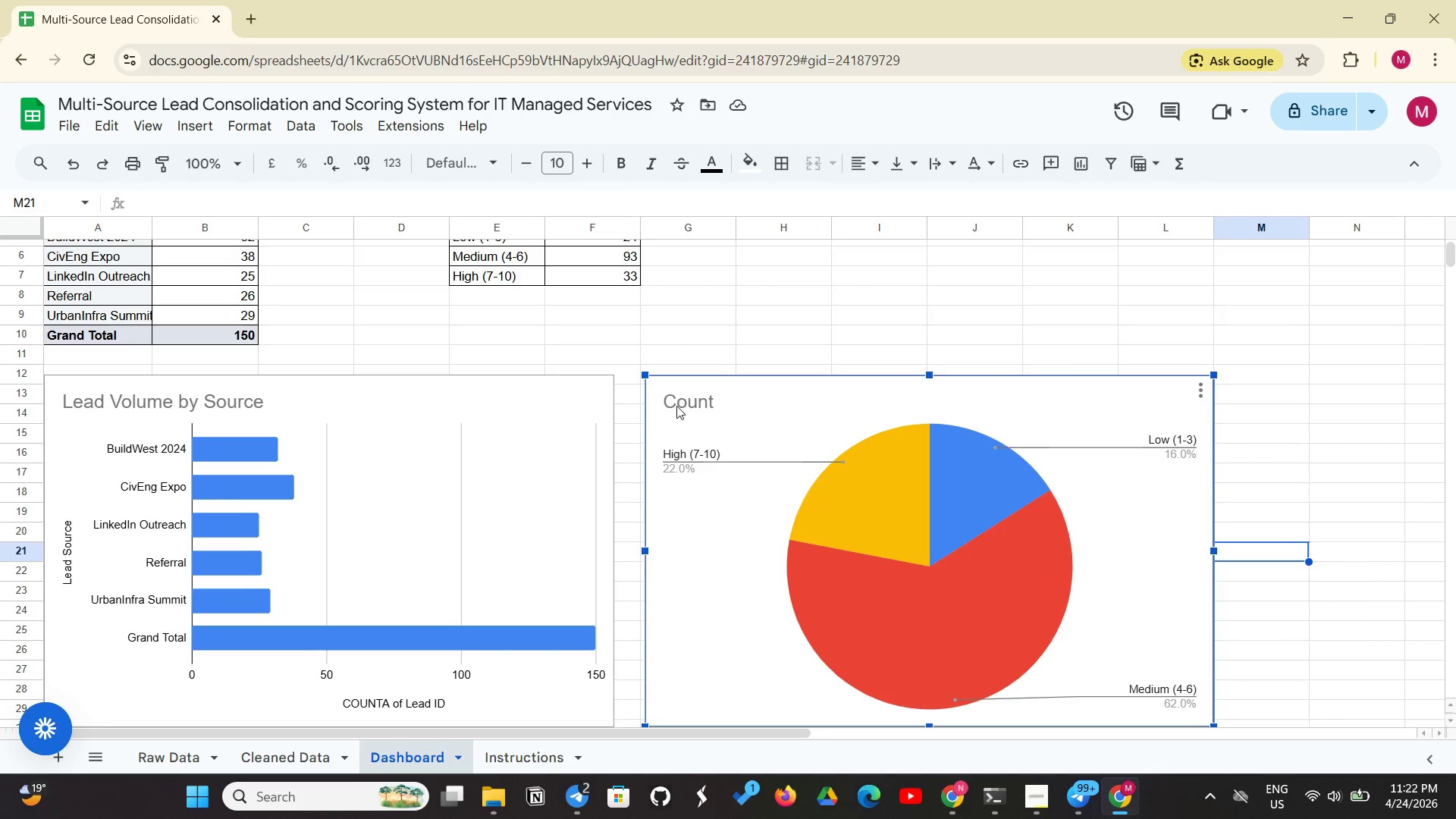 
triple_click([676, 406])
 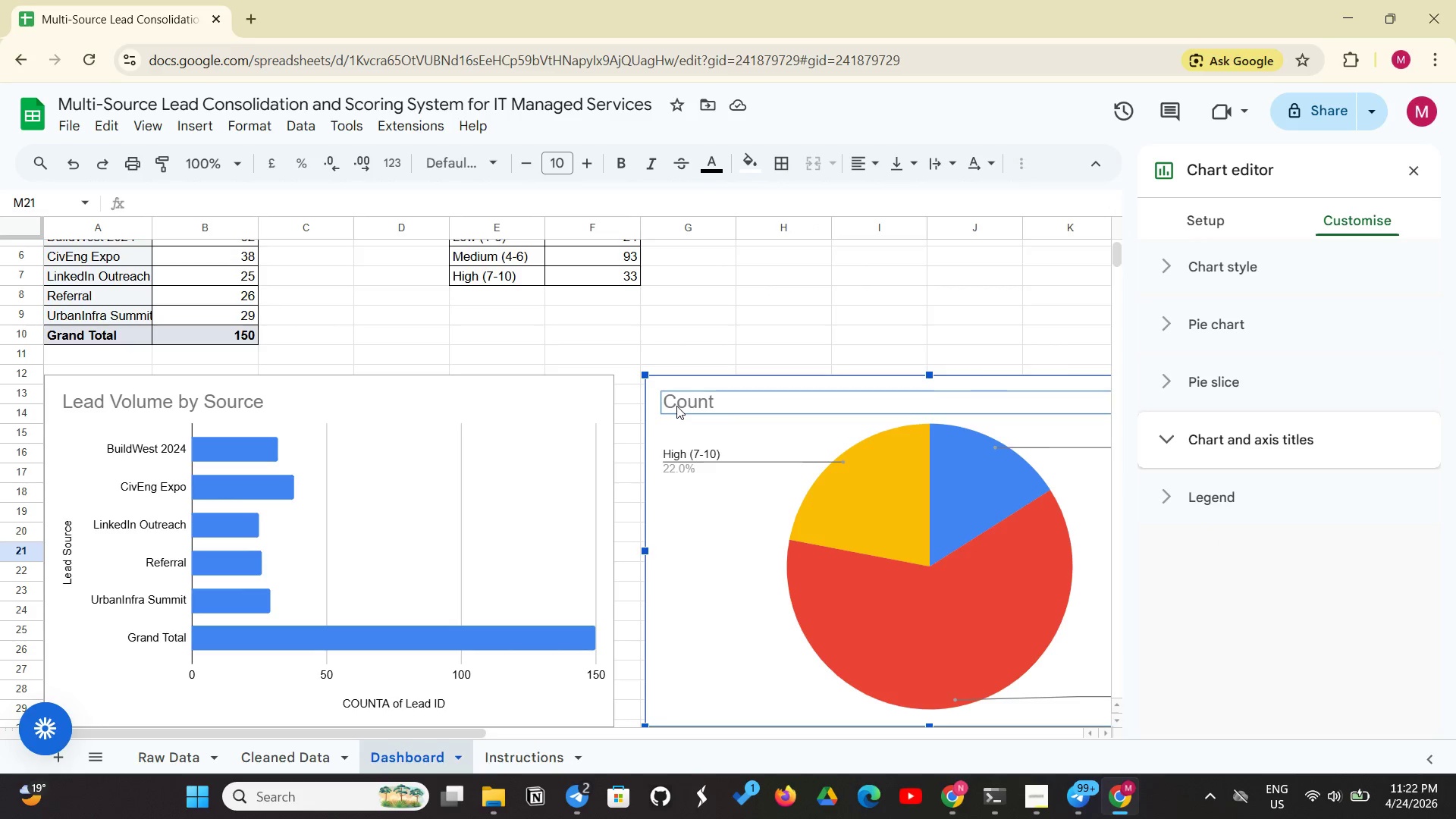 
triple_click([676, 406])
 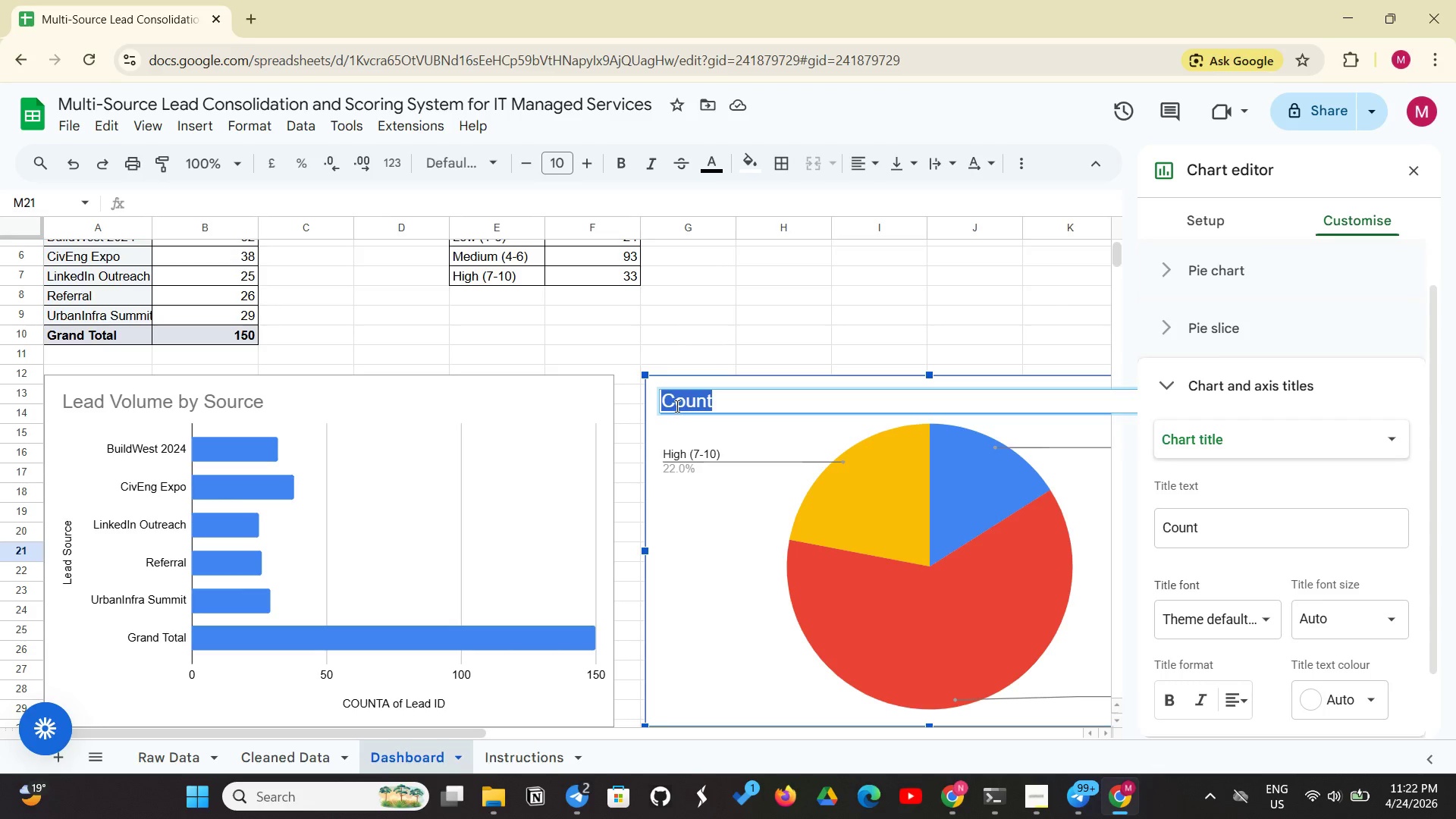 
key(Backspace)
type(lead Quality )
 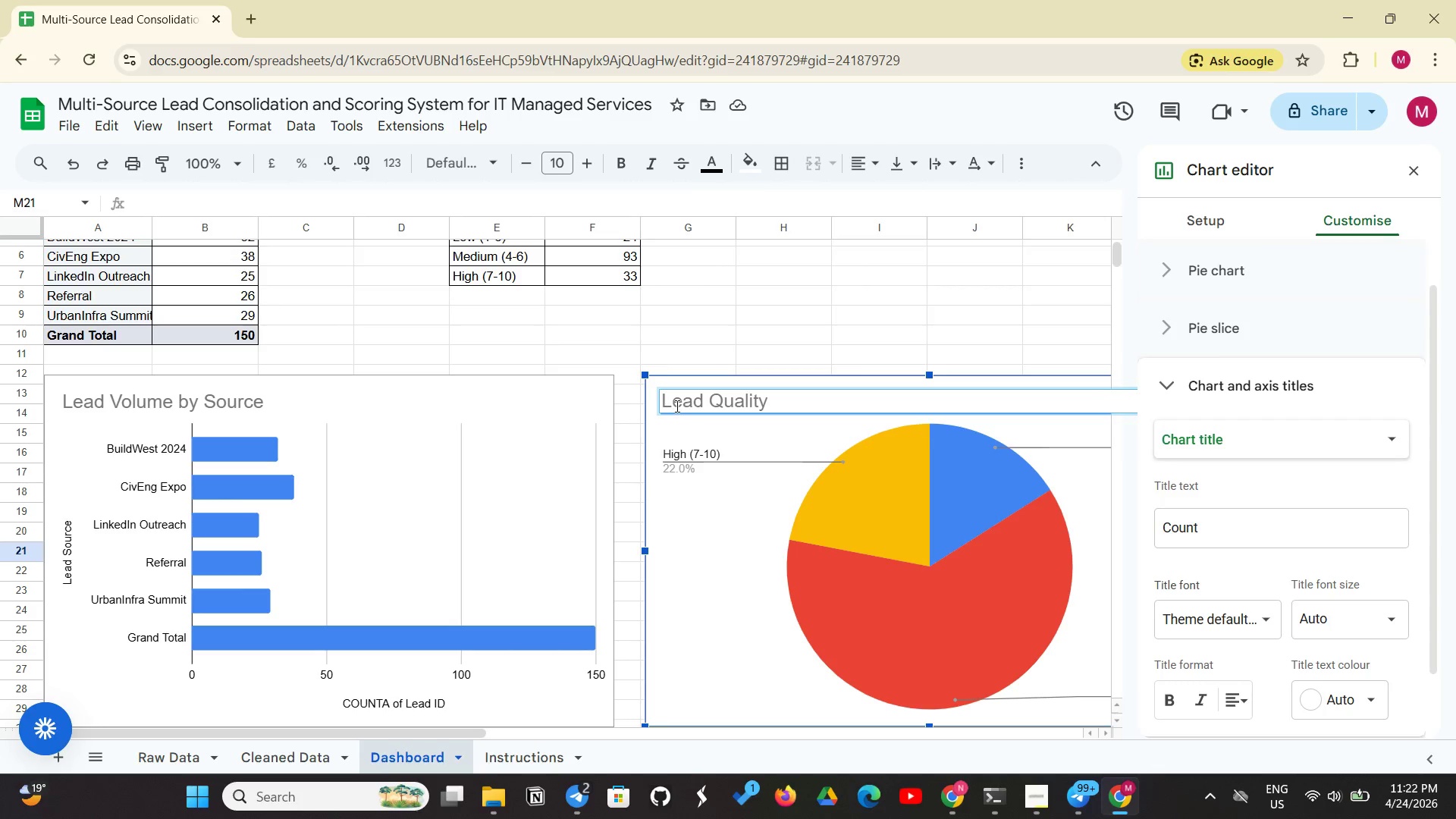 
type(Distribution)
 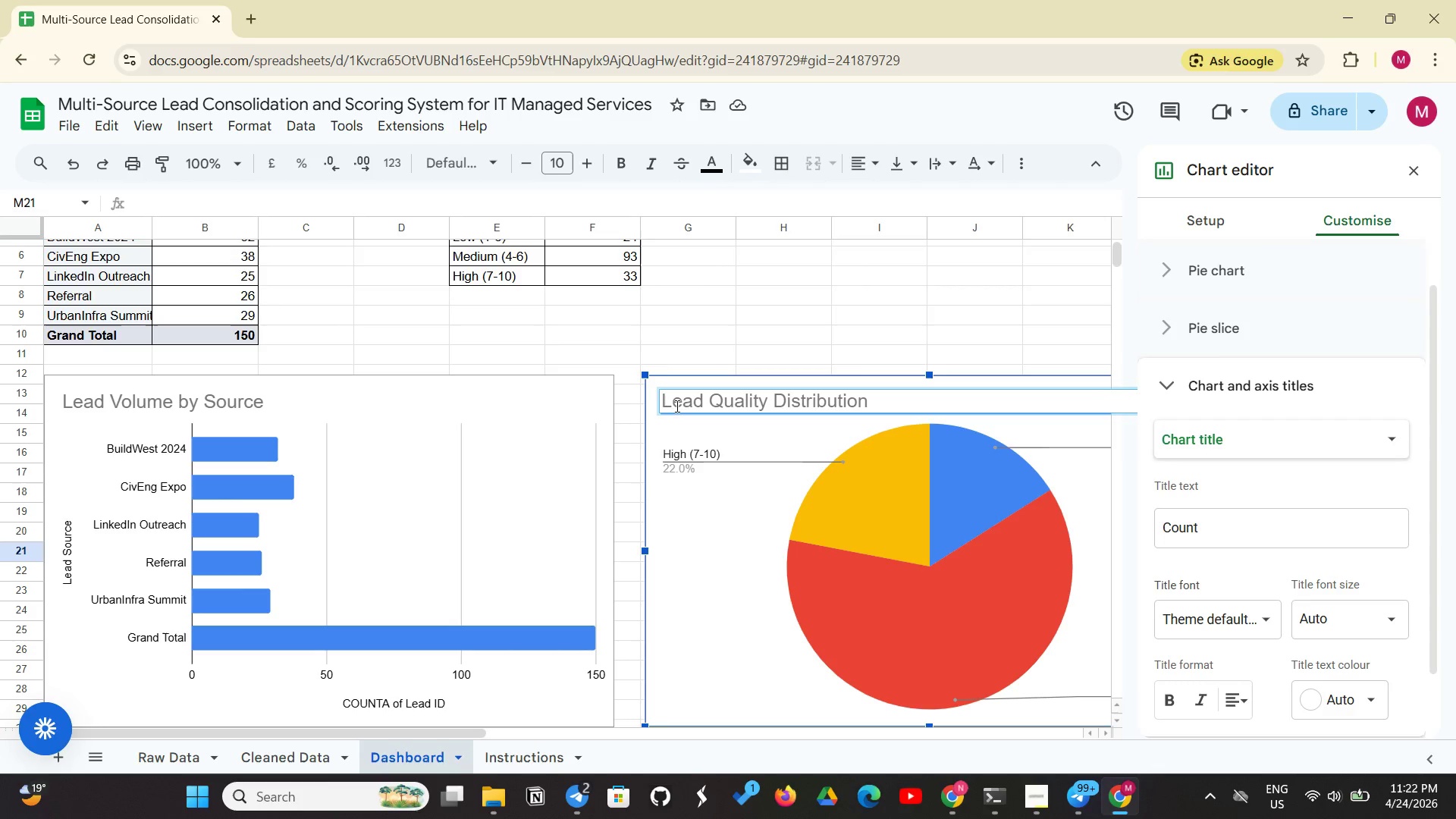 
key(Enter)
 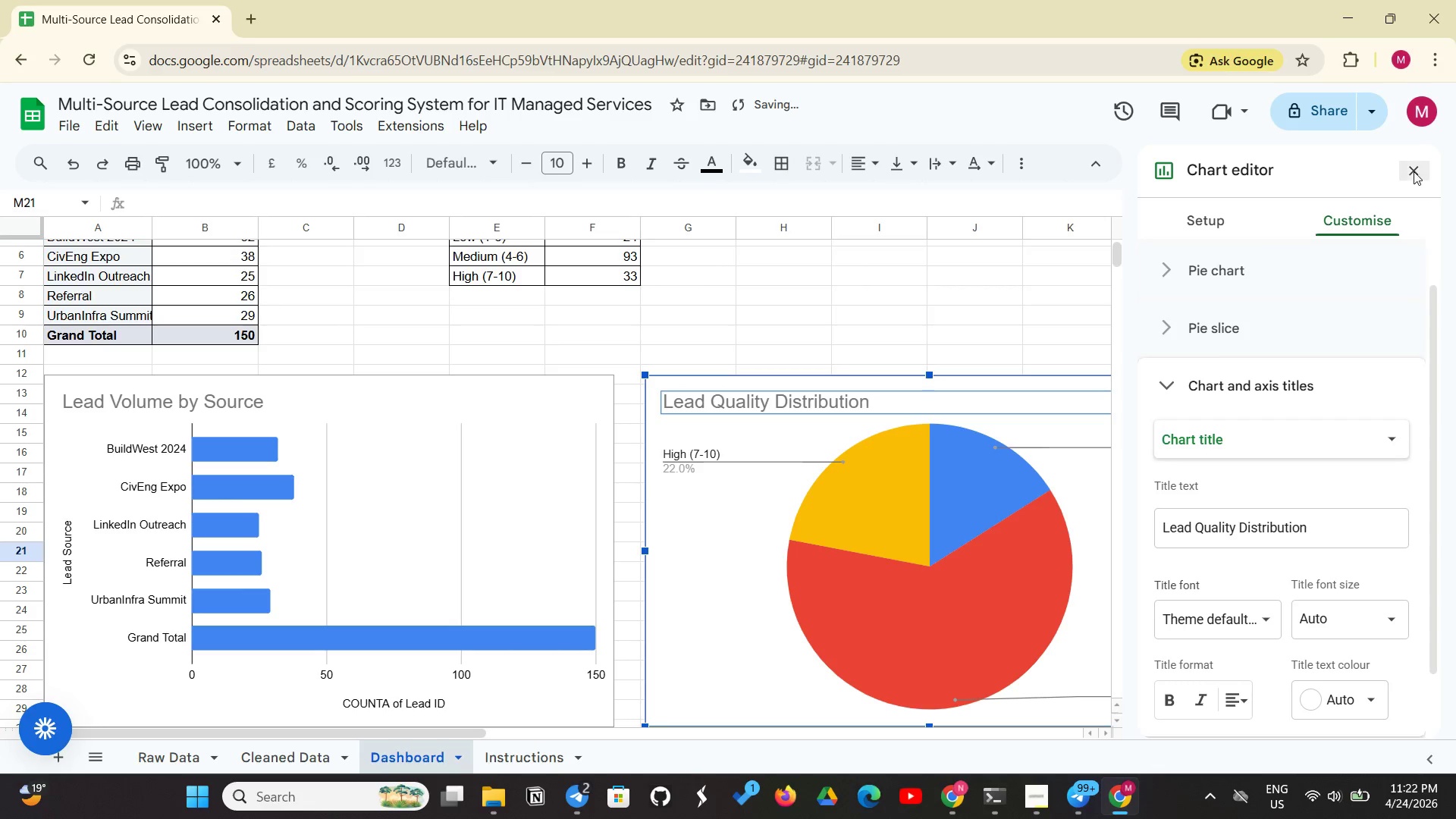 
left_click([1414, 168])
 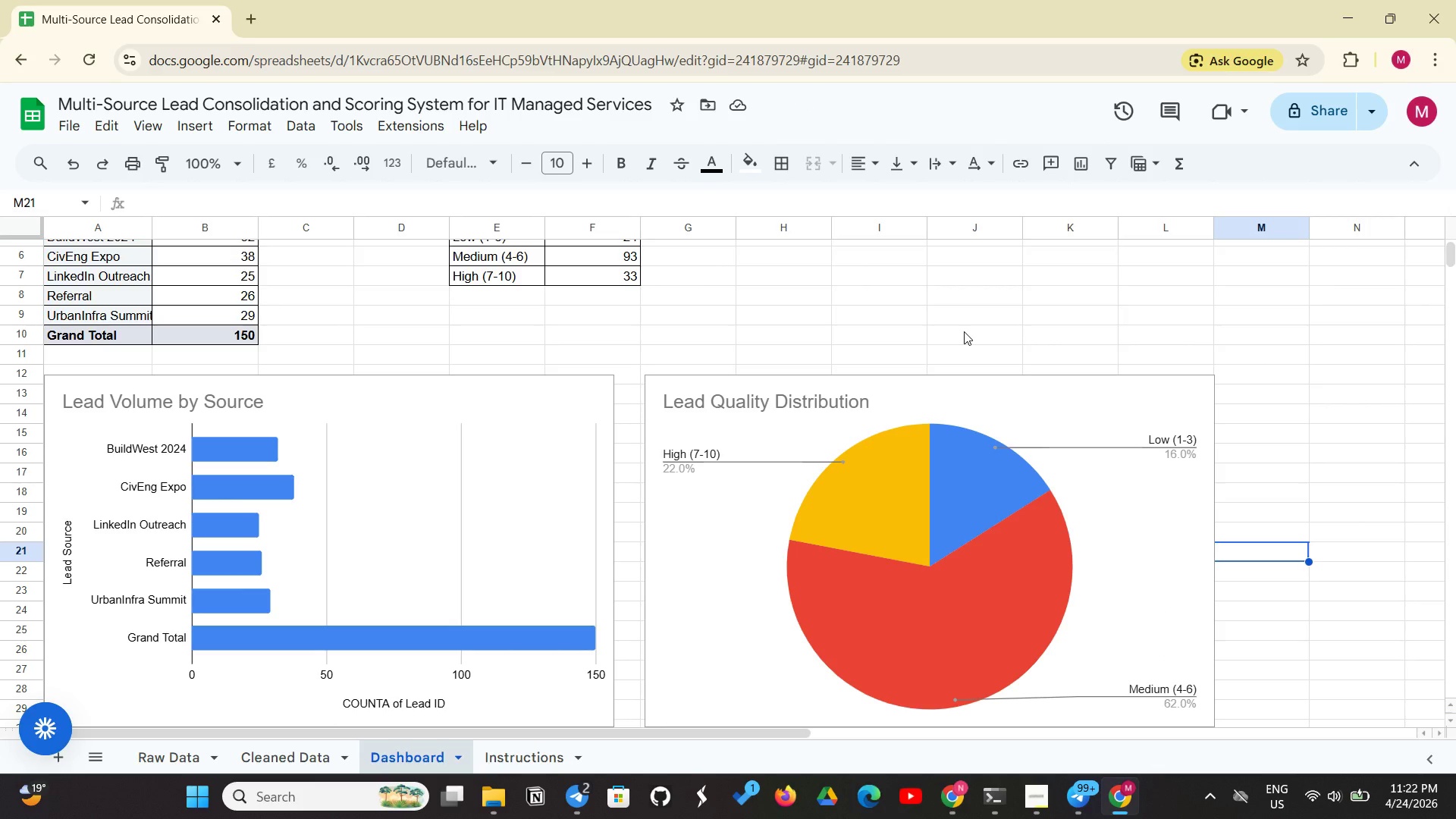 
wait(9.45)
 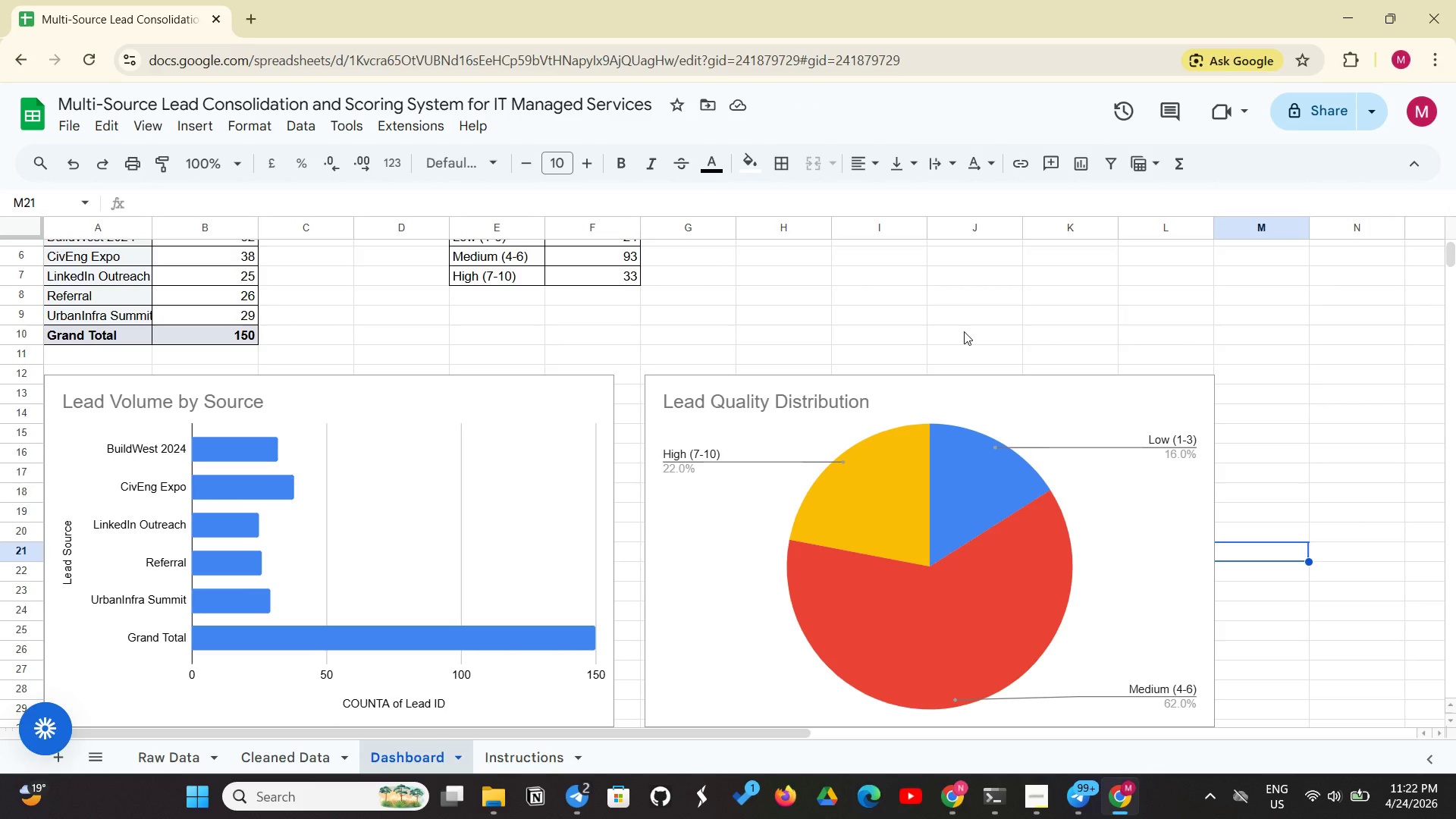 
left_click([150, 178])
 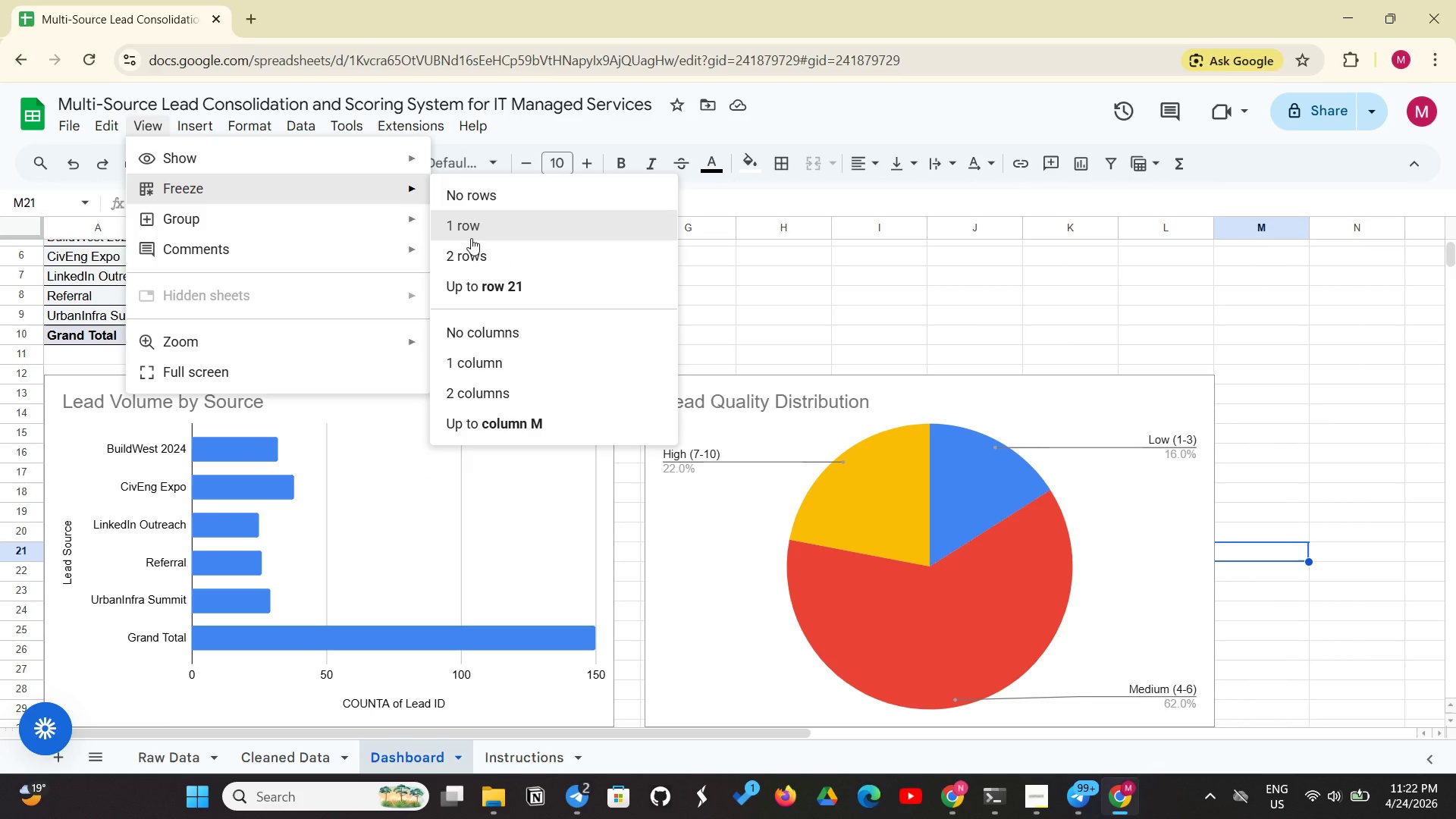 
left_click([471, 238])
 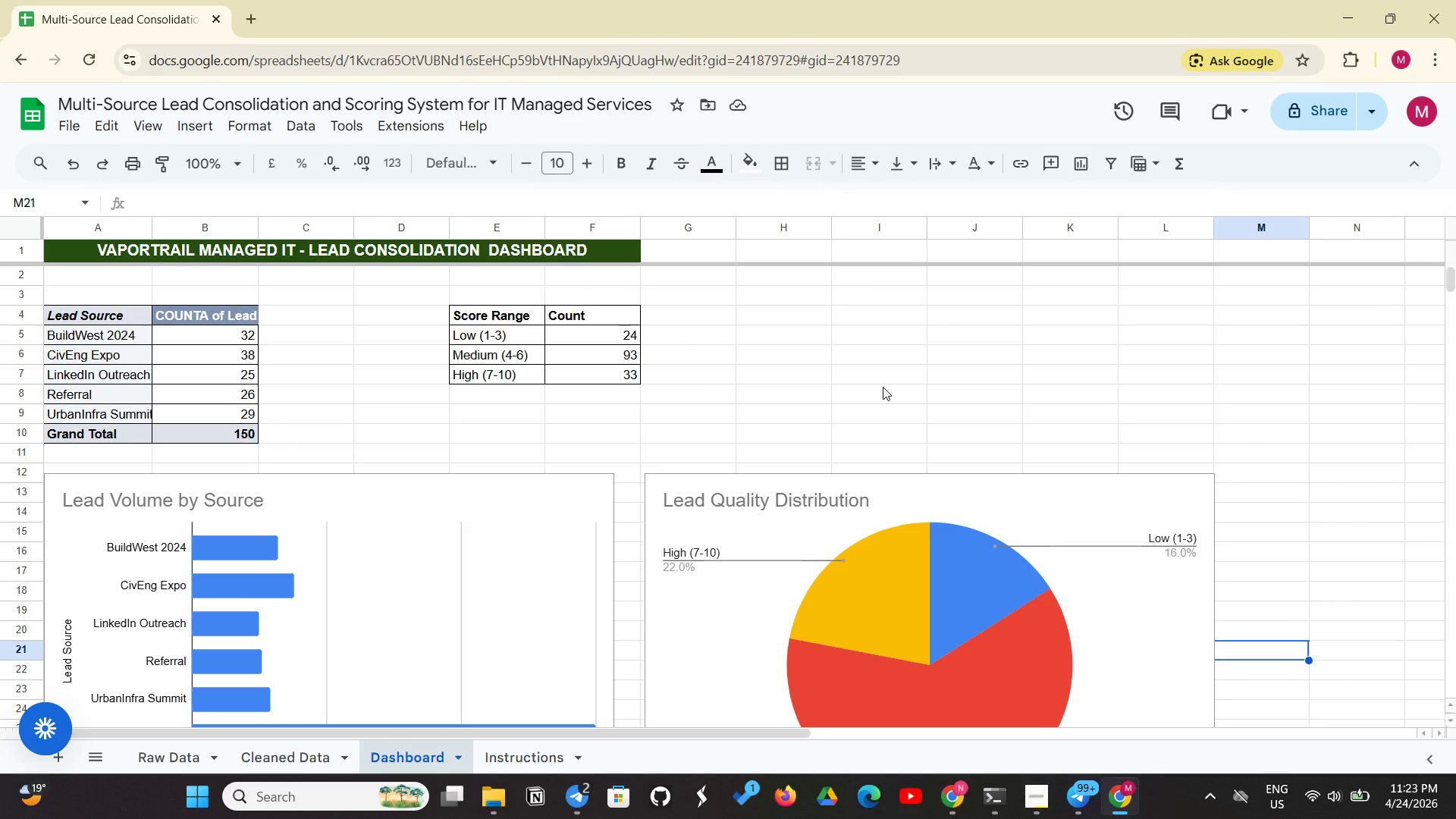 
wait(12.11)
 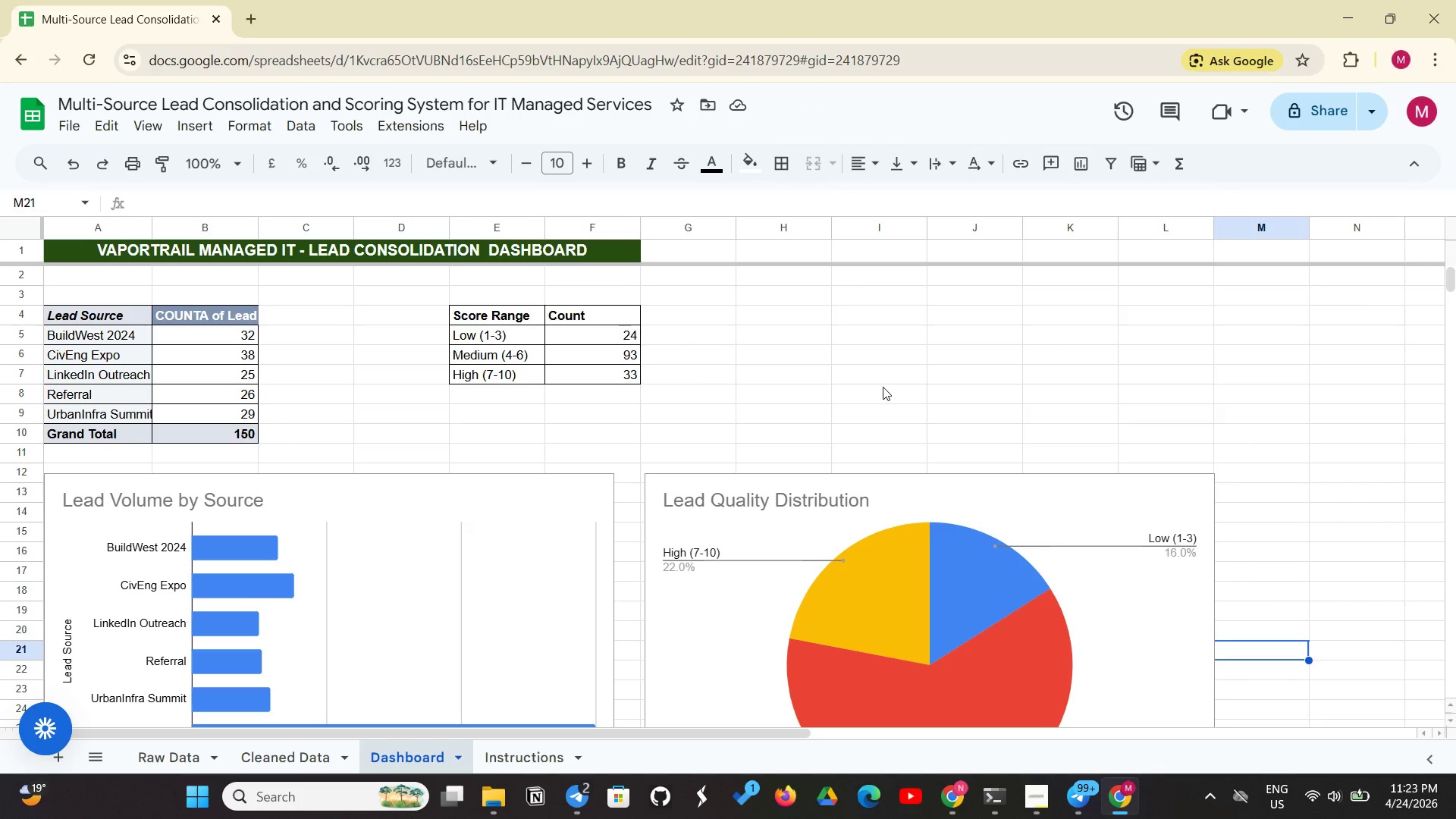 
left_click([137, 133])
 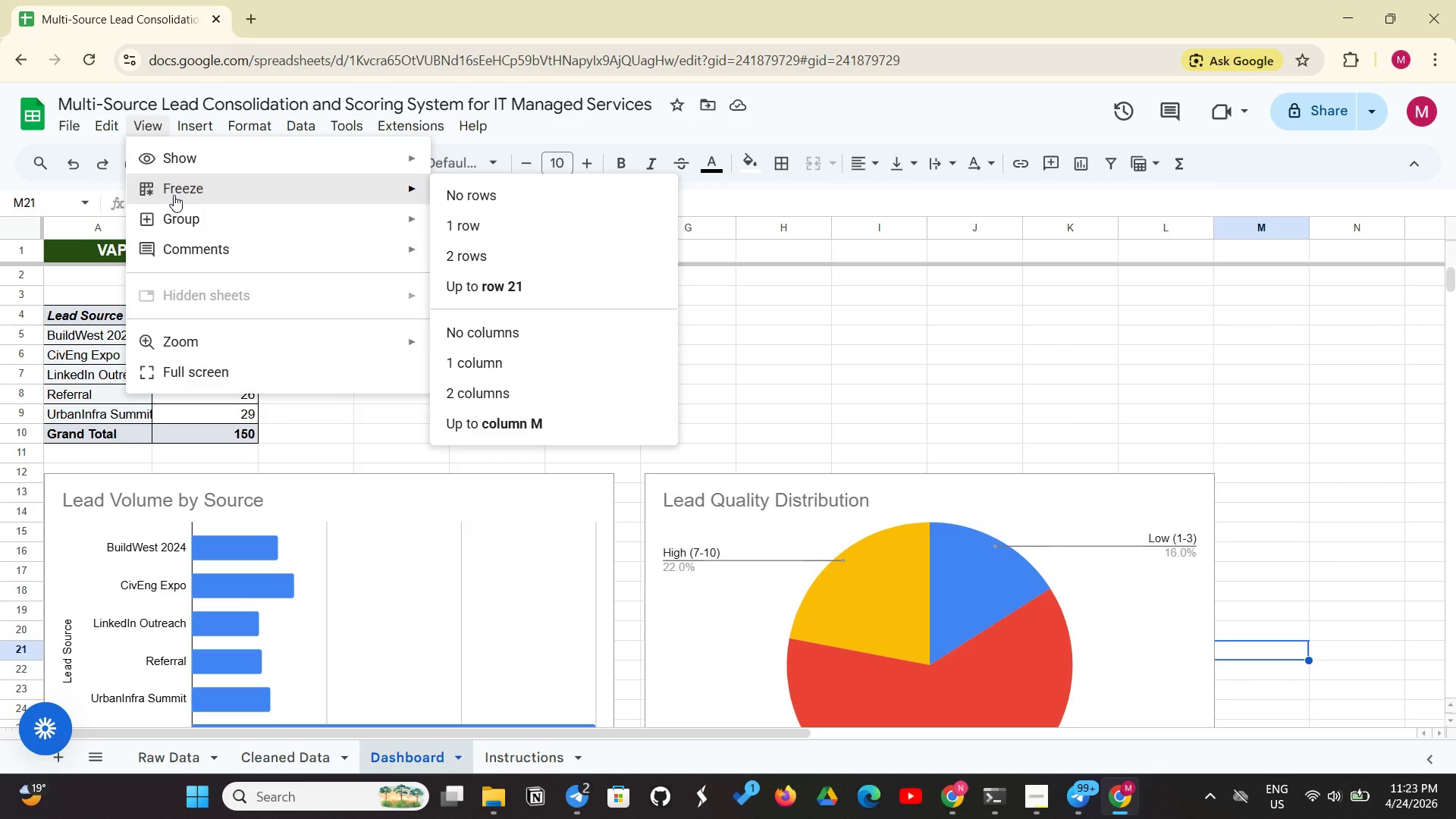 
wait(24.41)
 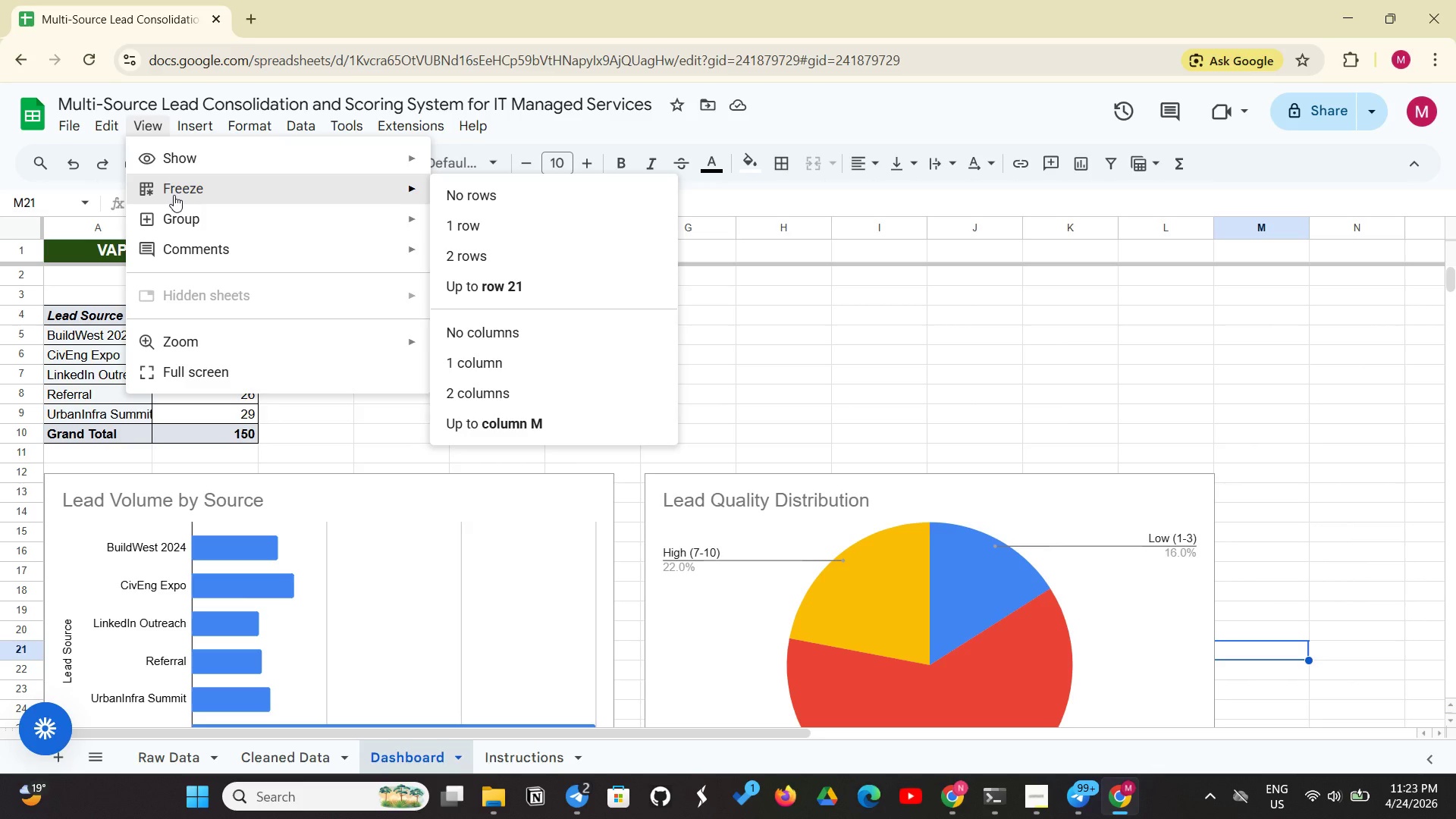 
left_click([174, 195])
 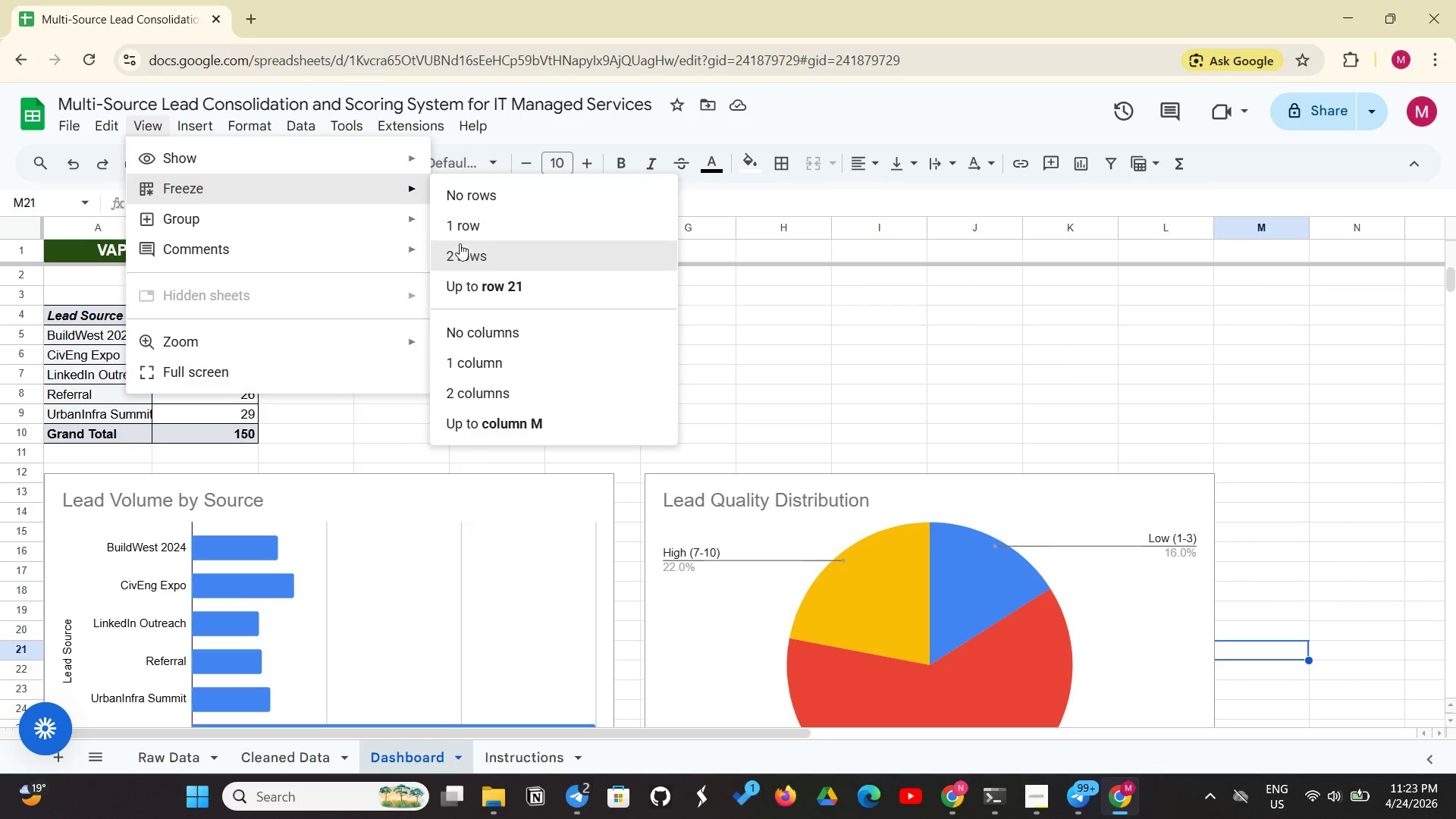 
left_click([459, 249])
 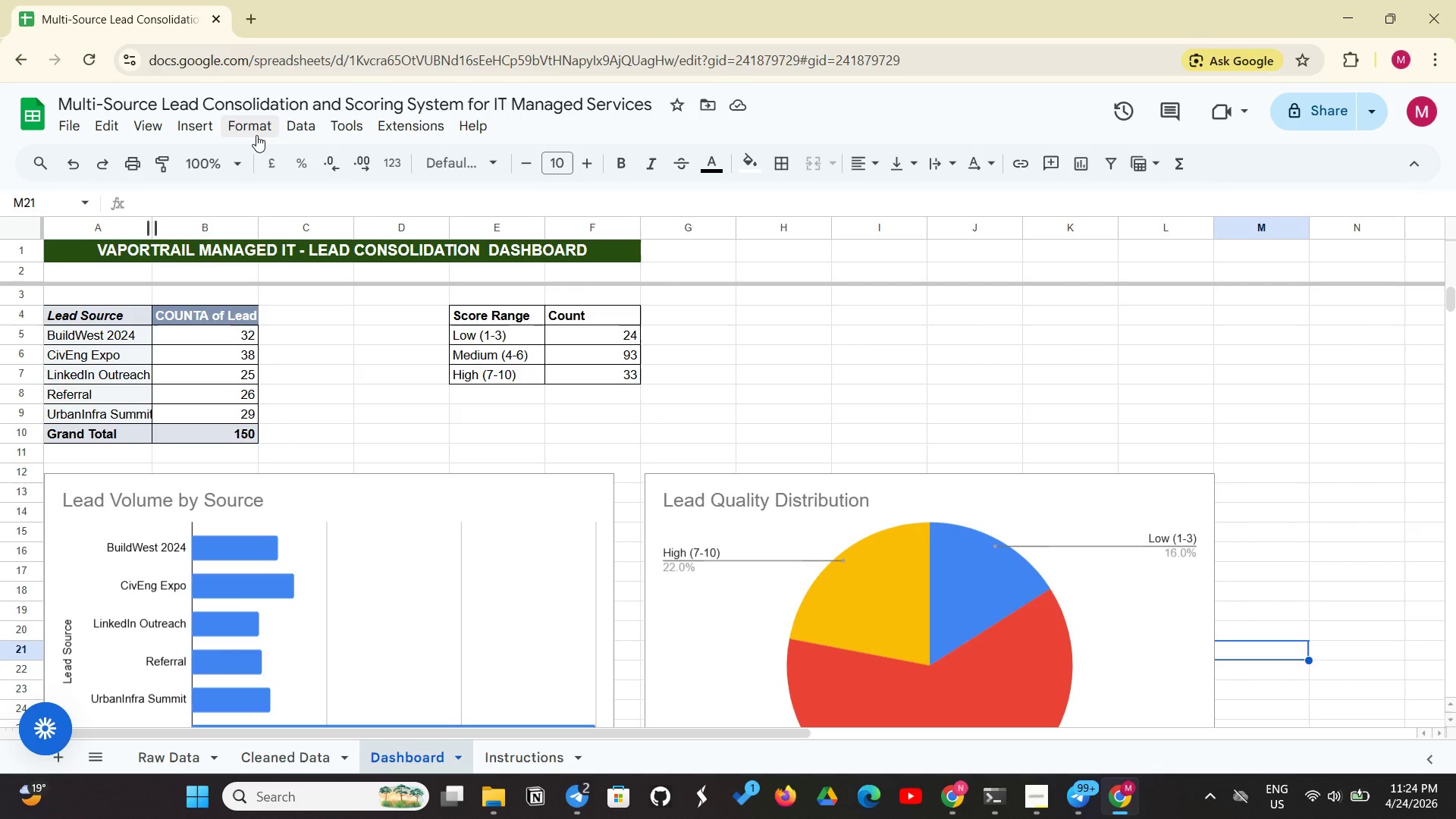 
wait(40.23)
 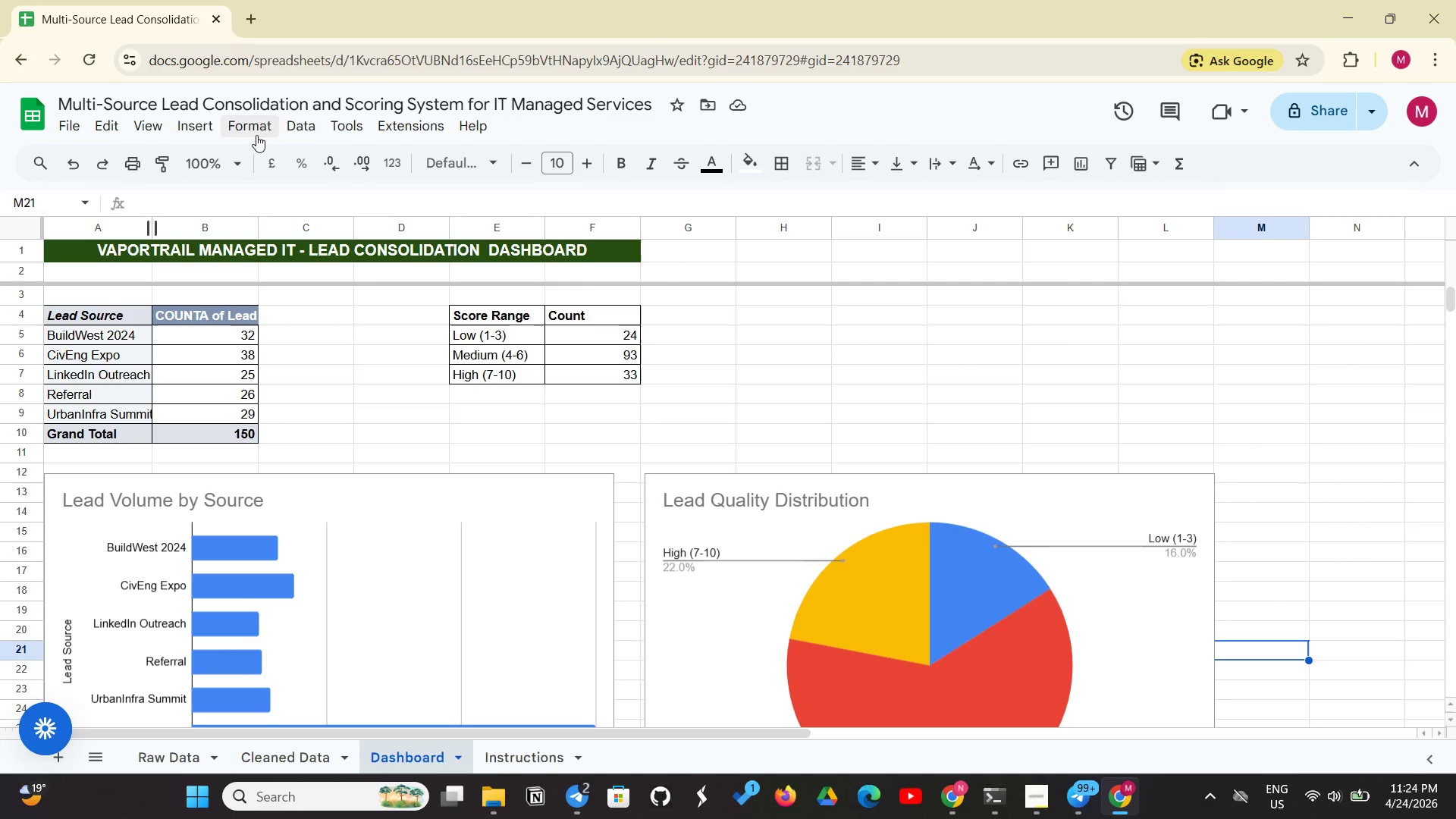 
left_click([151, 127])
 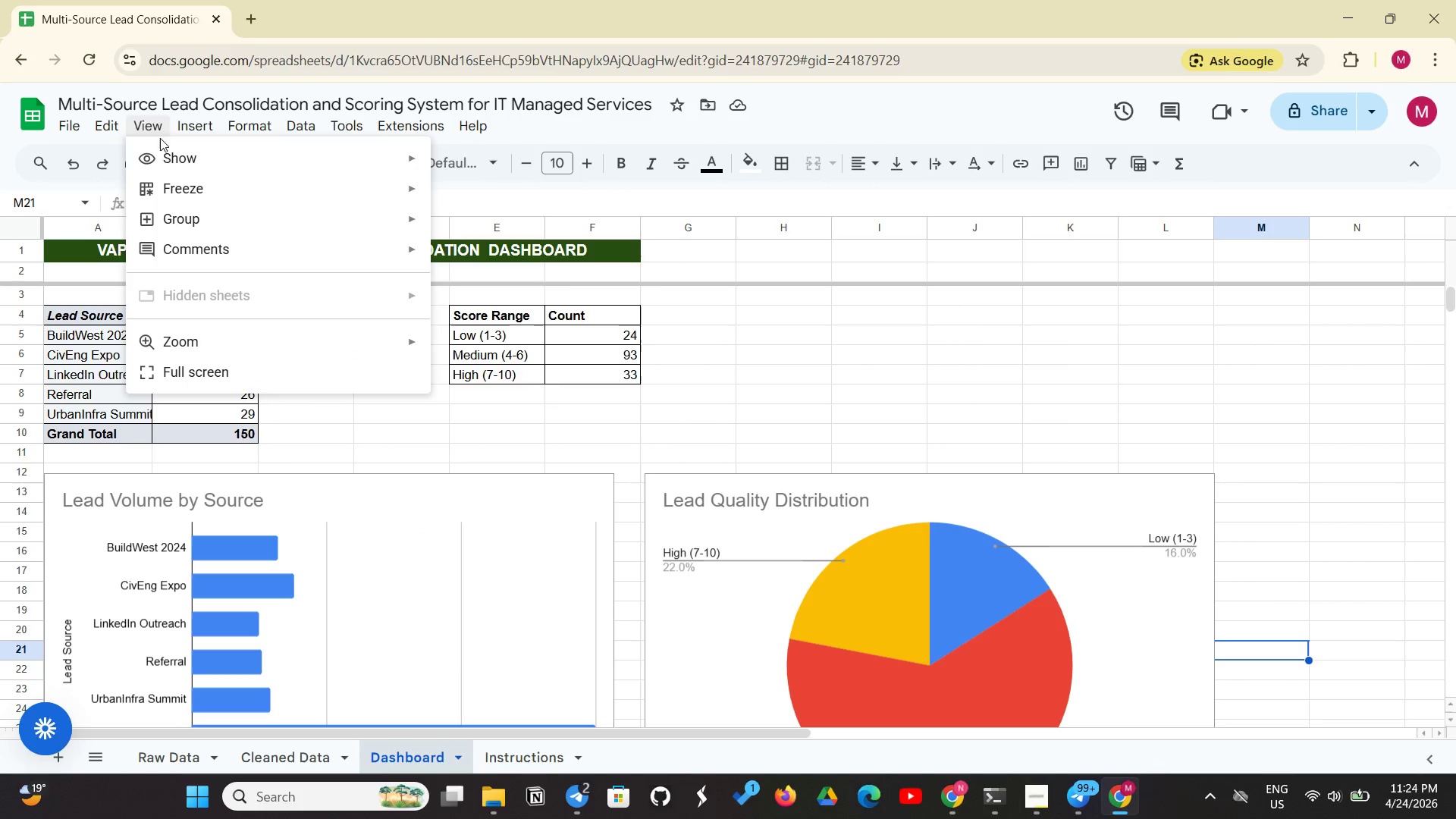 
left_click([158, 163])
 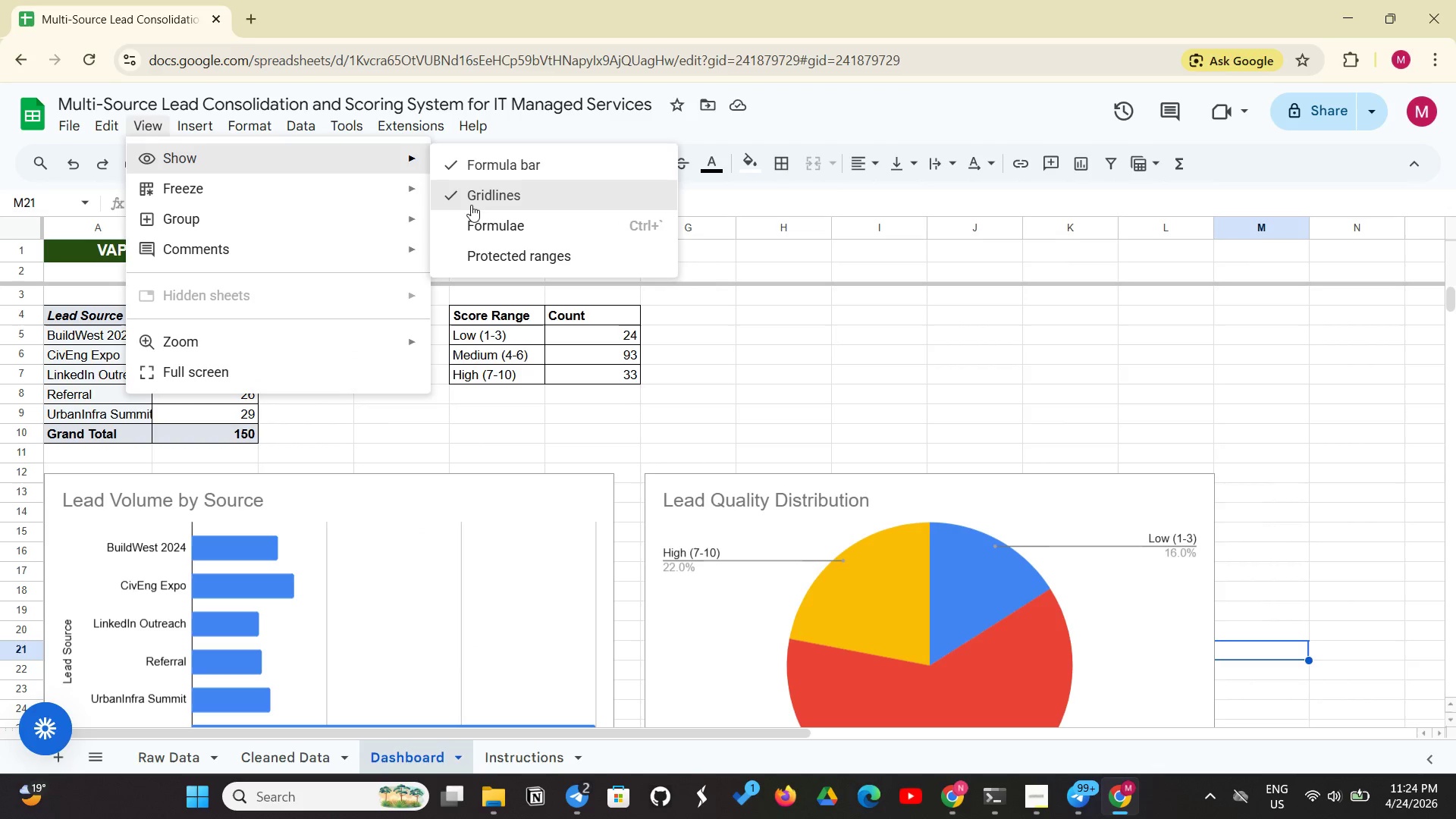 
left_click([471, 205])
 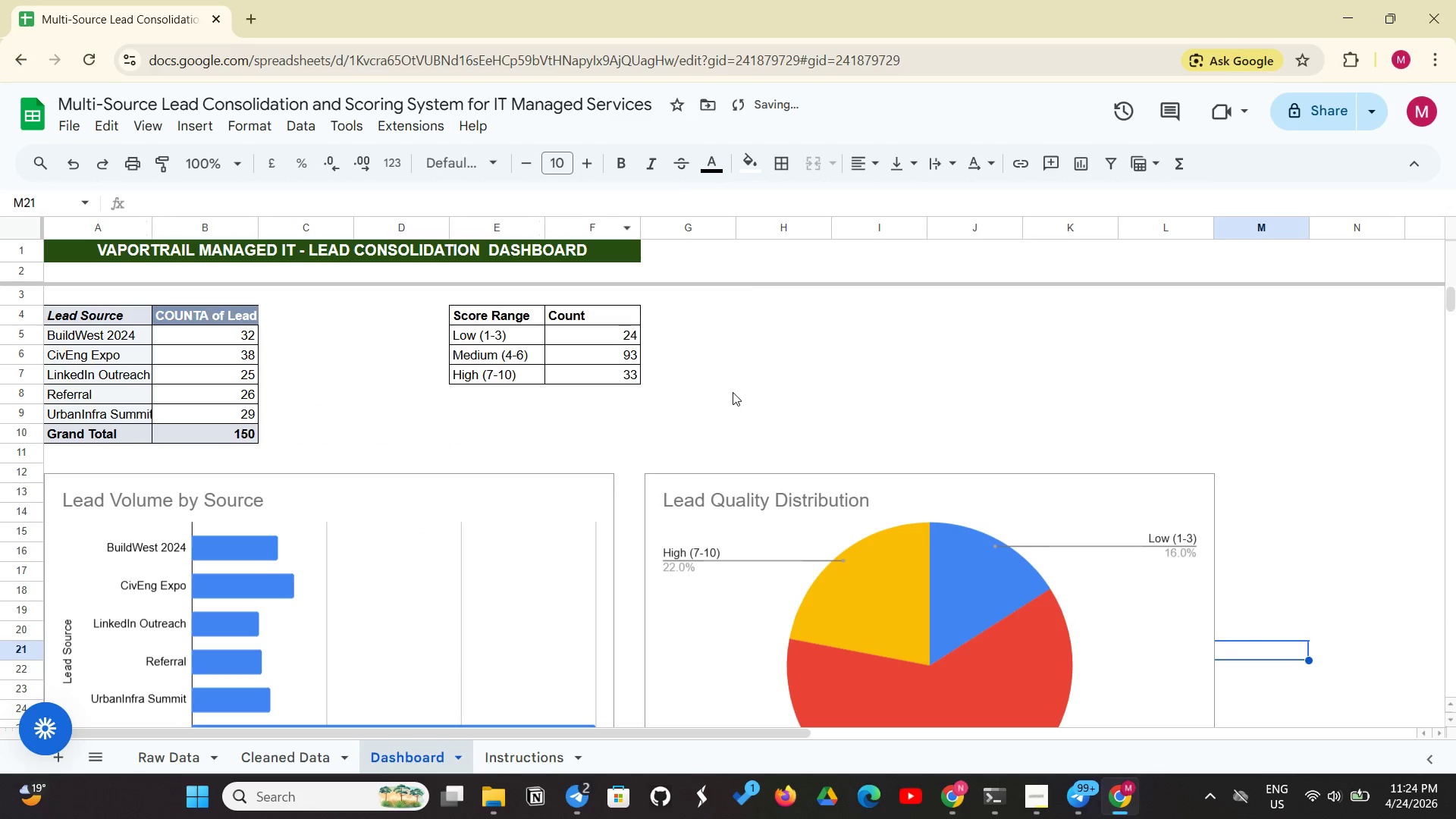 
scroll: coordinate [736, 396], scroll_direction: down, amount: 5.0
 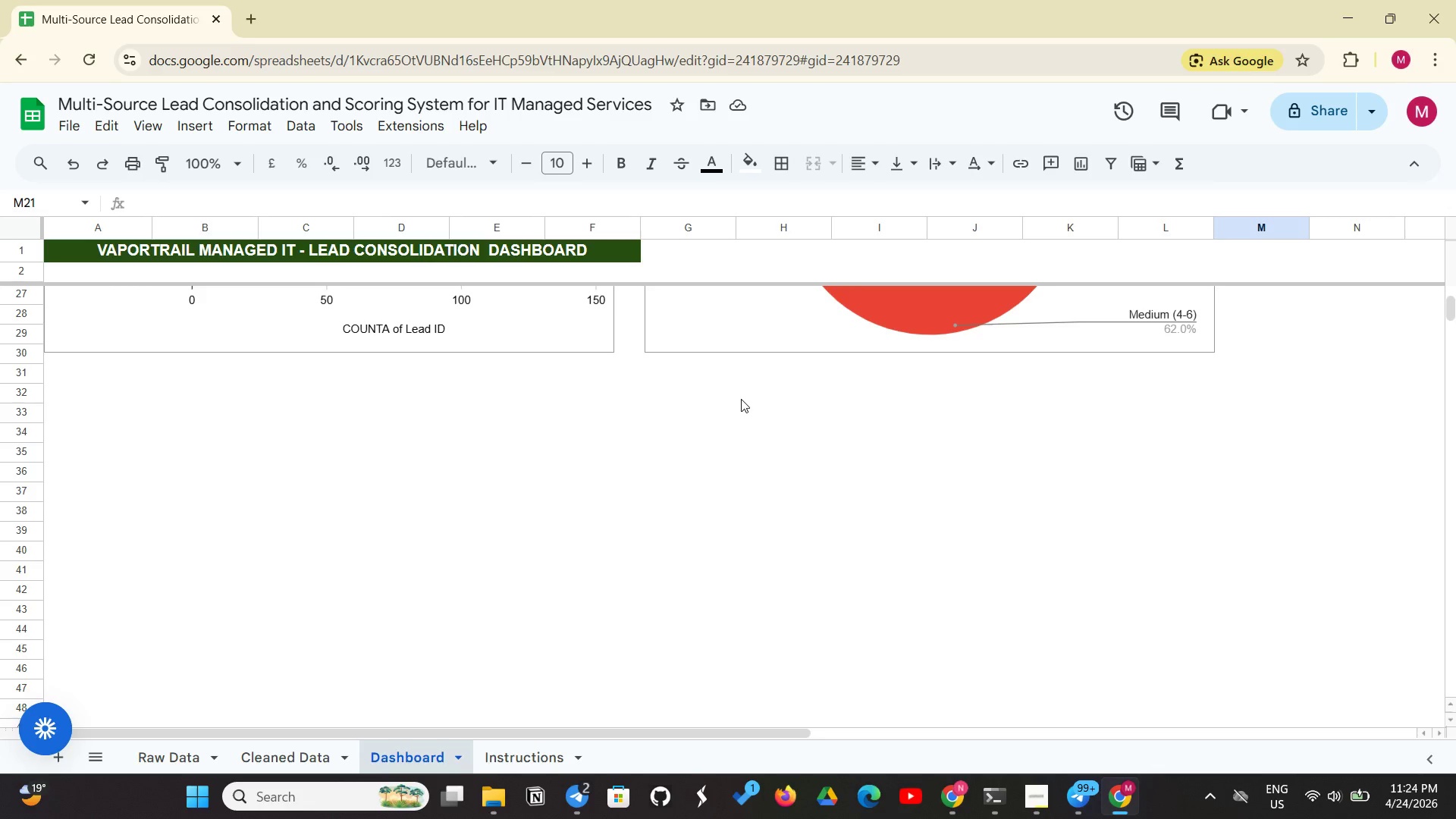 
wait(10.5)
 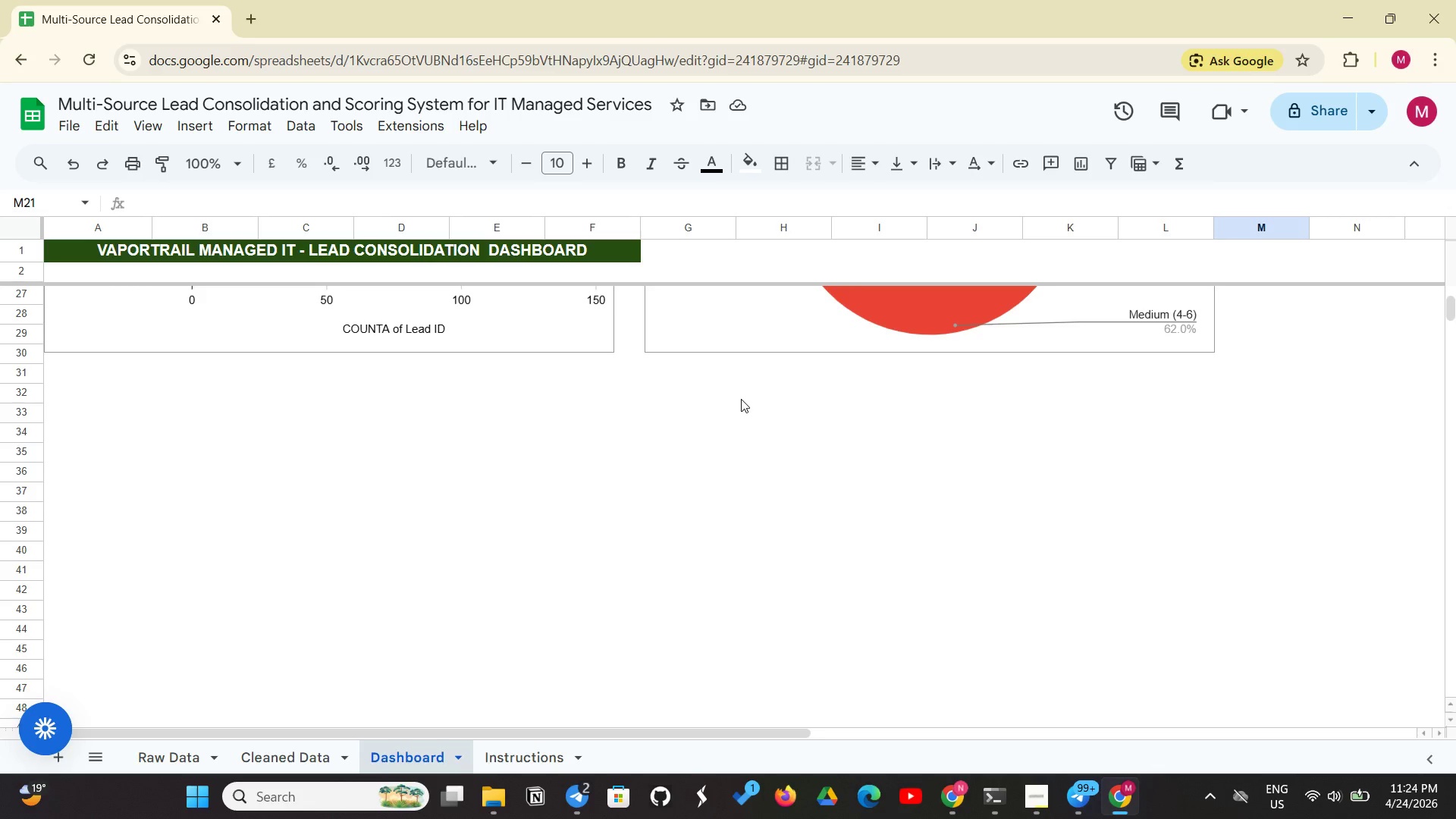 
left_click([509, 750])
 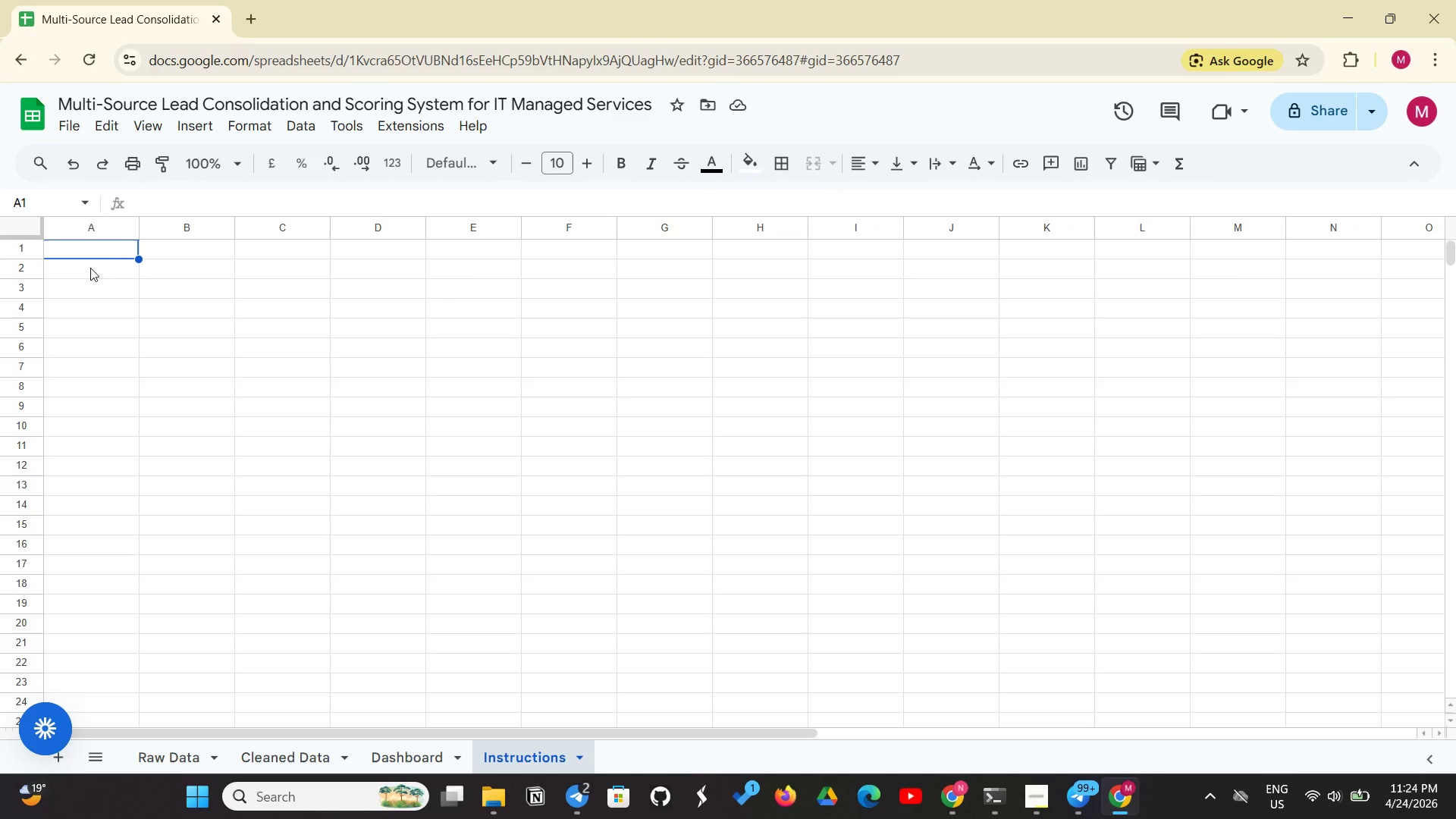 
left_click([107, 243])
 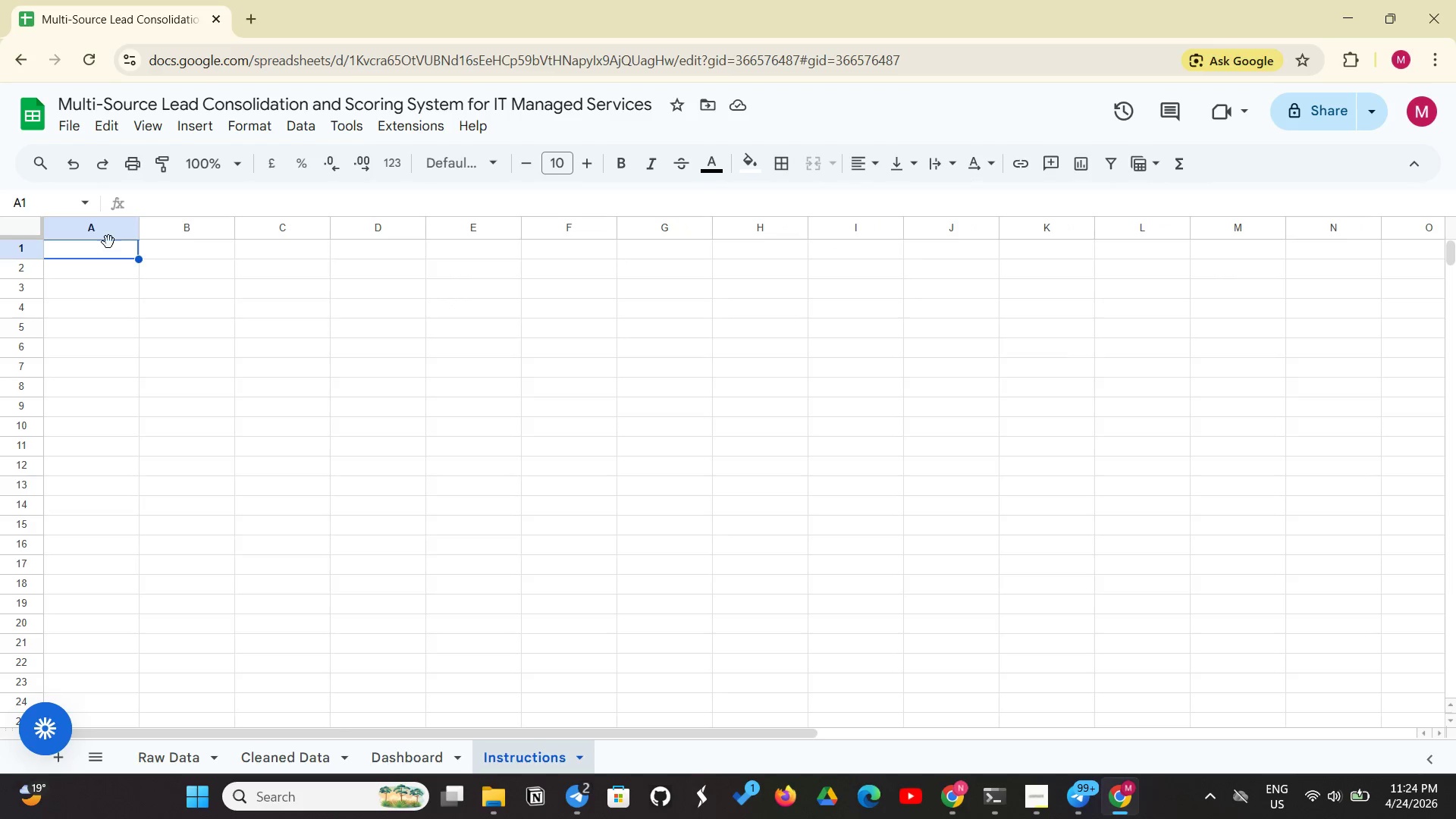 
left_click([109, 242])
 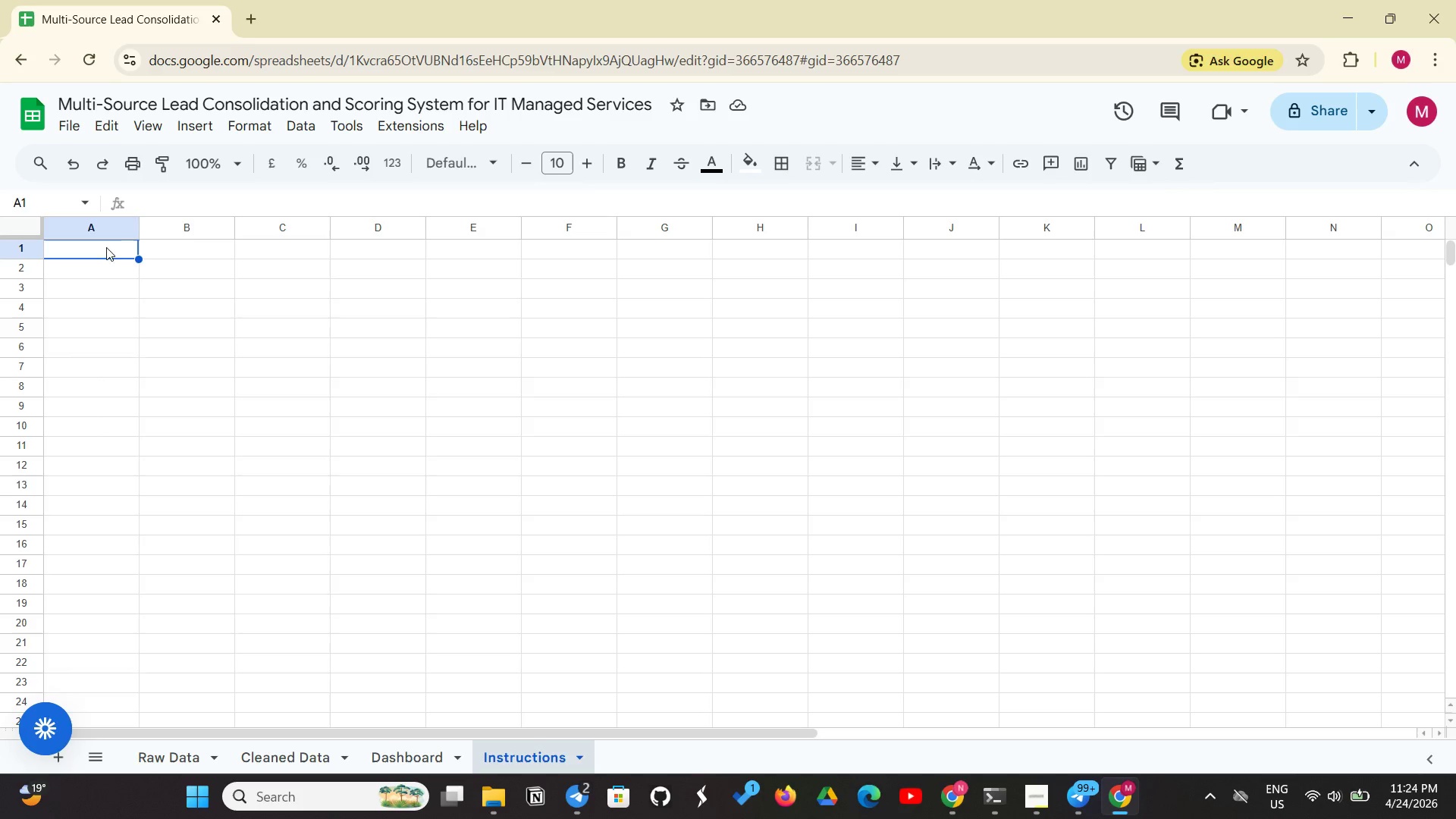 
left_click([105, 249])
 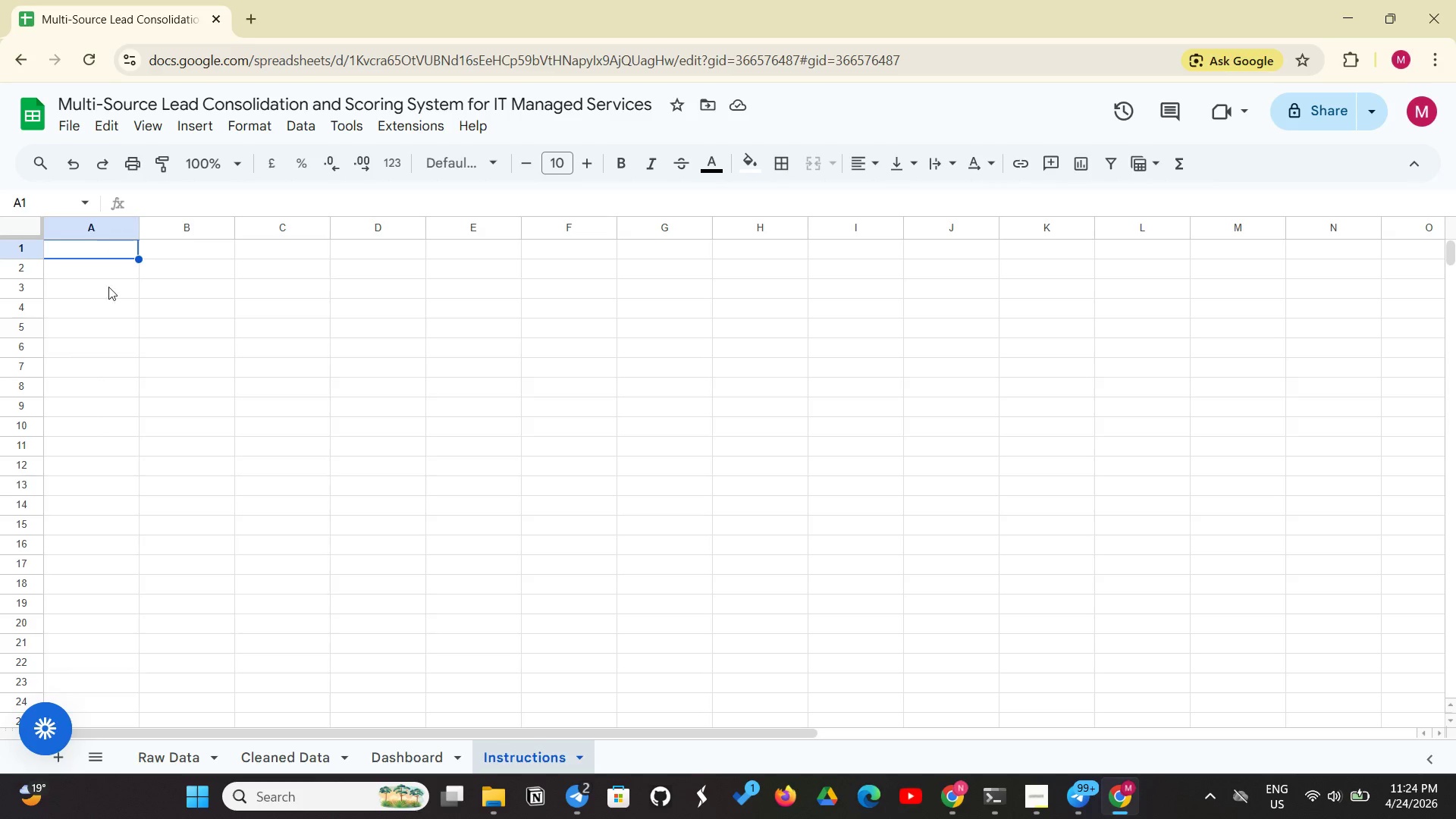 
type(VAPORTIL)
key(Backspace)
key(Backspace)
type(AIL )
 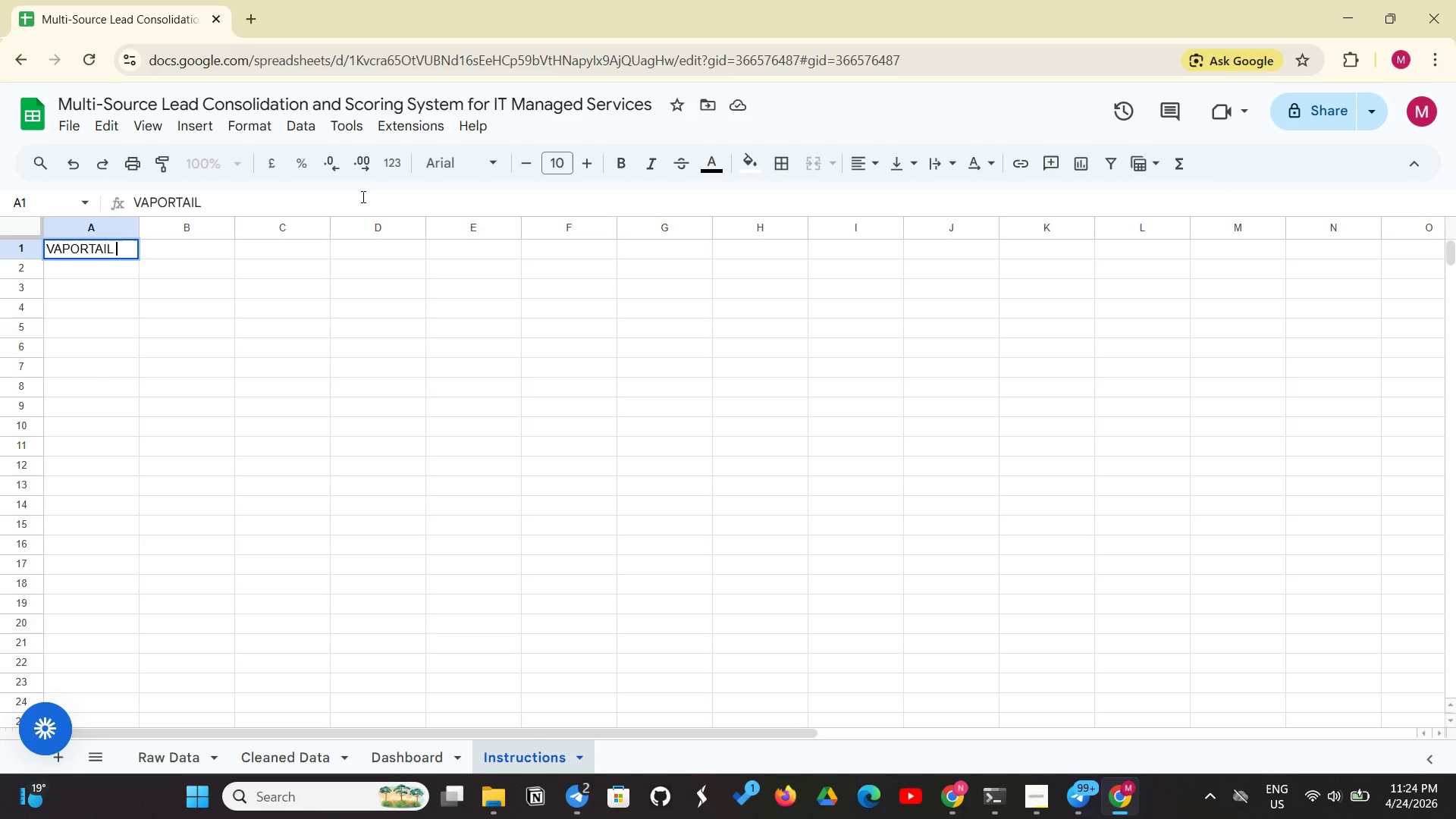 
hold_key(key=Space, duration=1.56)
 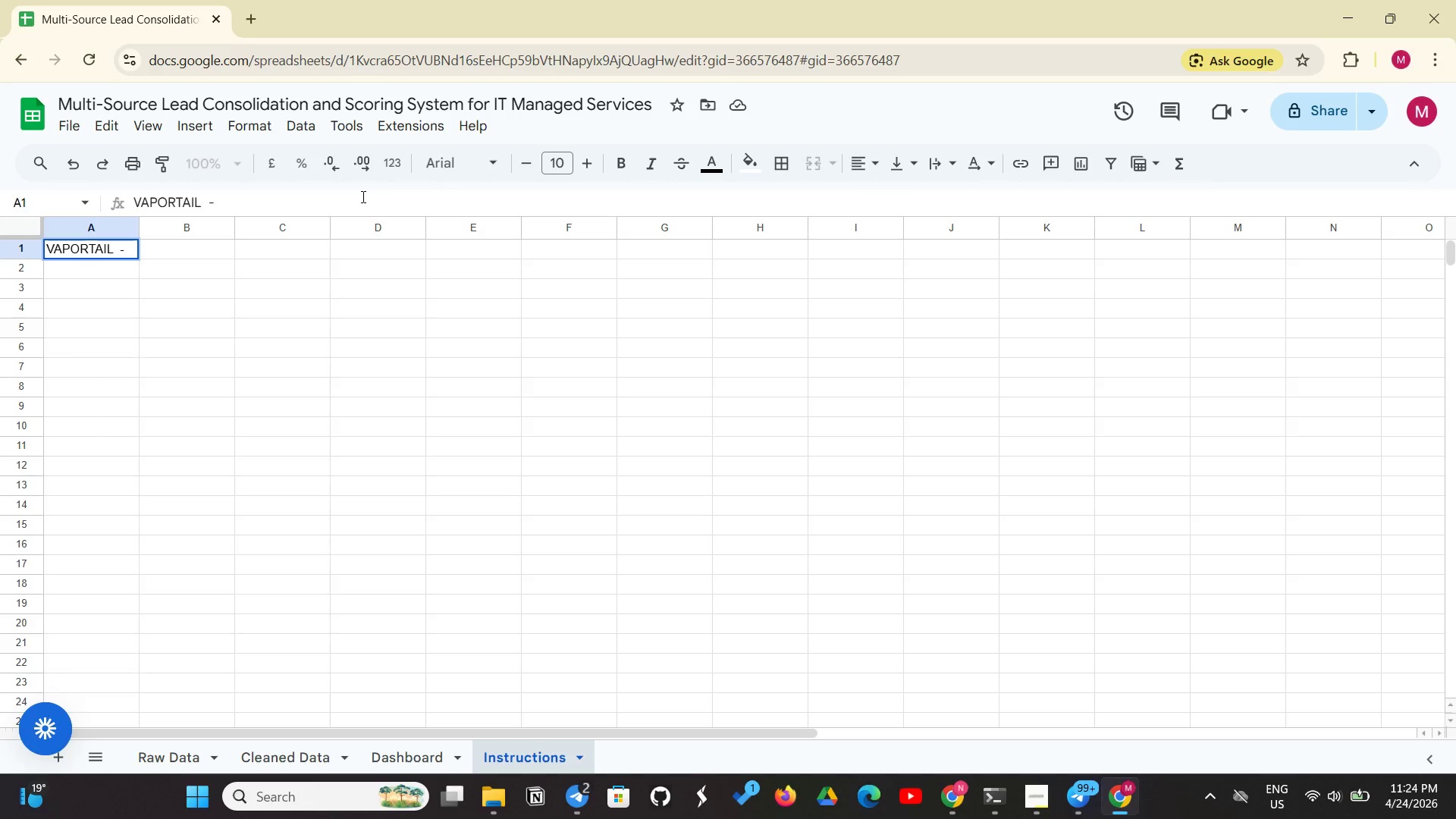 
type(-LEA CONSOLIDATION & )
 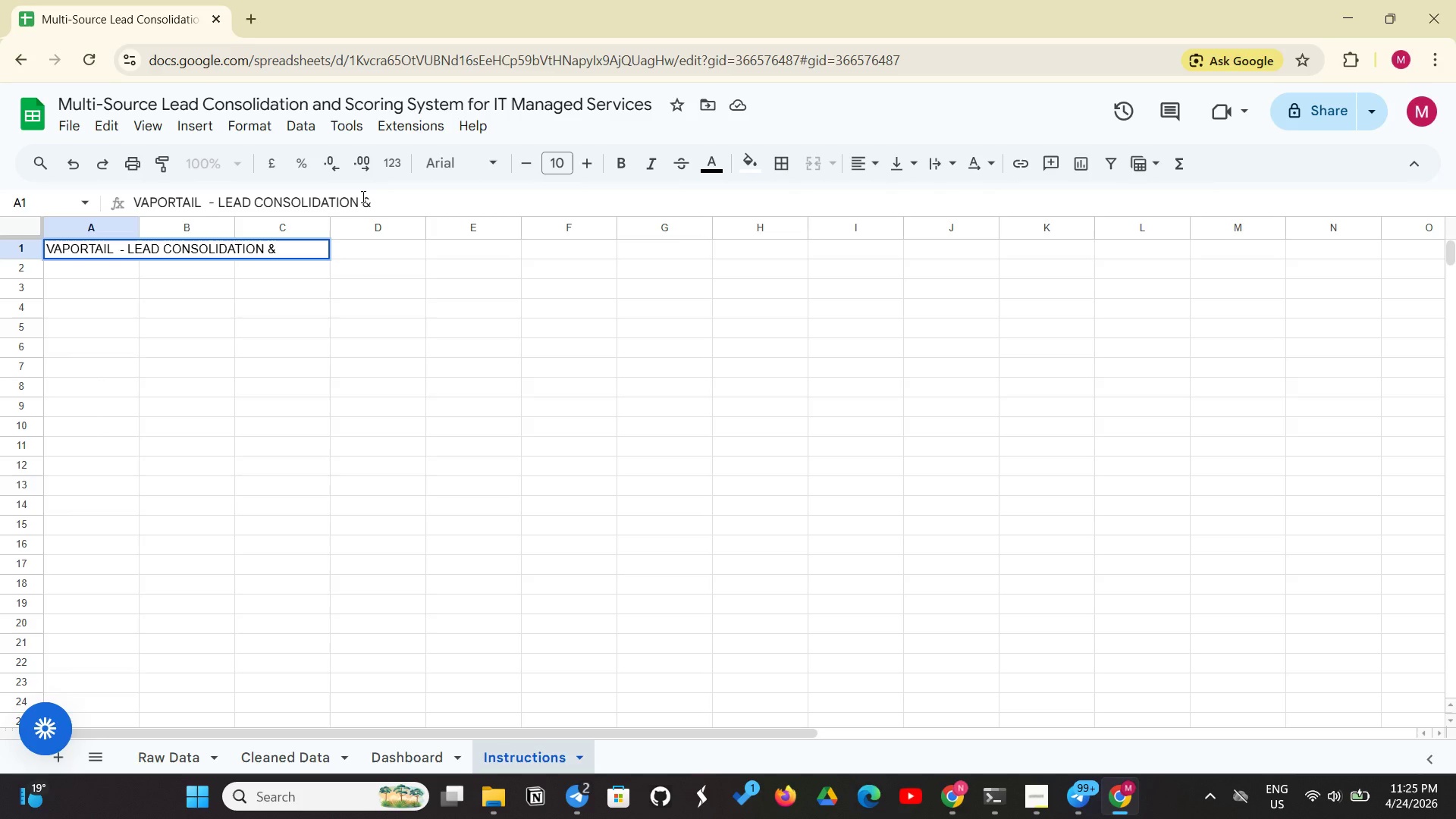 
wait(13.5)
 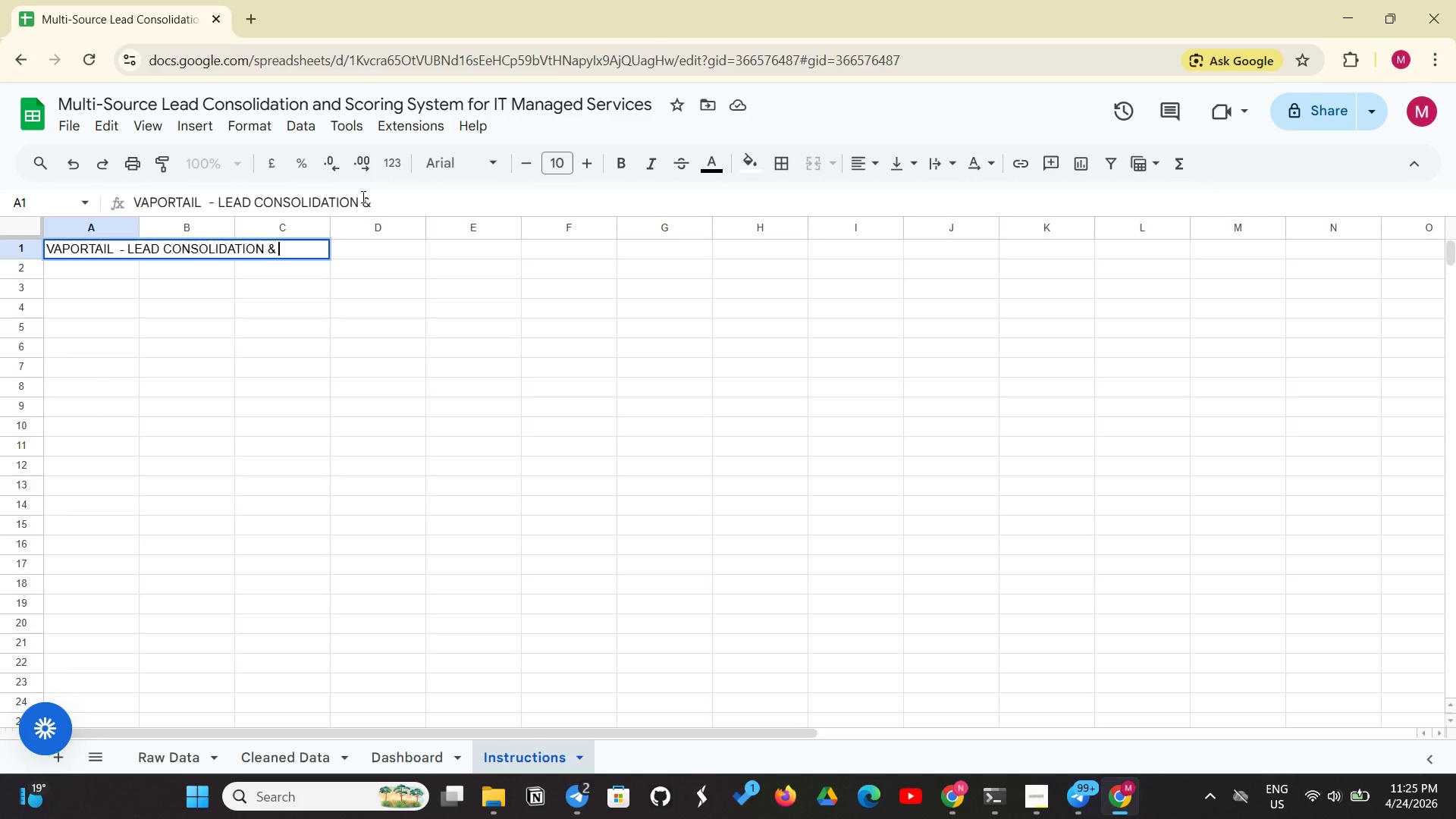 
type( SCORING )
 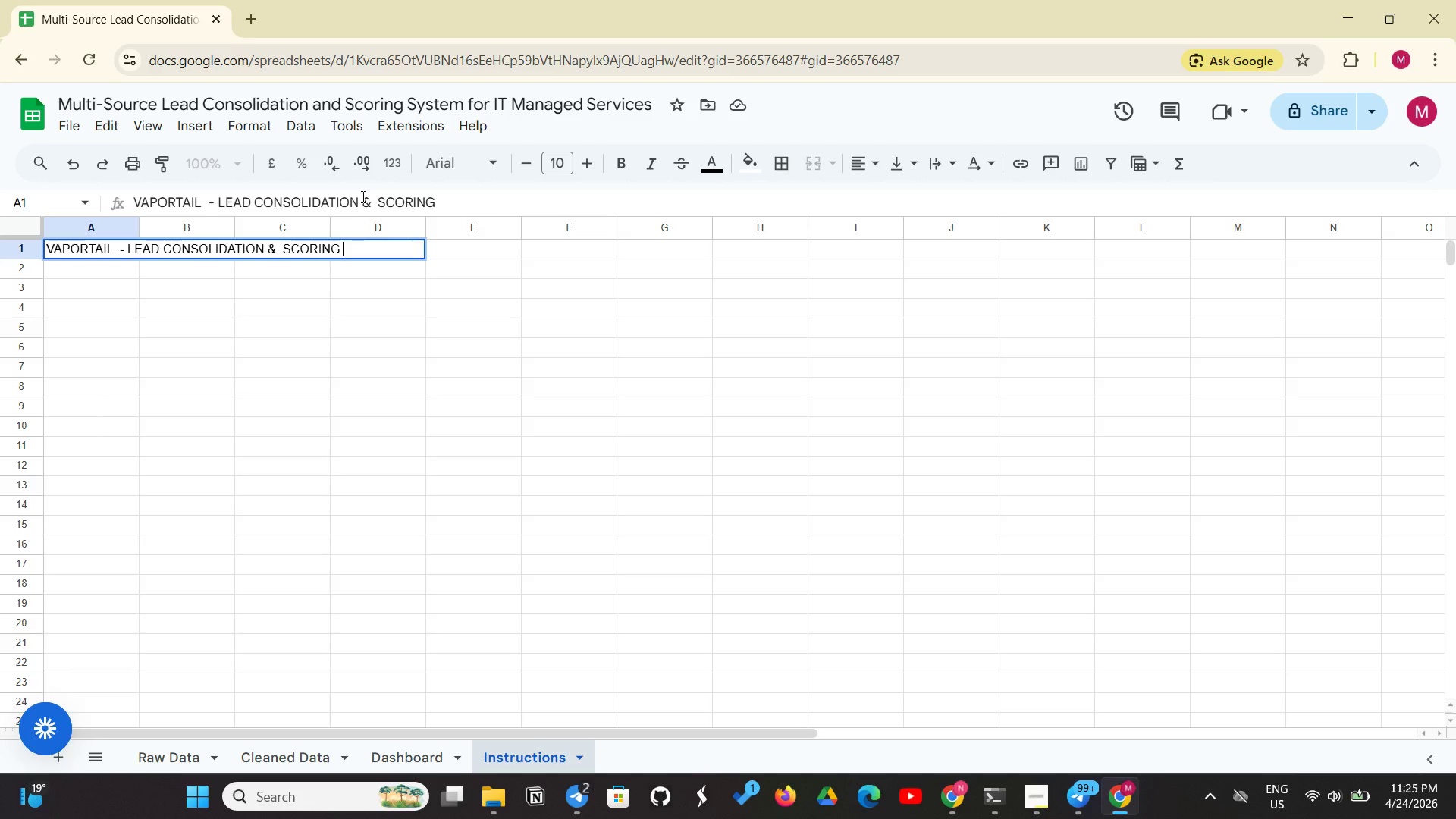 
type(SYSTEM )
 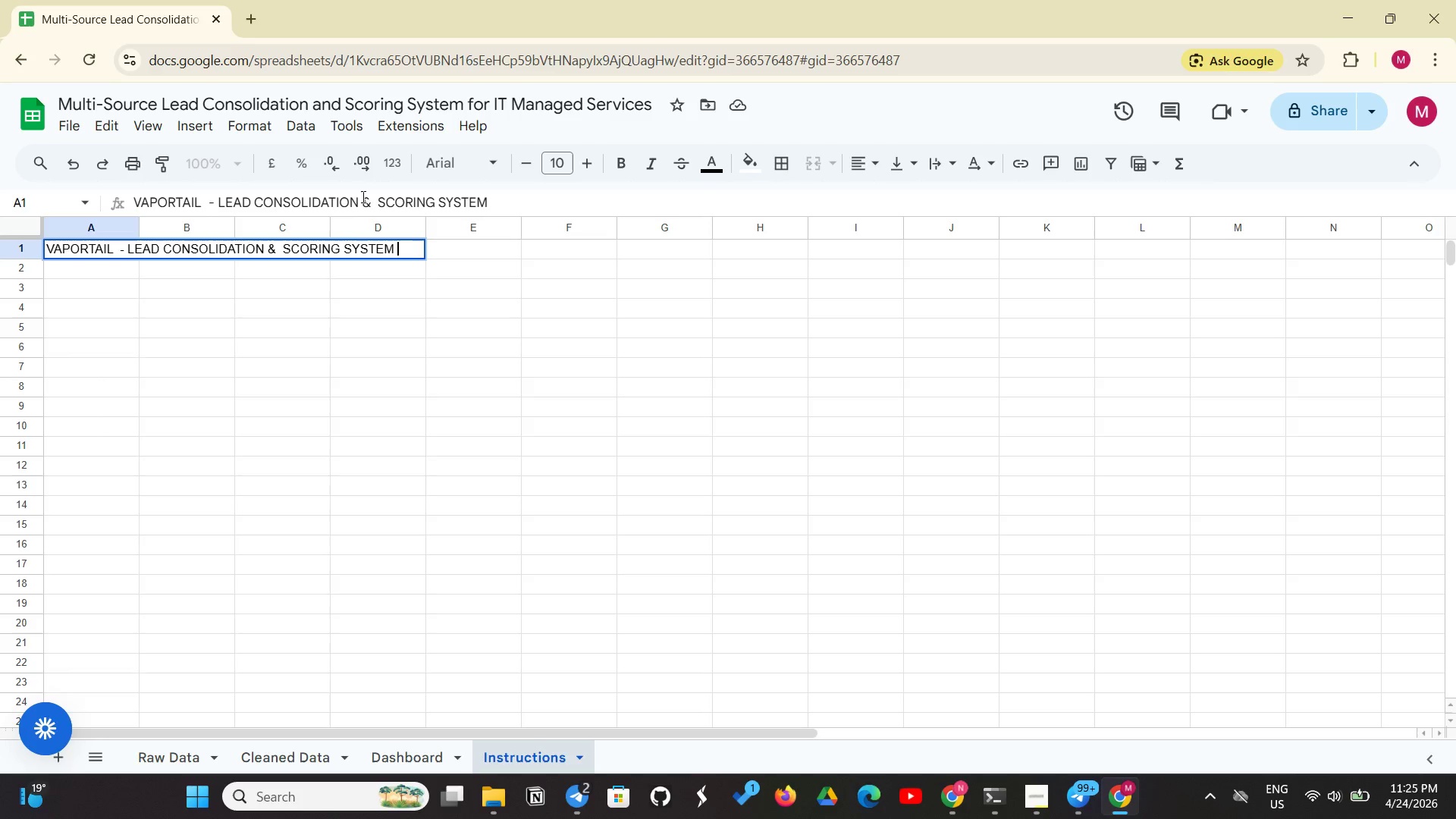 
wait(6.01)
 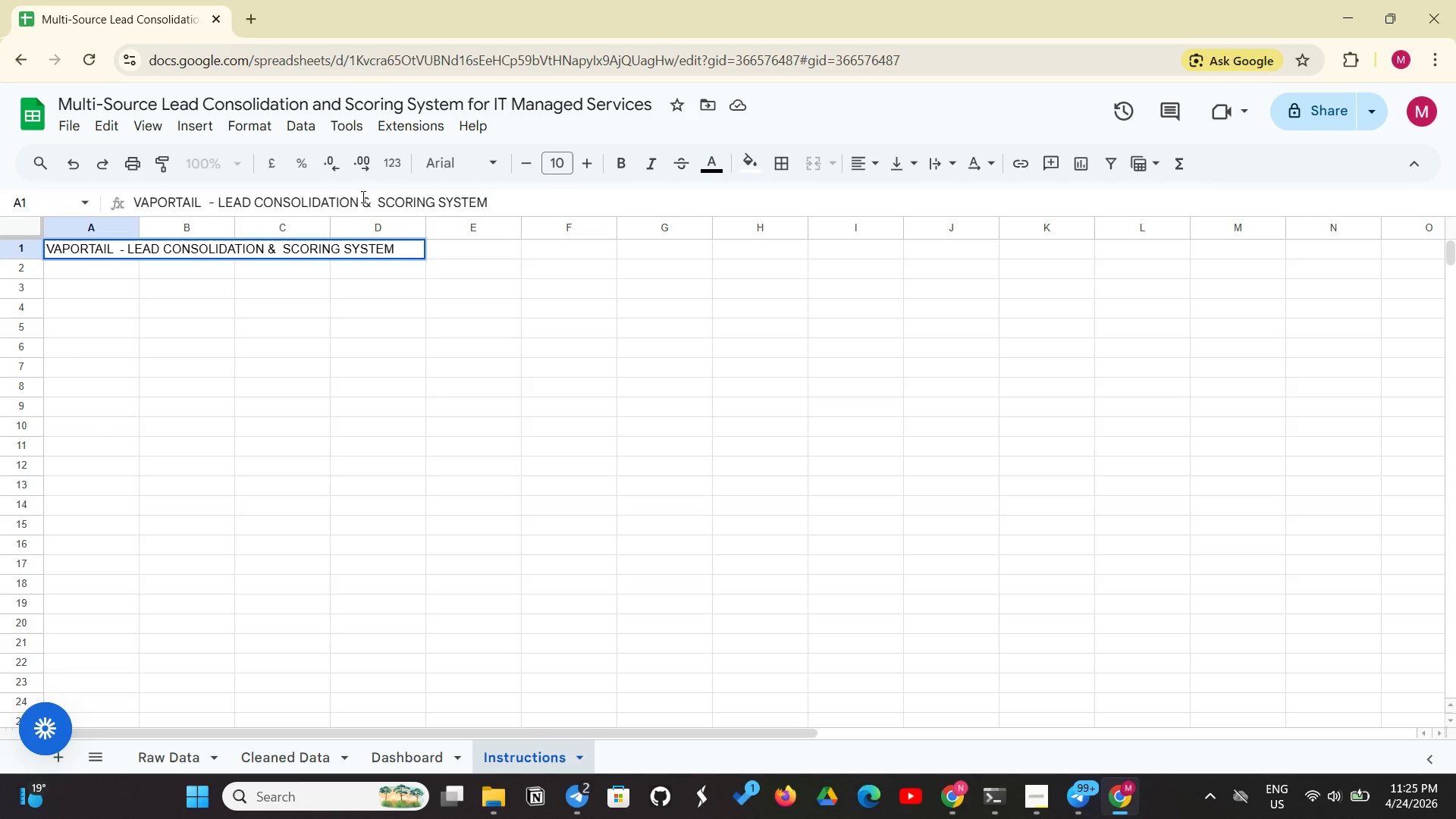 
key(Enter)
 